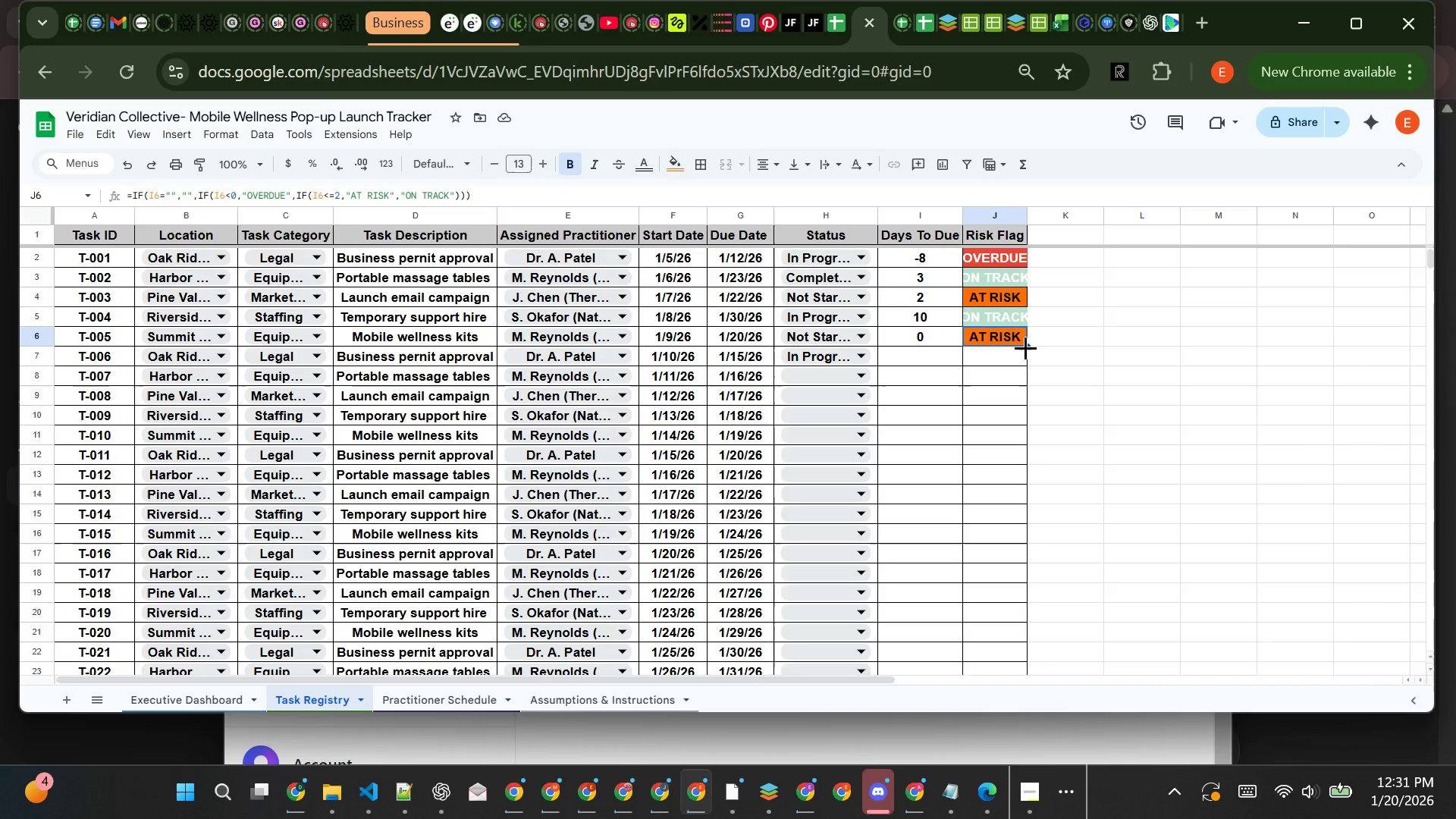 
left_click_drag(start_coordinate=[1027, 344], to_coordinate=[1019, 657])
 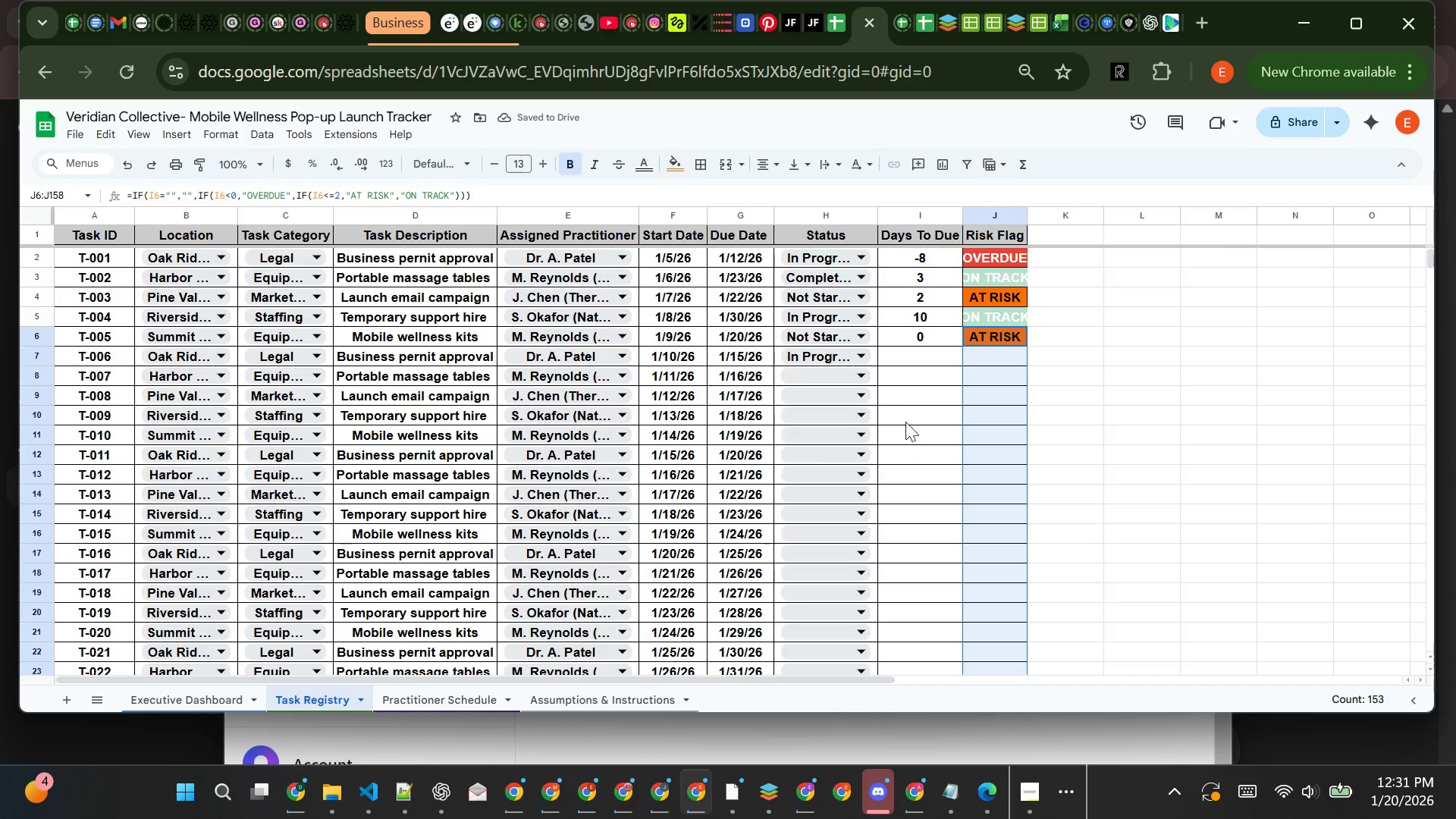 
wait(5.67)
 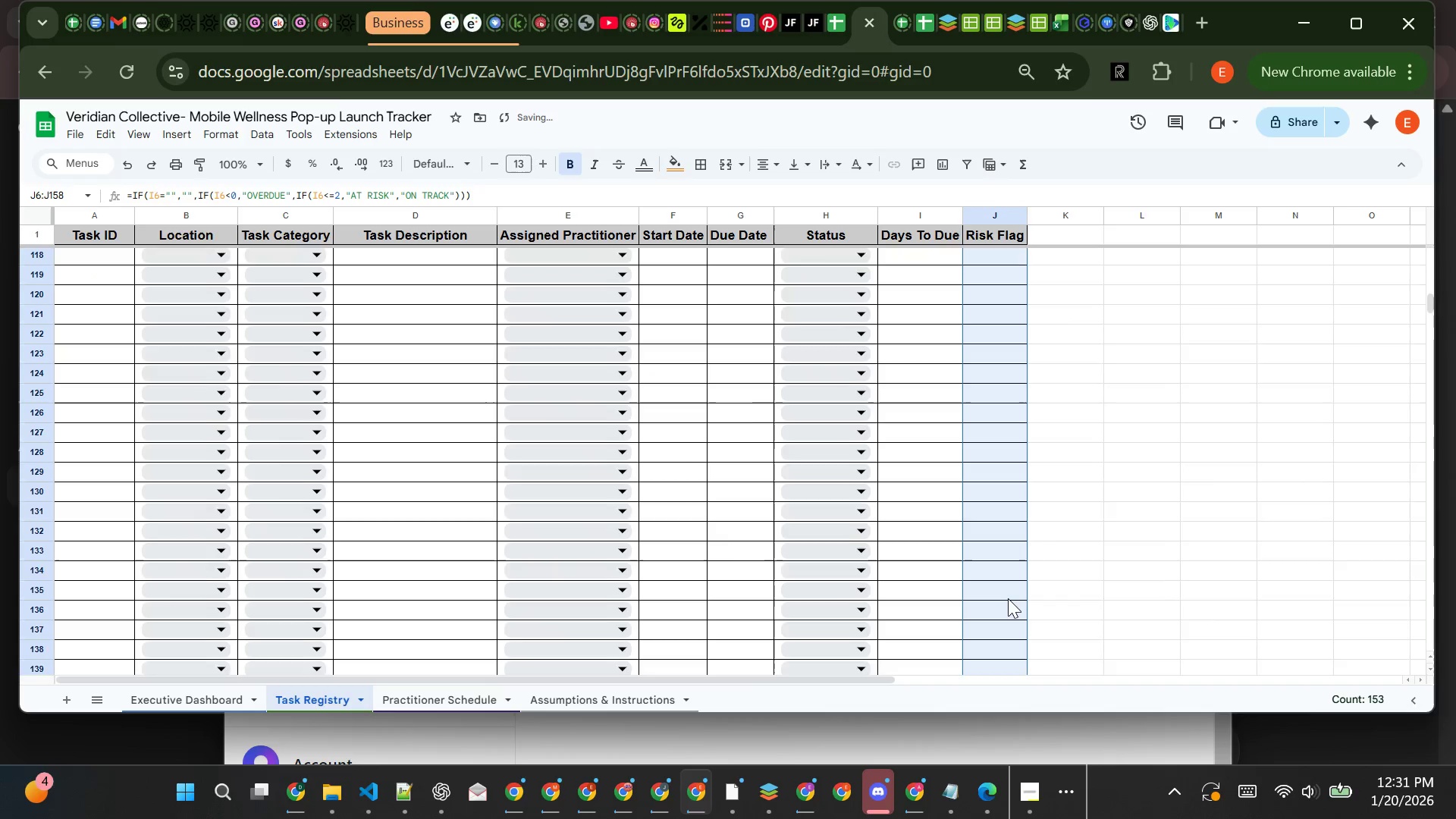 
left_click([947, 357])
 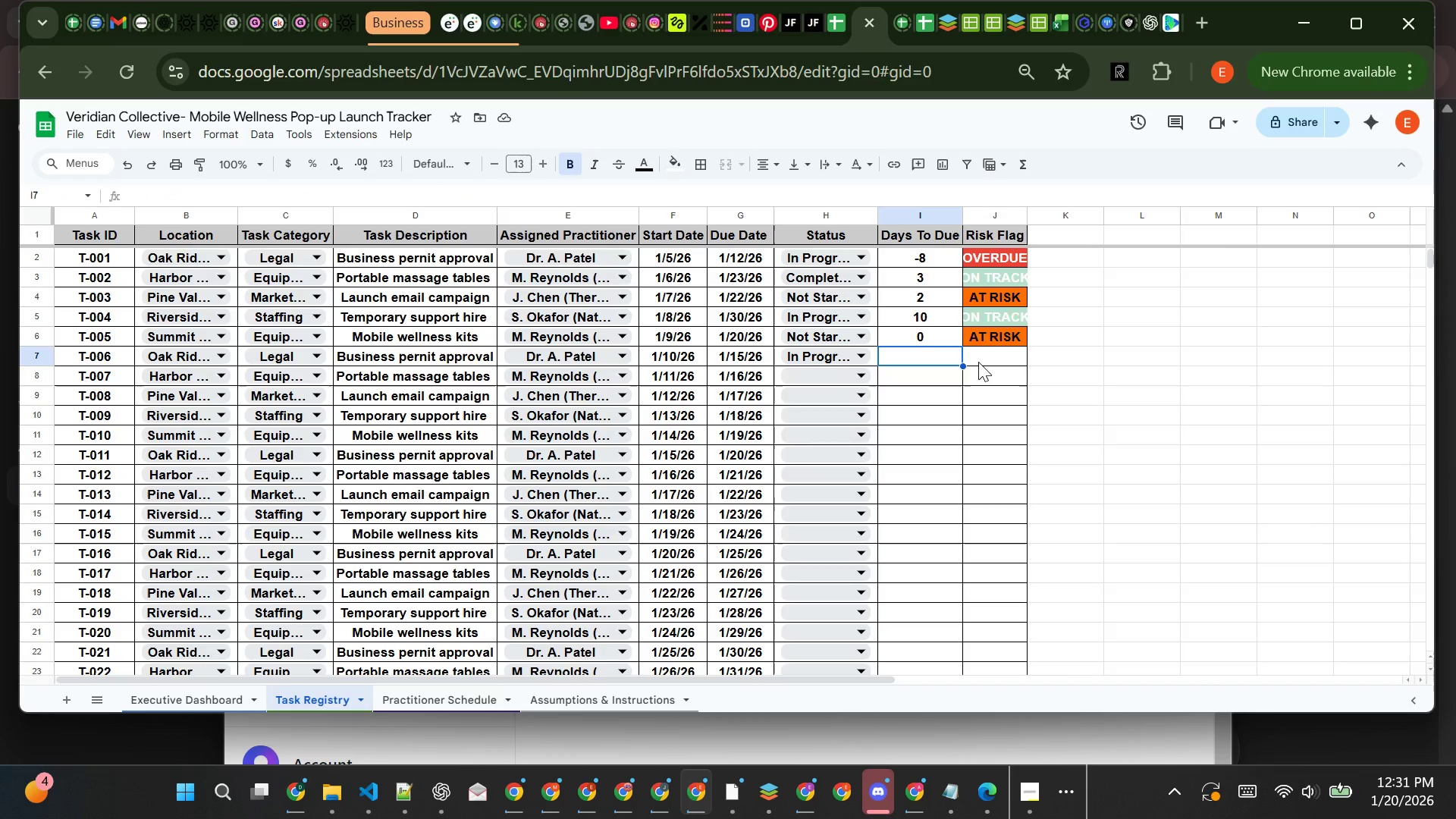 
left_click([978, 362])
 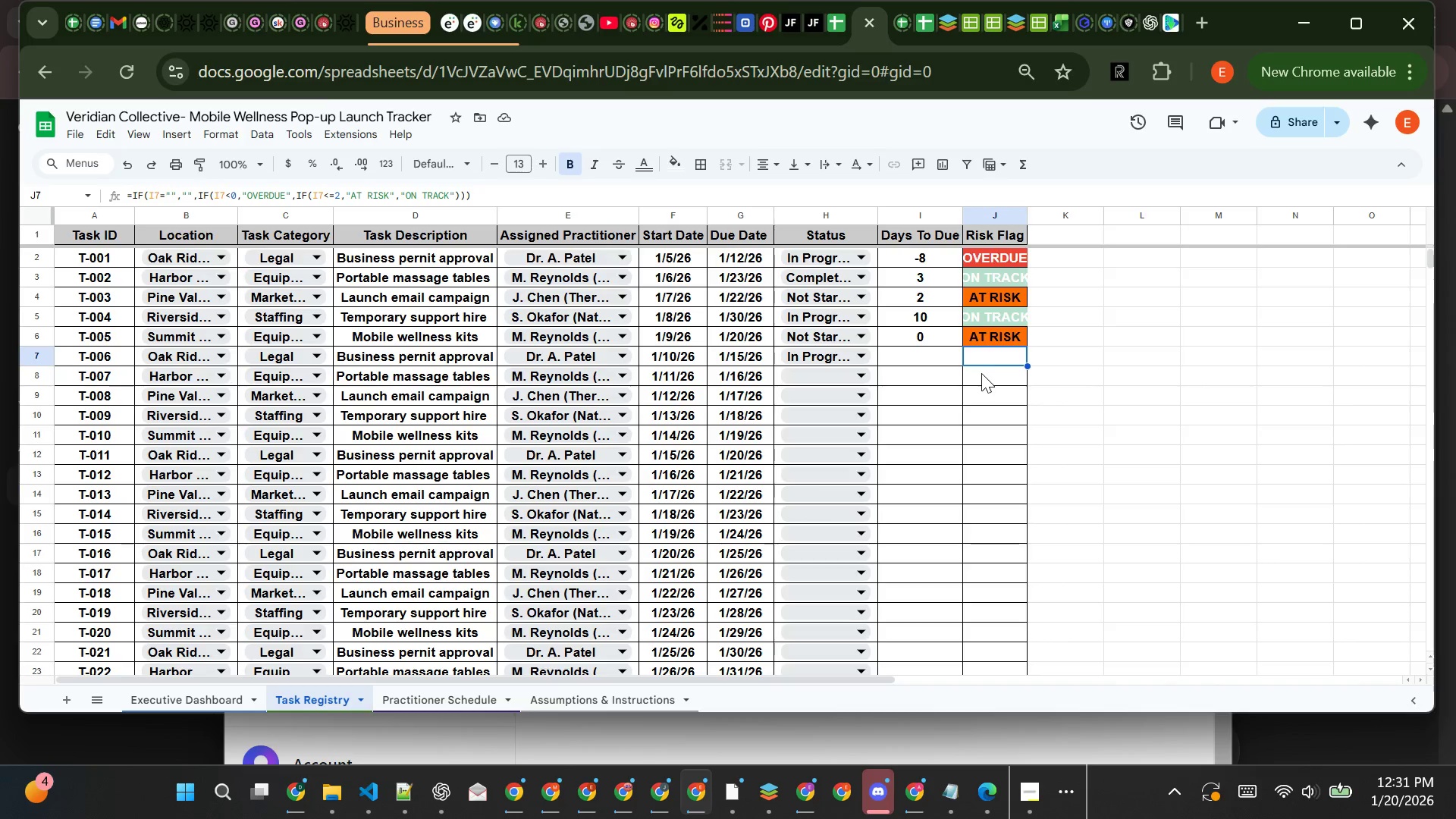 
left_click([982, 375])
 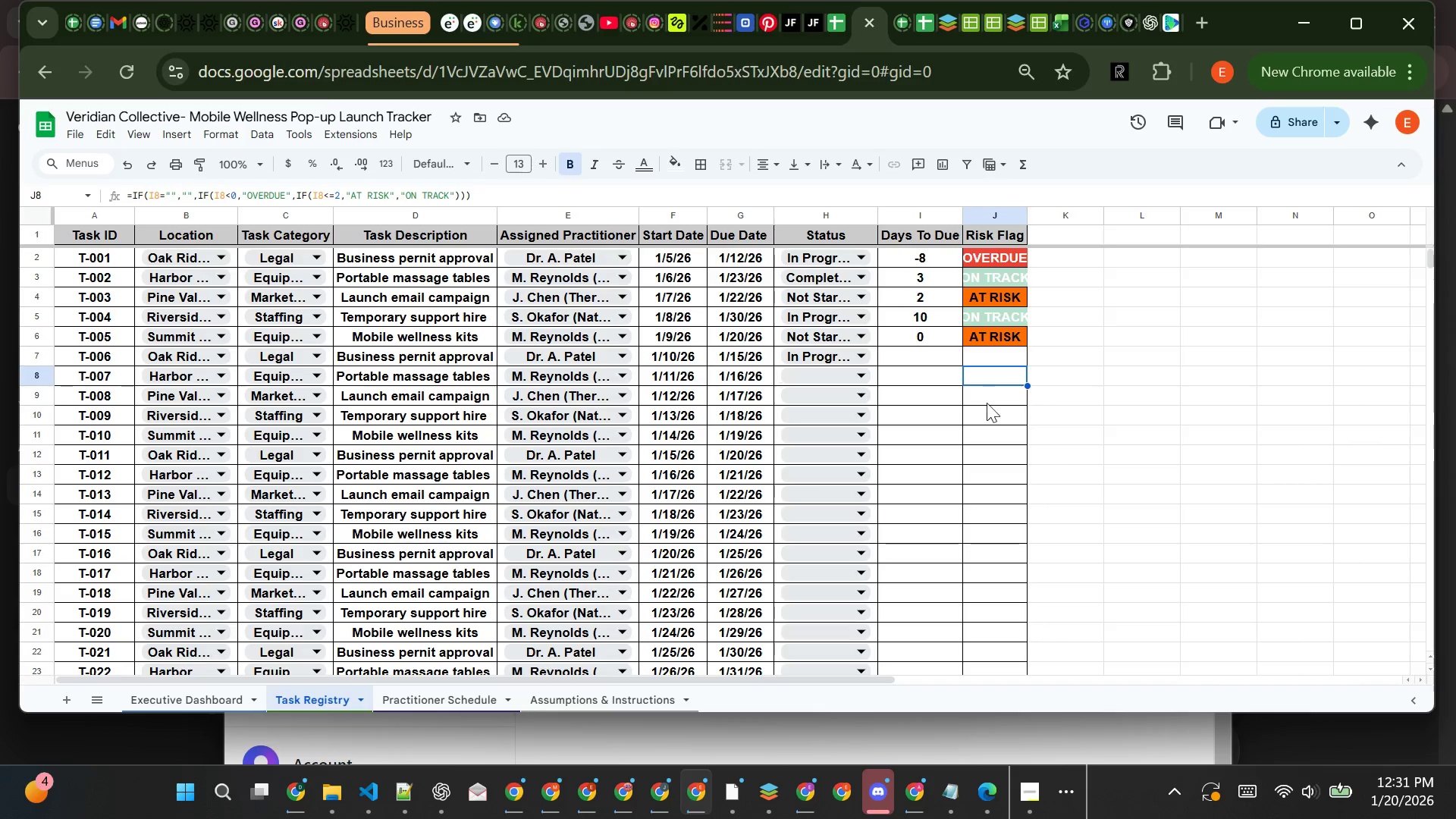 
left_click([990, 413])
 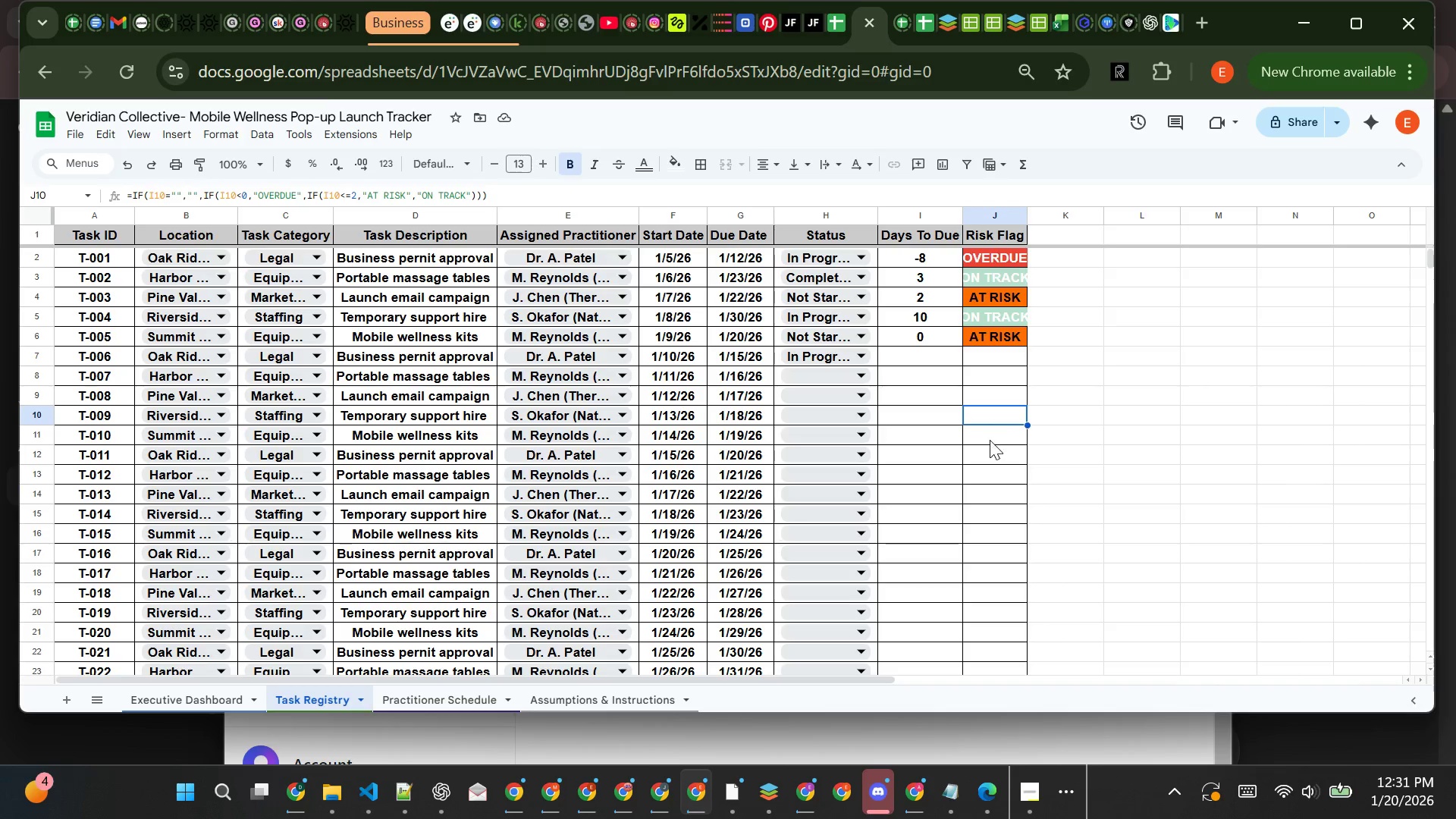 
left_click([990, 440])
 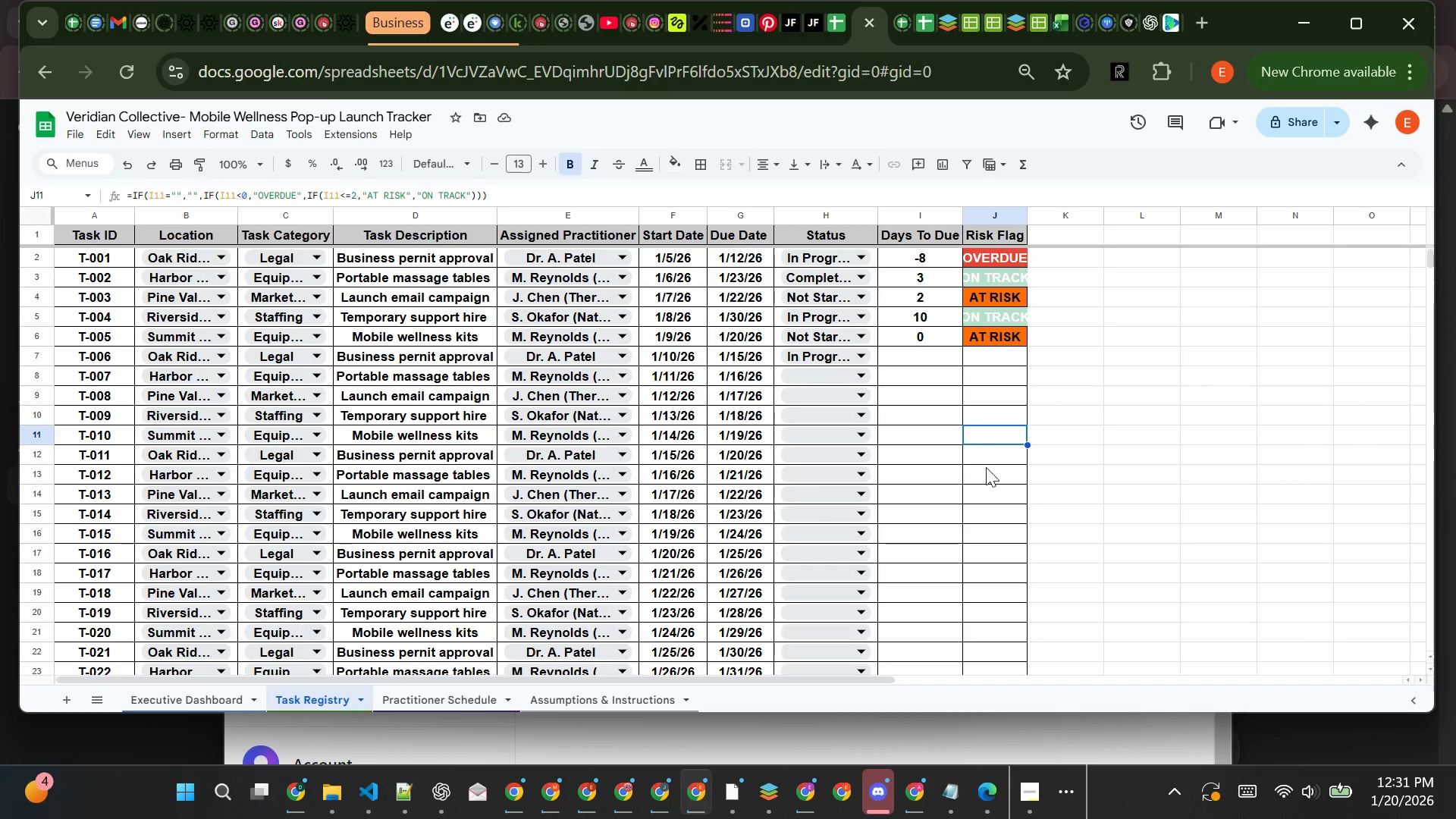 
left_click([986, 467])
 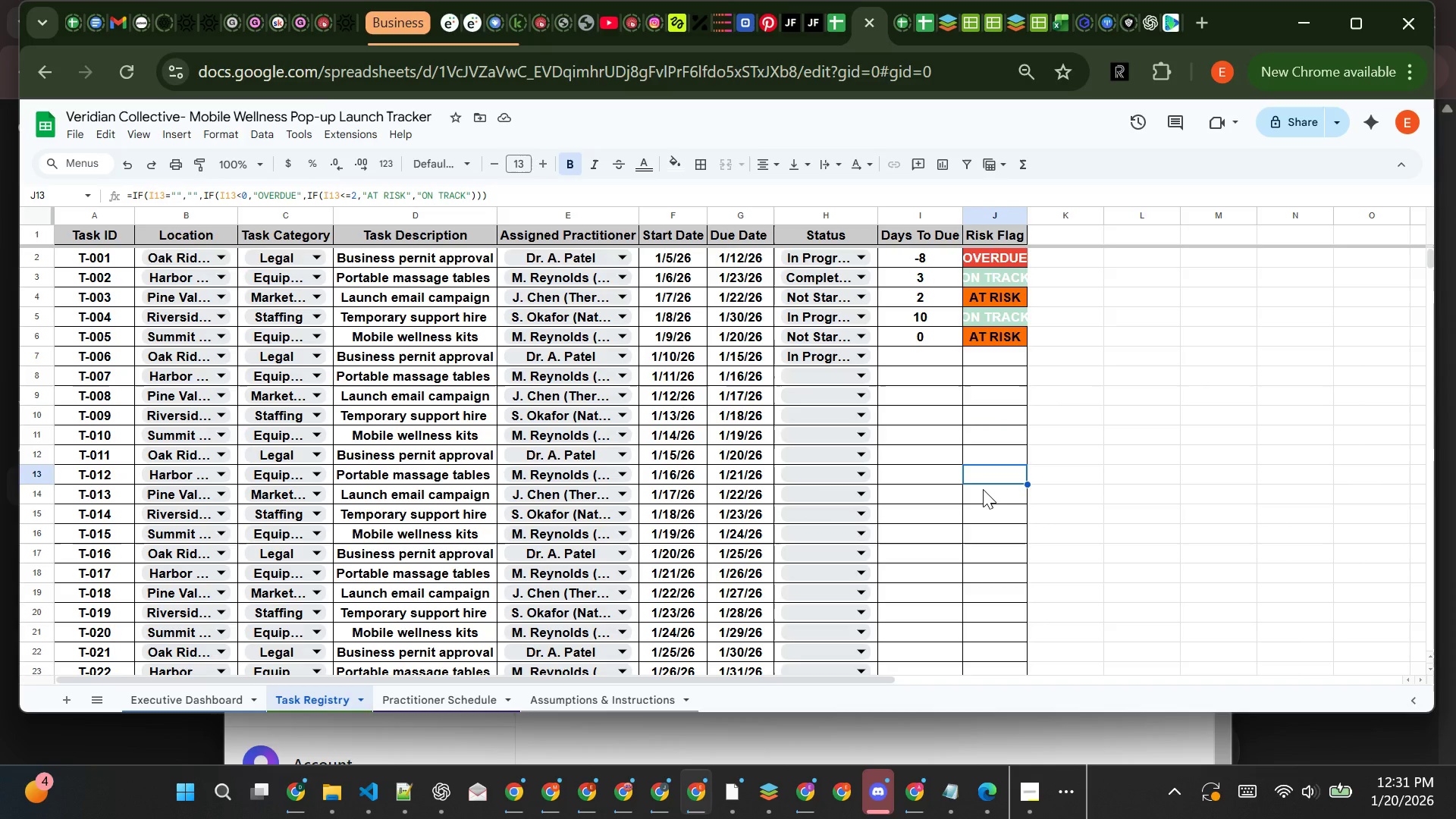 
left_click([983, 489])
 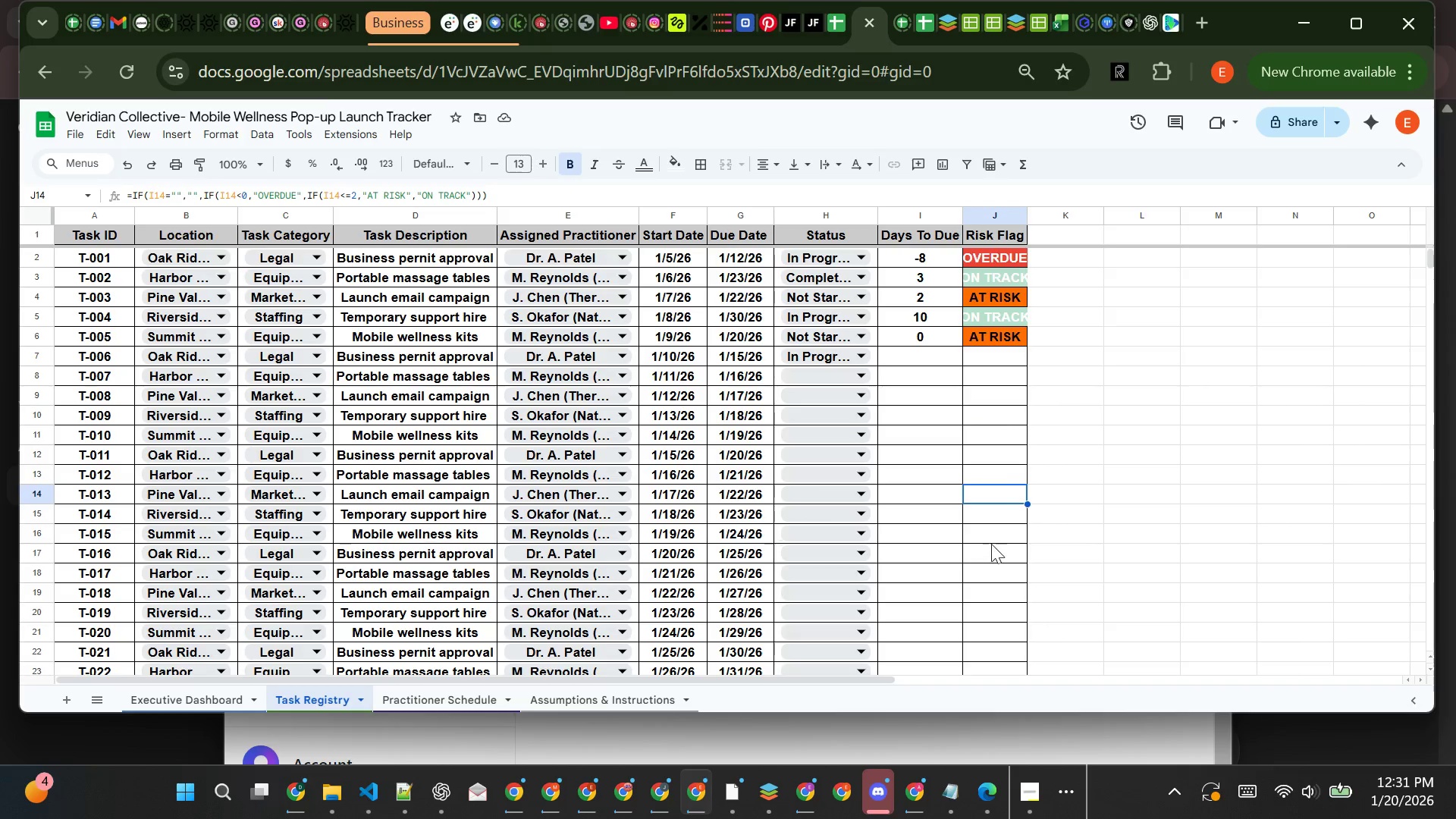 
left_click([991, 544])
 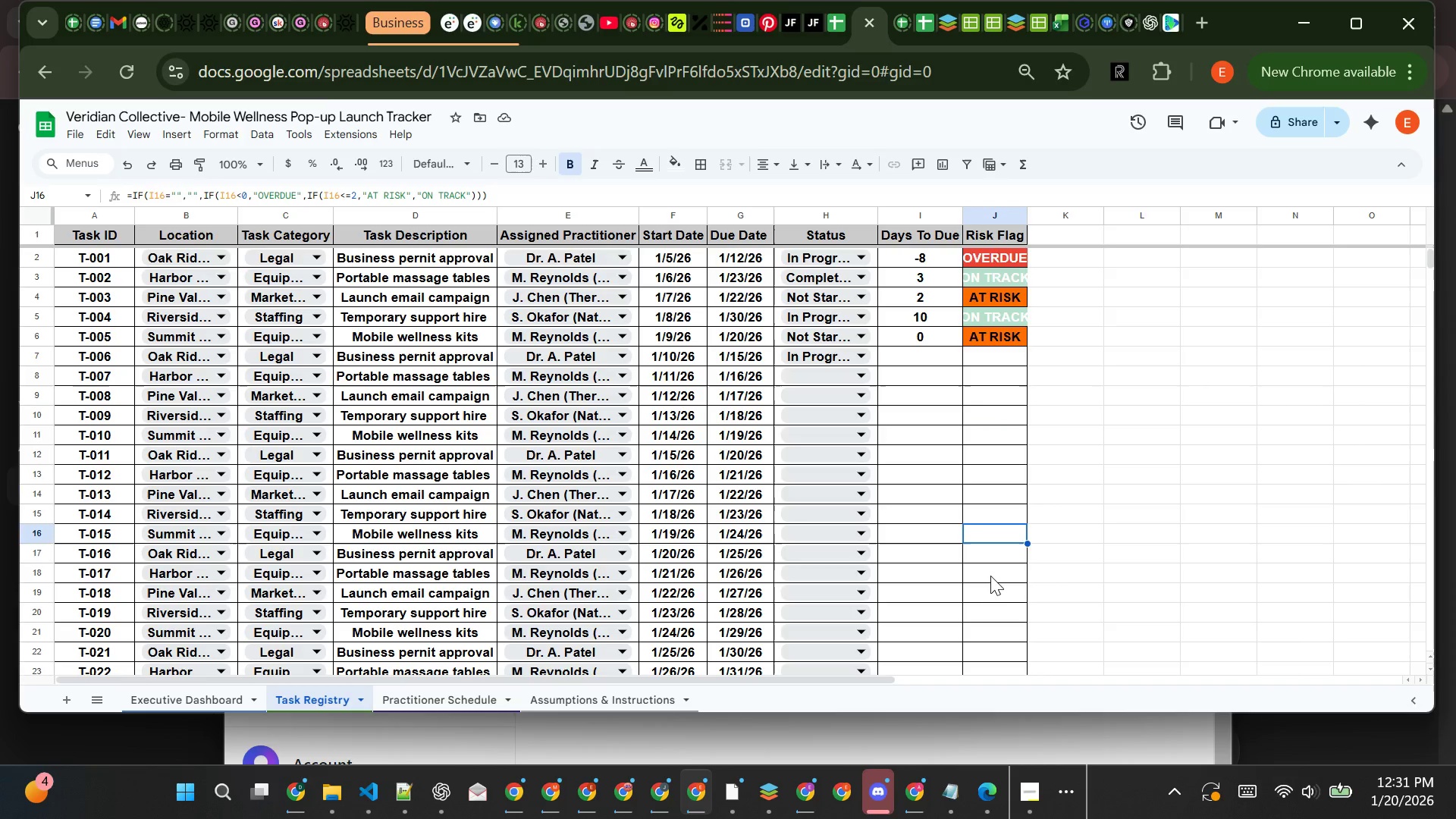 
left_click([990, 576])
 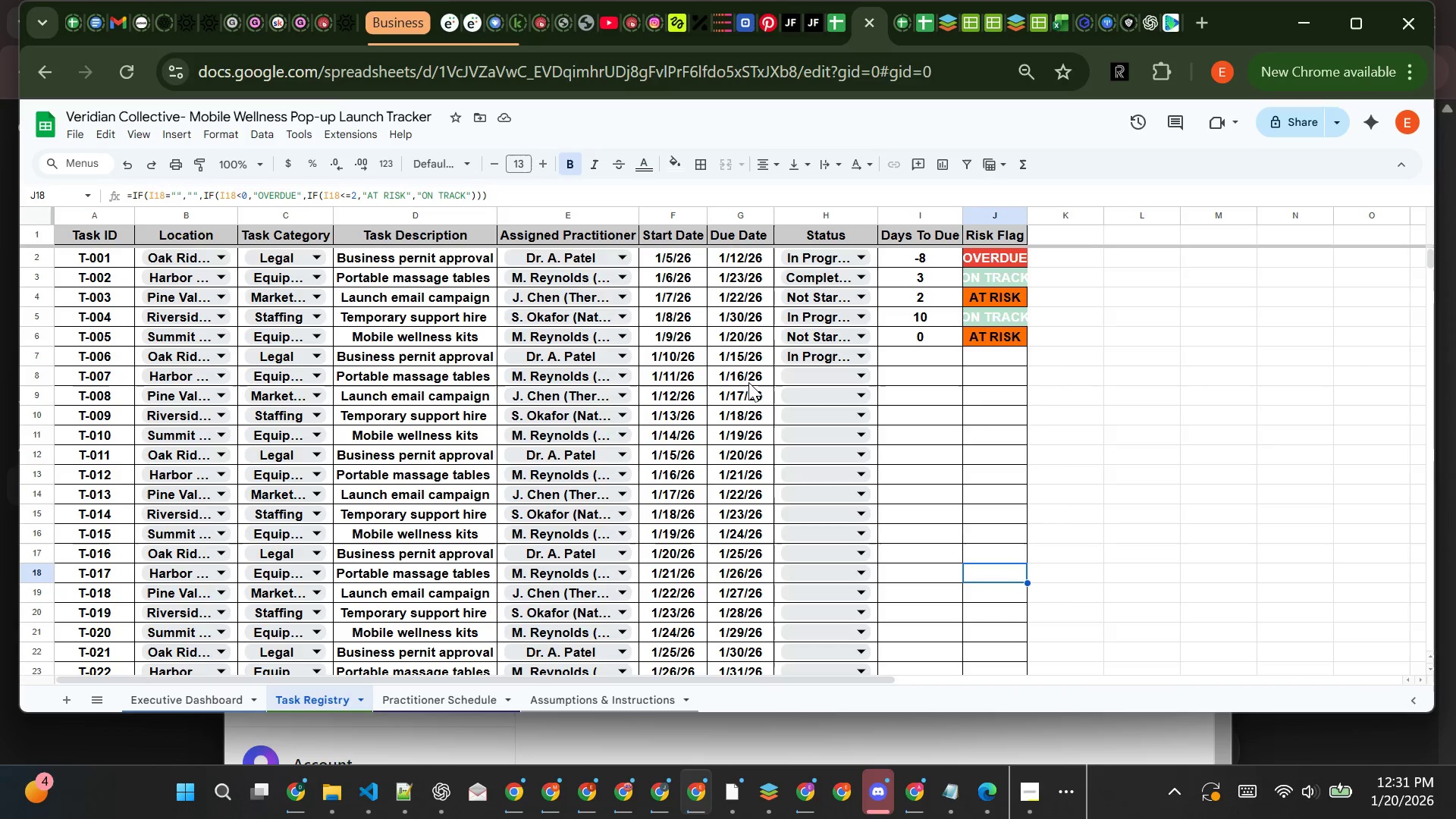 
double_click([749, 381])
 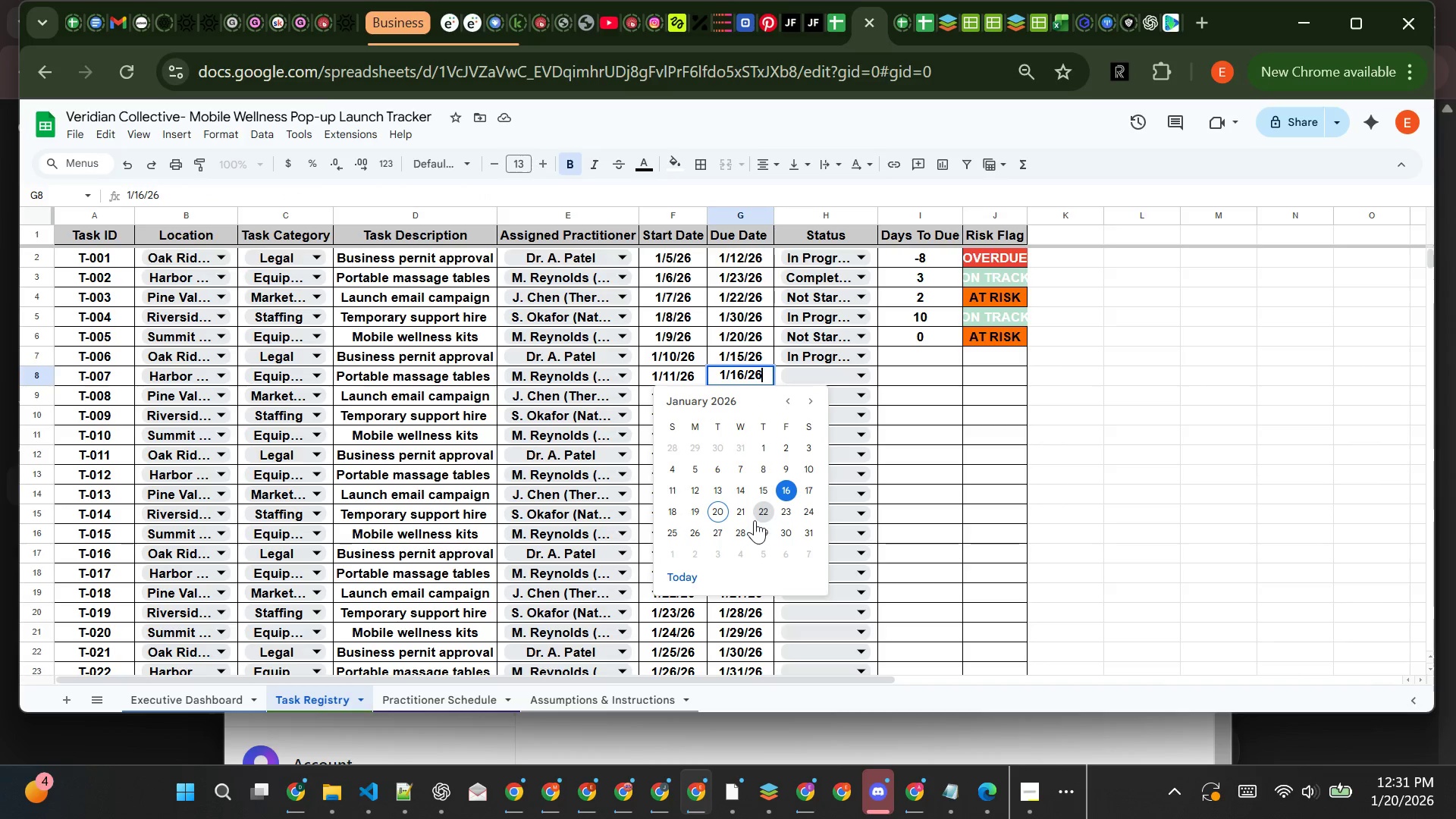 
left_click([760, 514])
 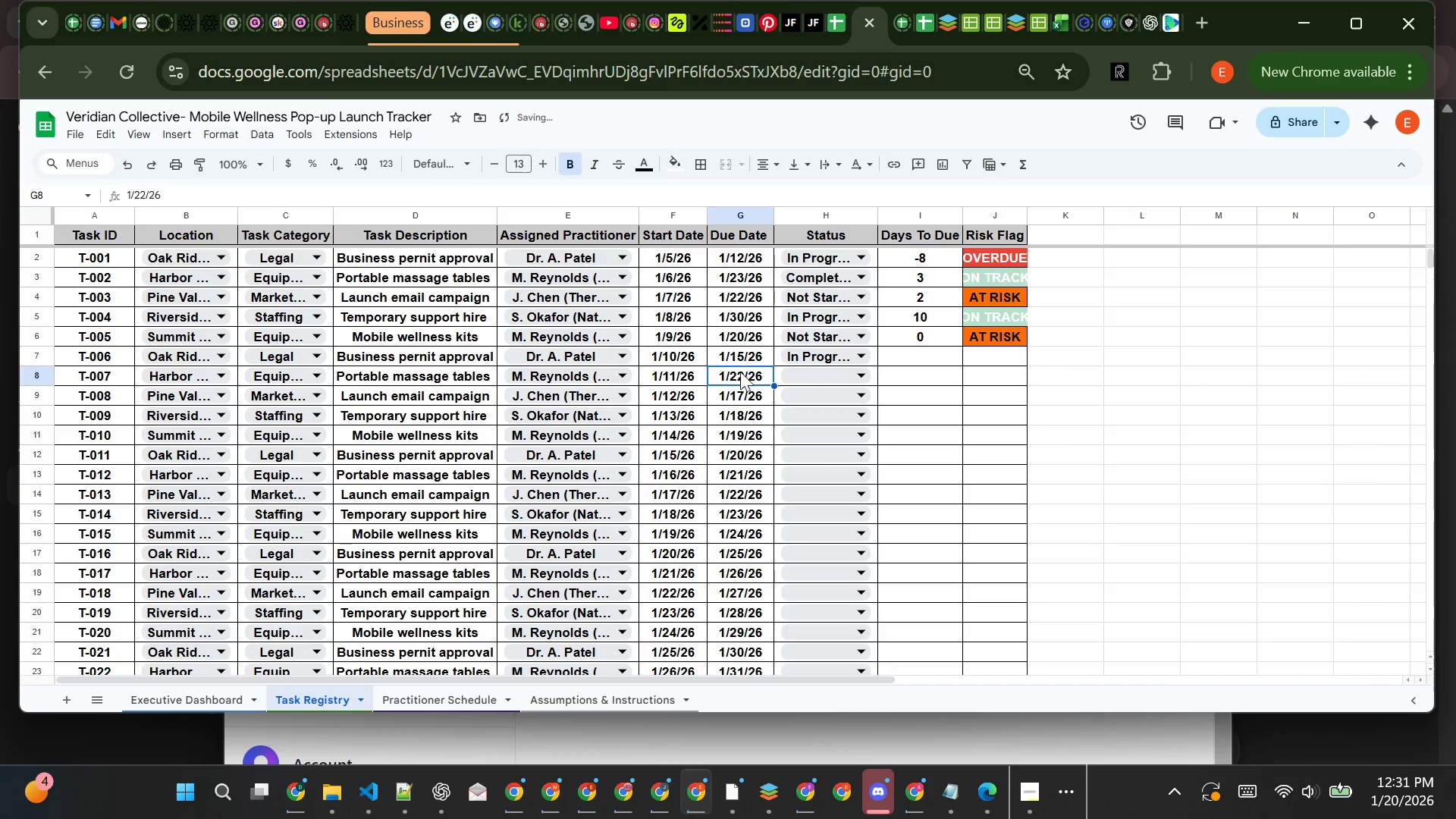 
left_click([745, 384])
 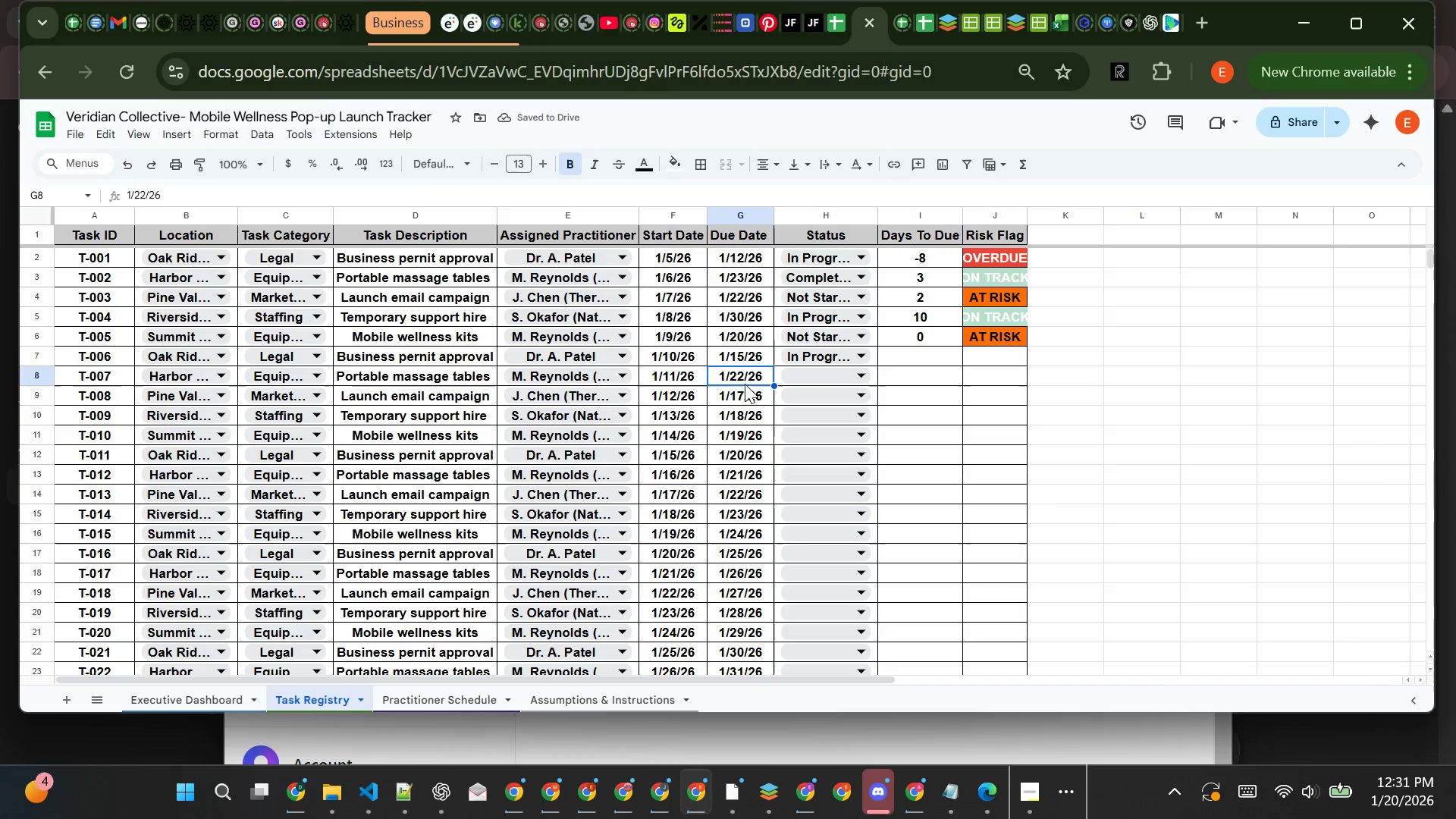 
double_click([745, 384])
 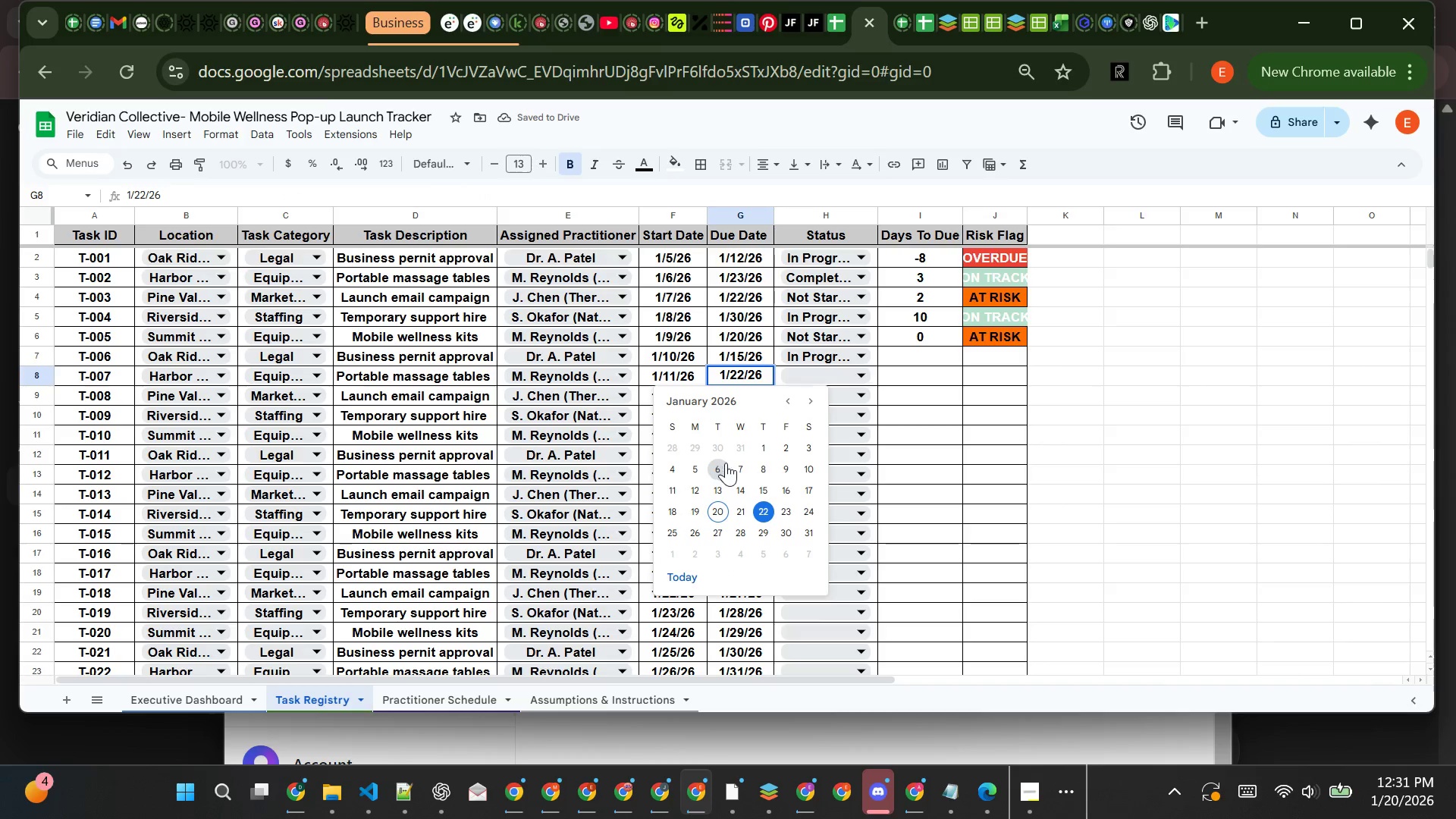 
left_click([736, 466])
 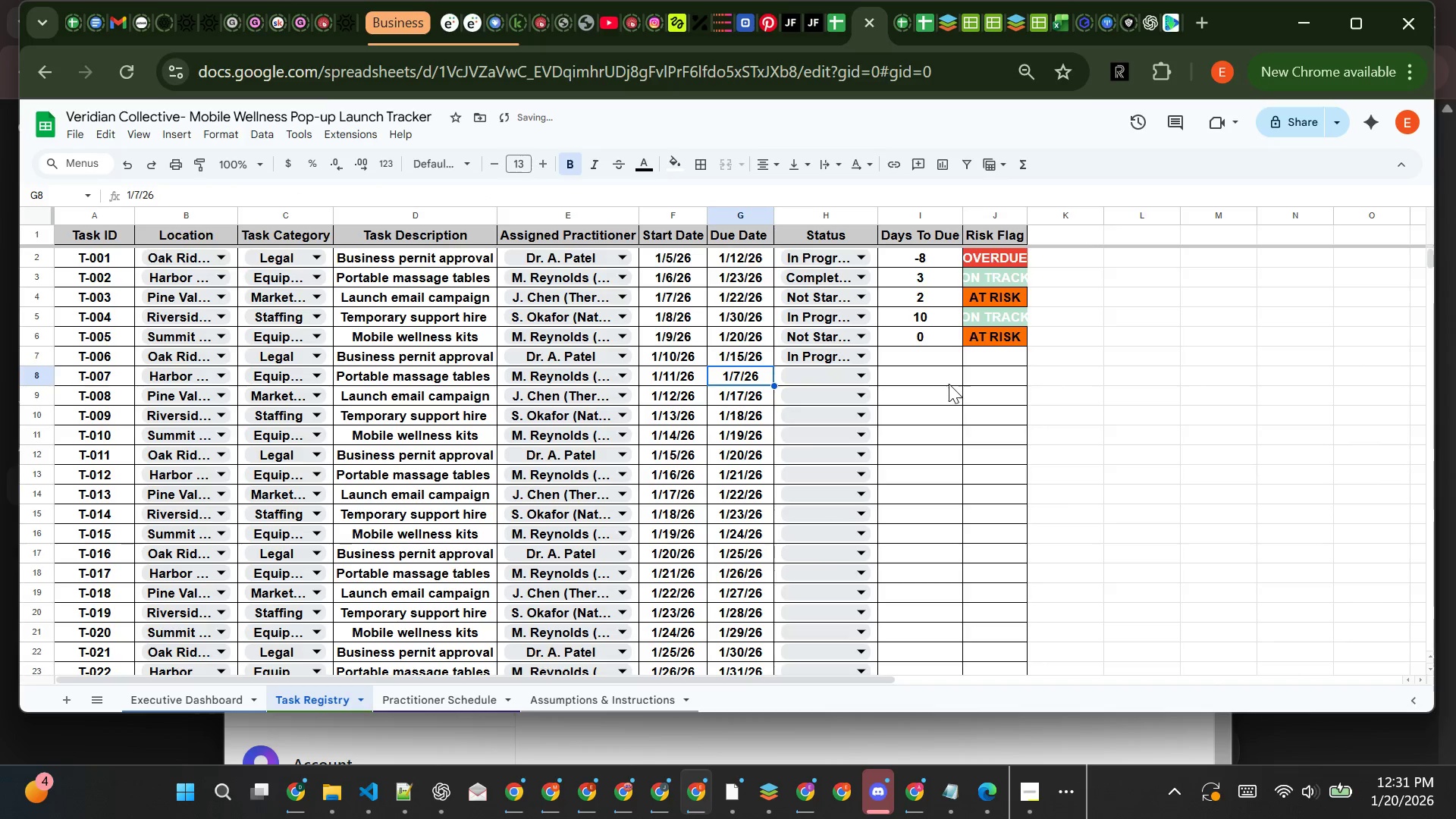 
left_click([985, 362])
 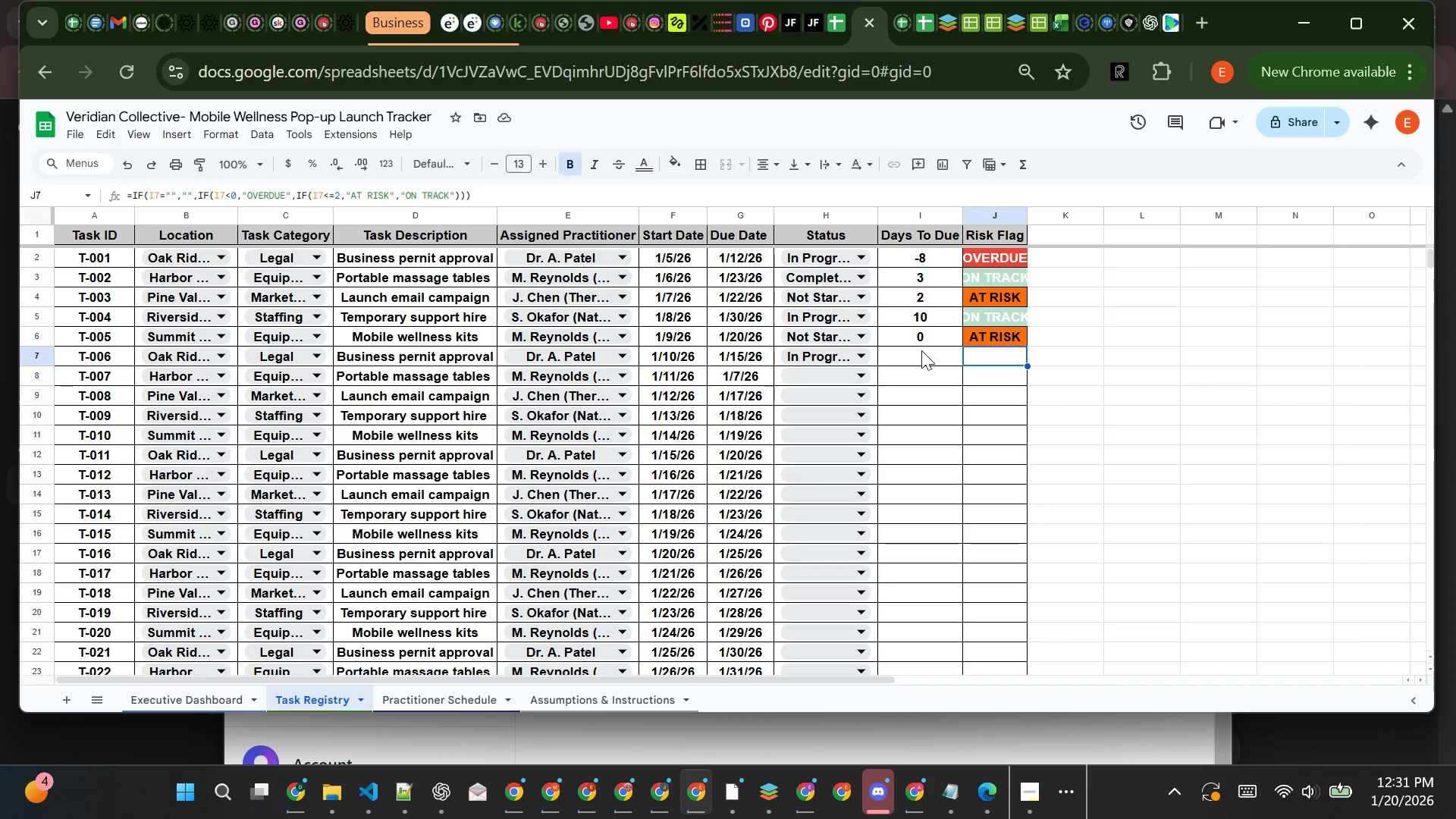 
wait(18.2)
 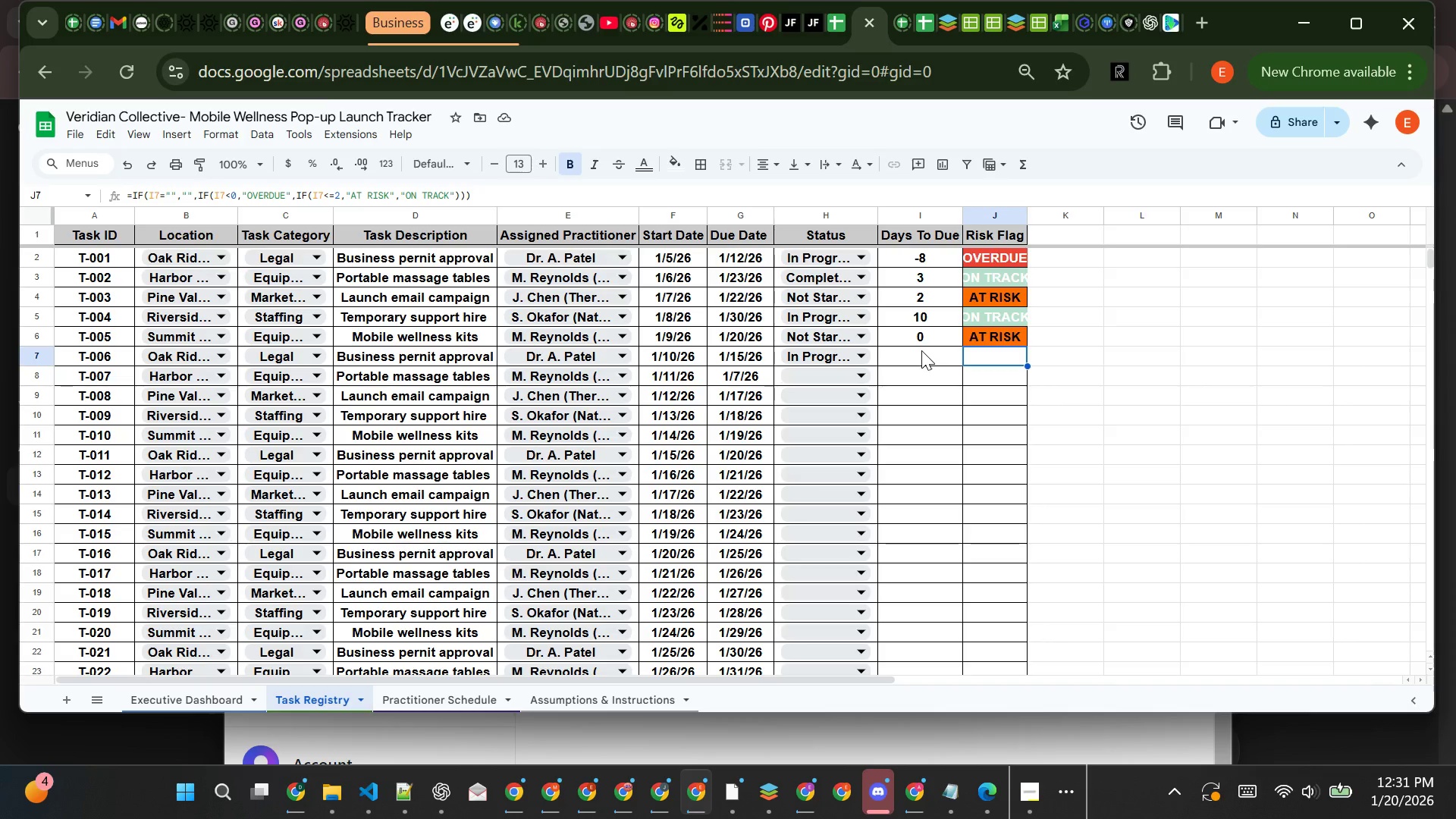 
left_click([981, 313])
 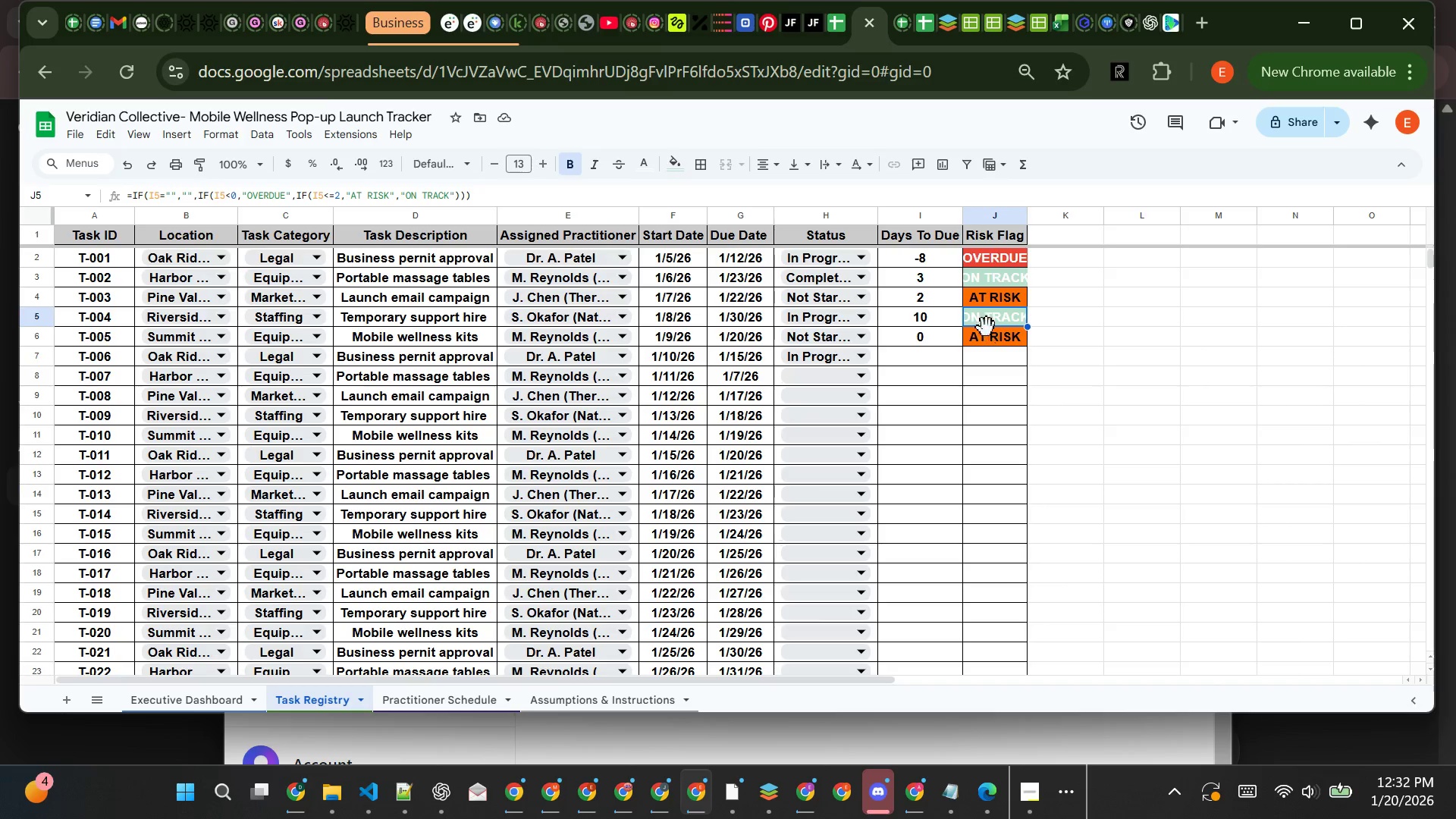 
left_click([989, 331])
 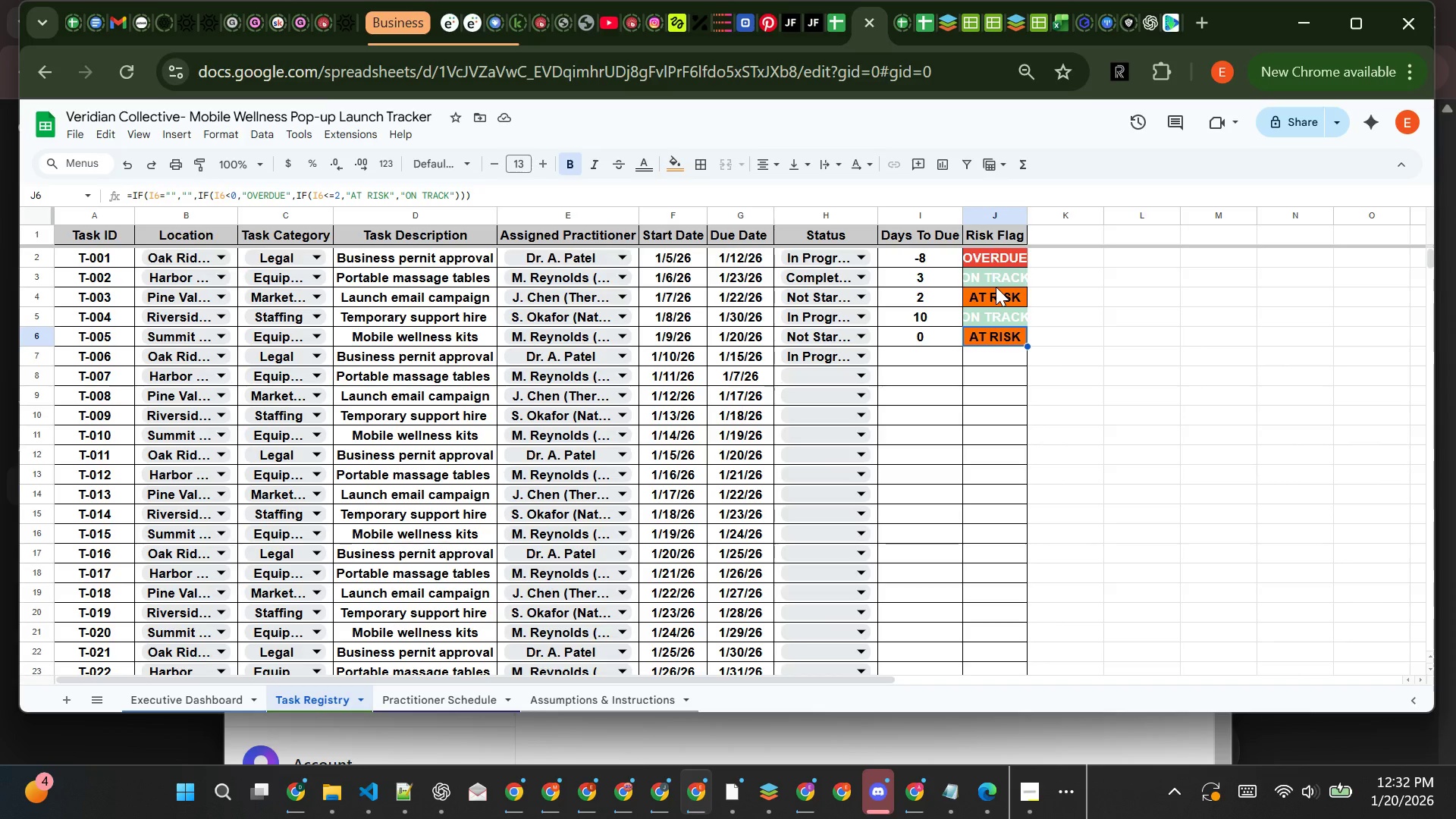 
left_click([996, 287])
 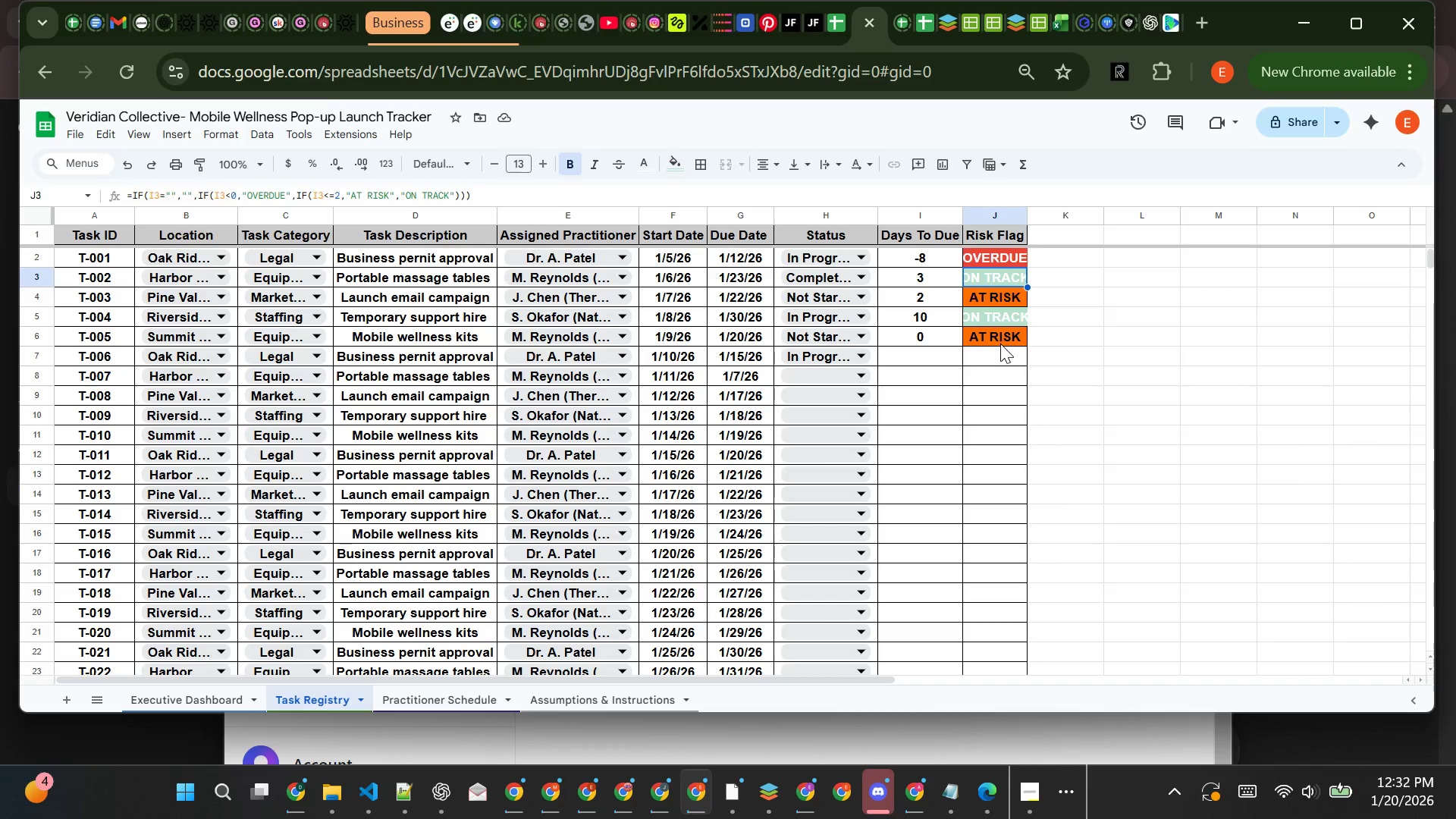 
left_click([1004, 346])
 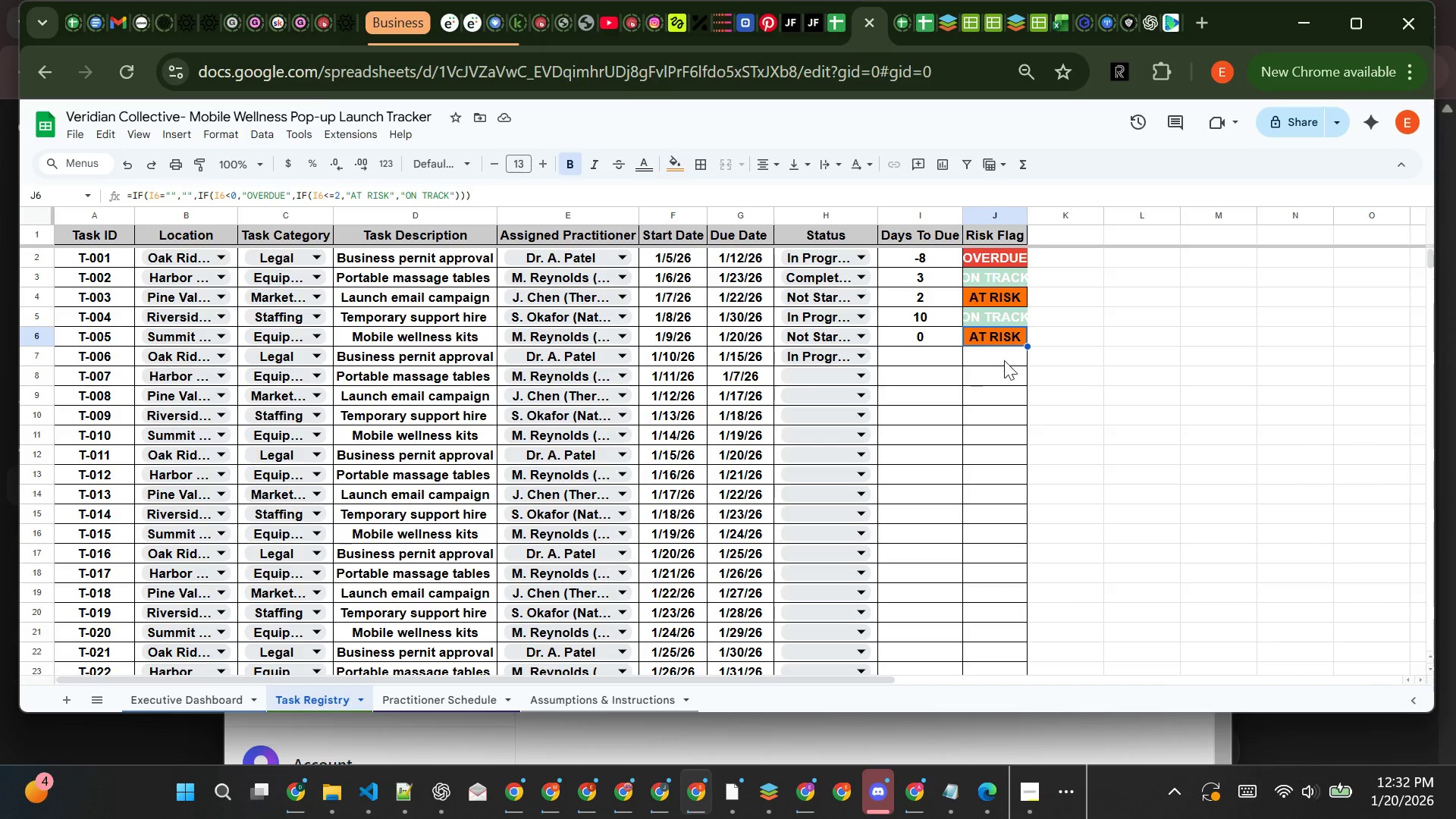 
left_click([1004, 361])
 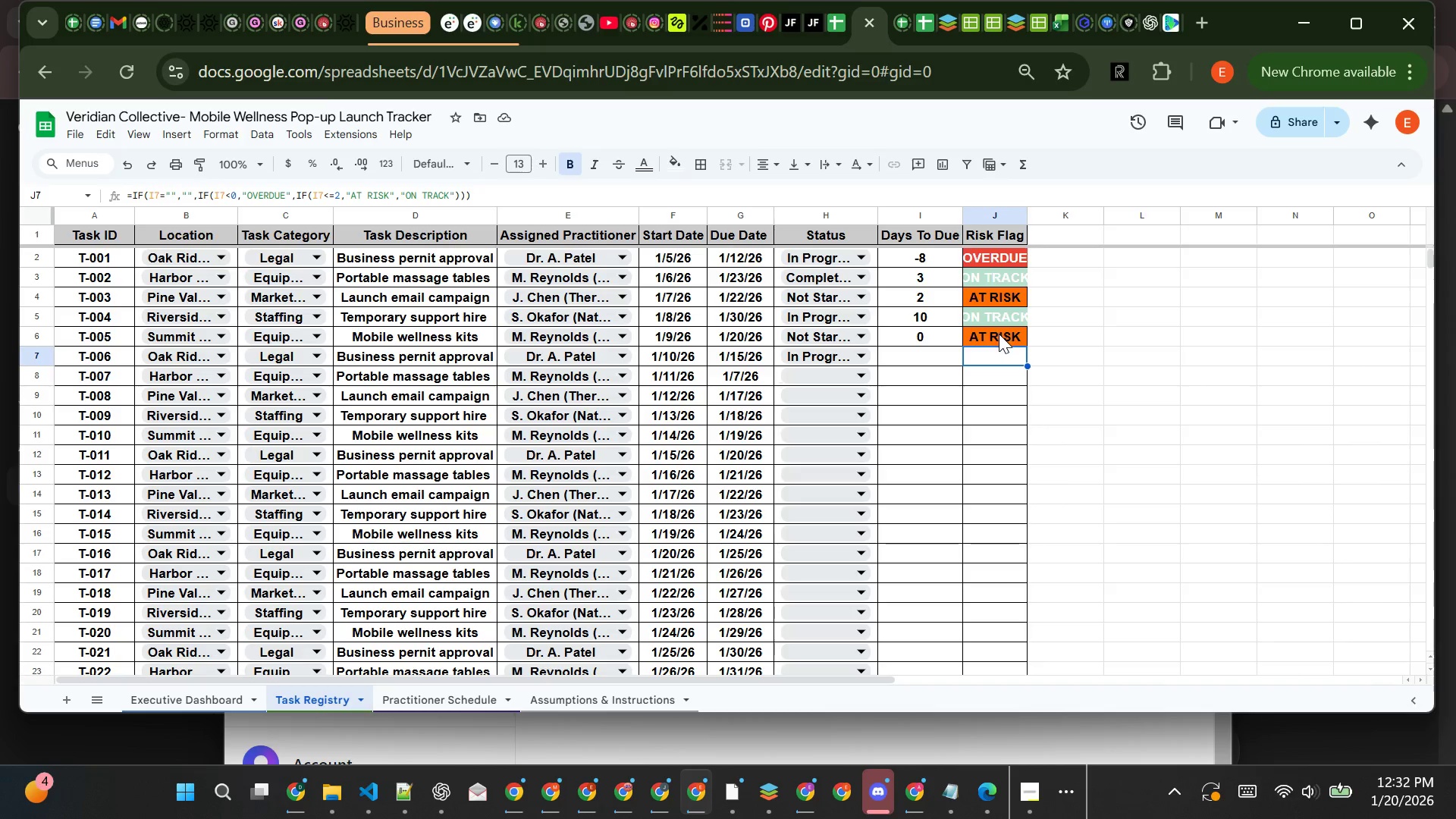 
left_click([999, 334])
 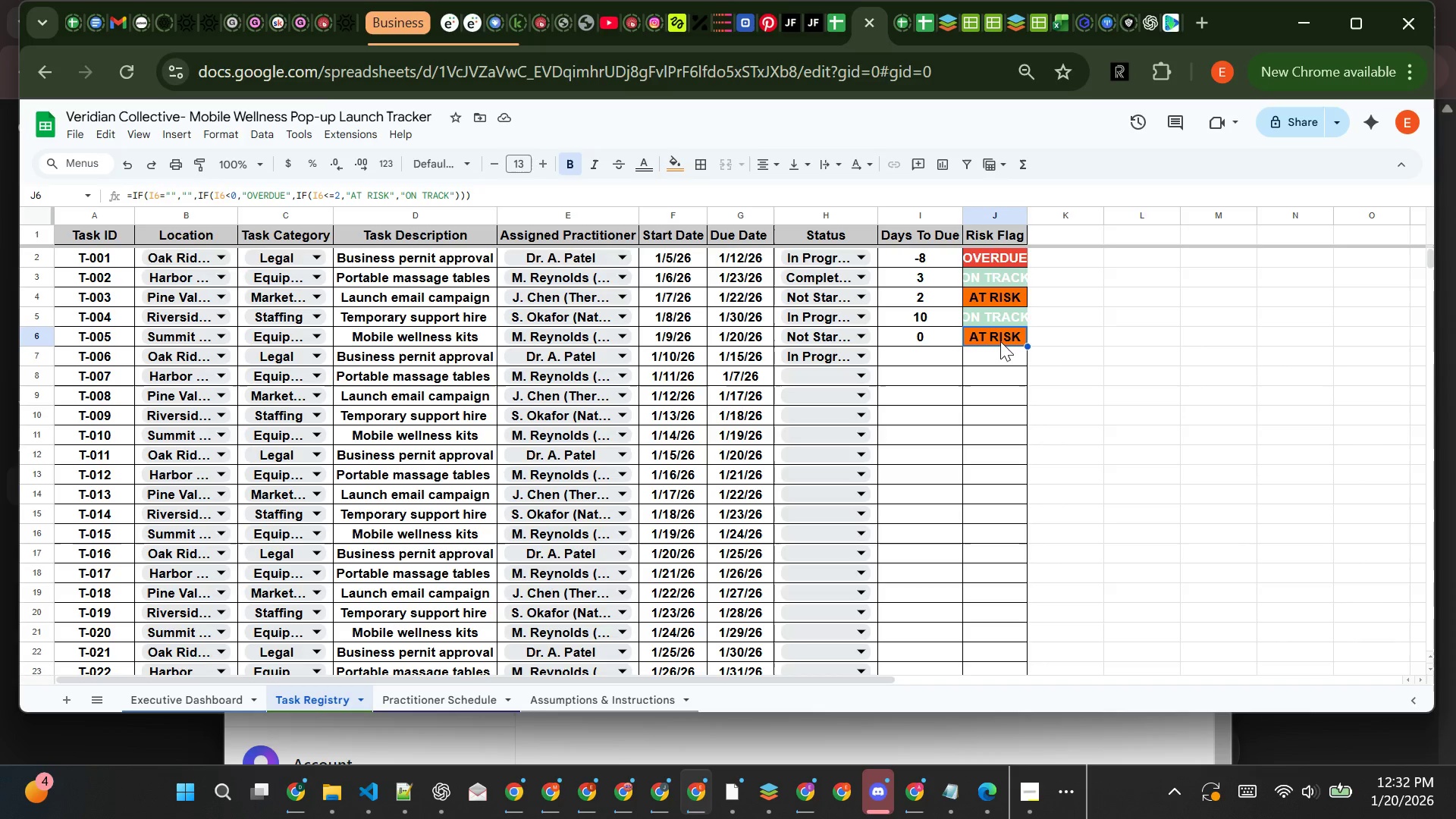 
left_click([999, 353])
 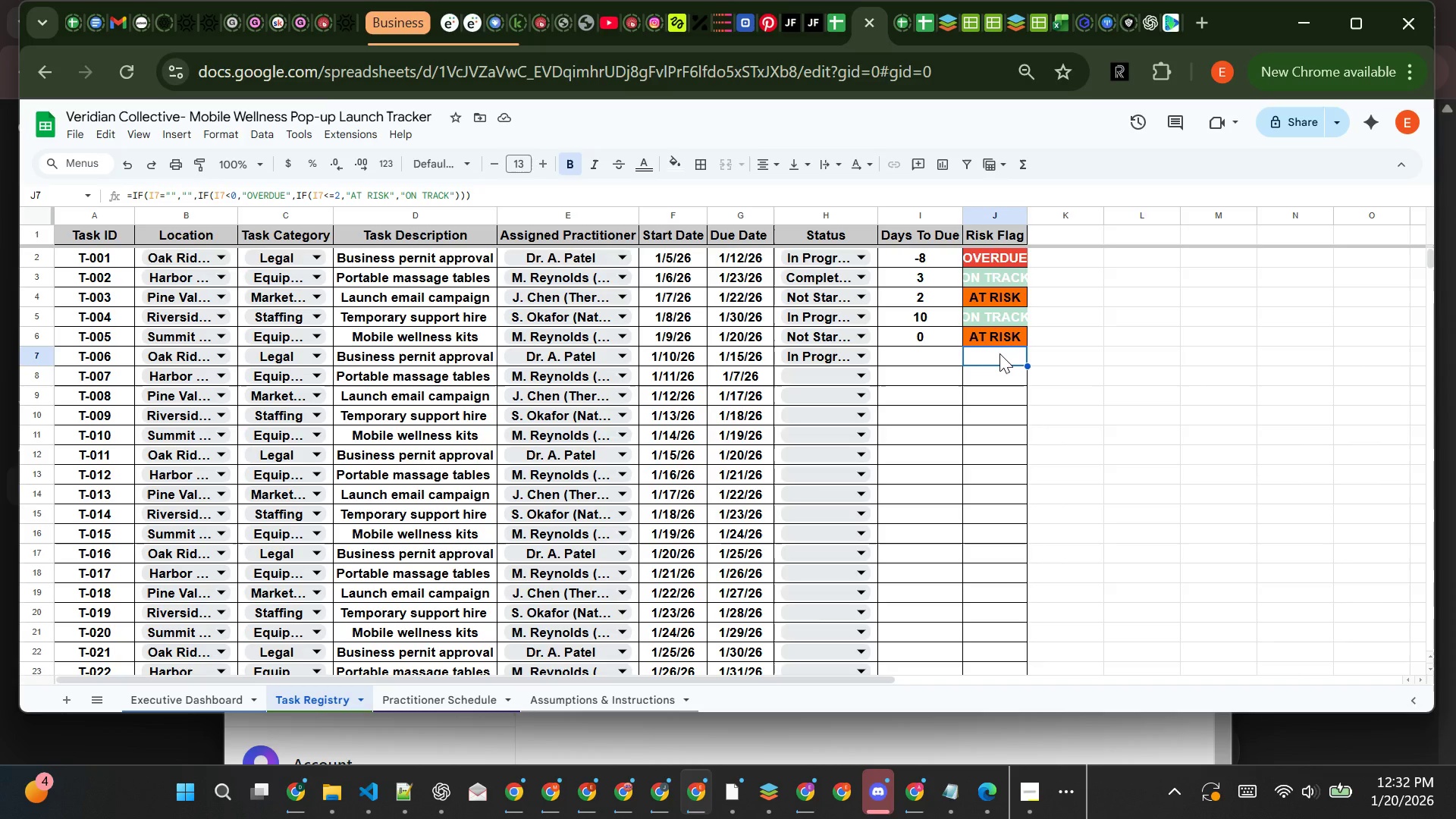 
wait(9.21)
 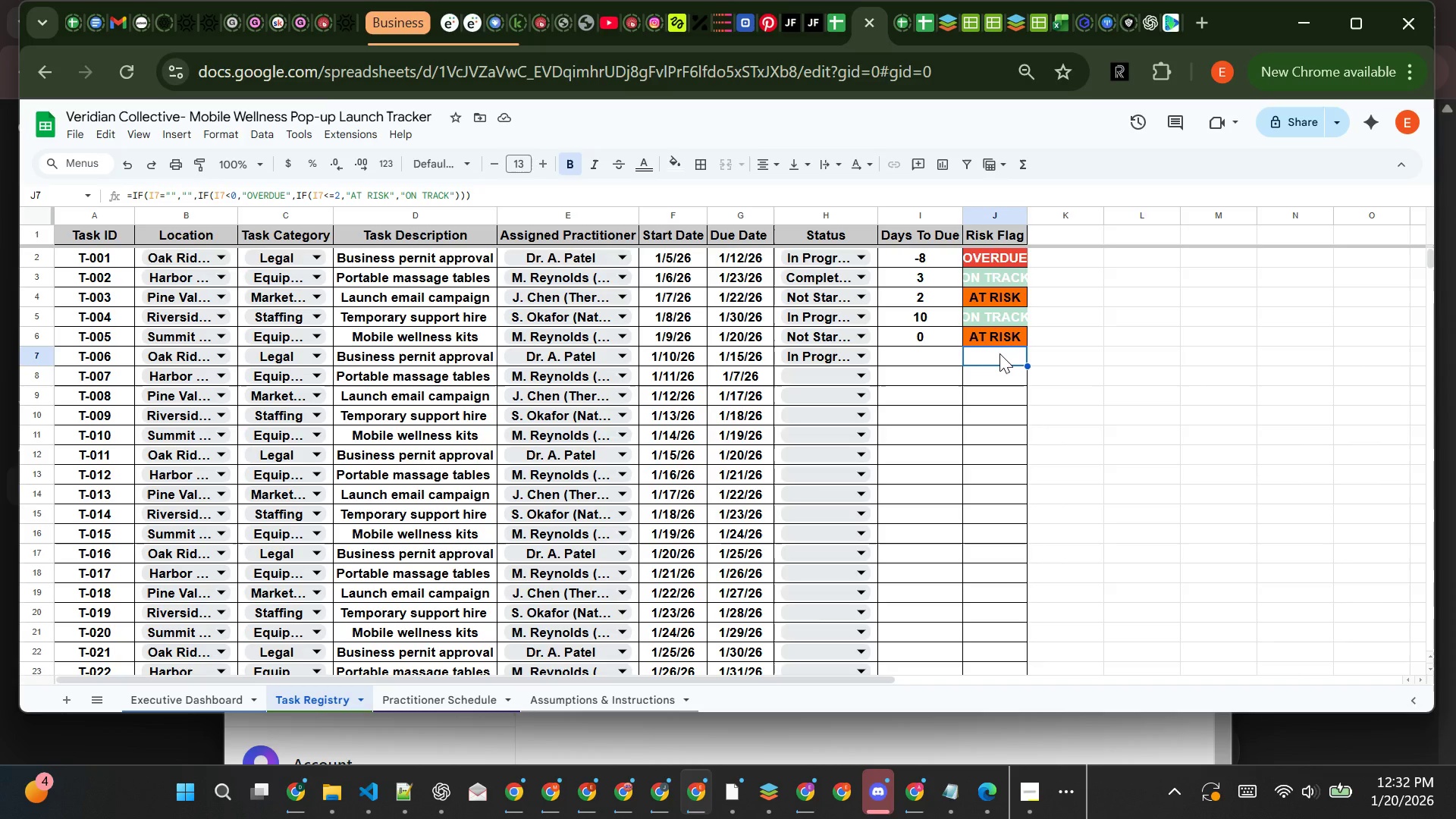 
mouse_move([739, 379])
 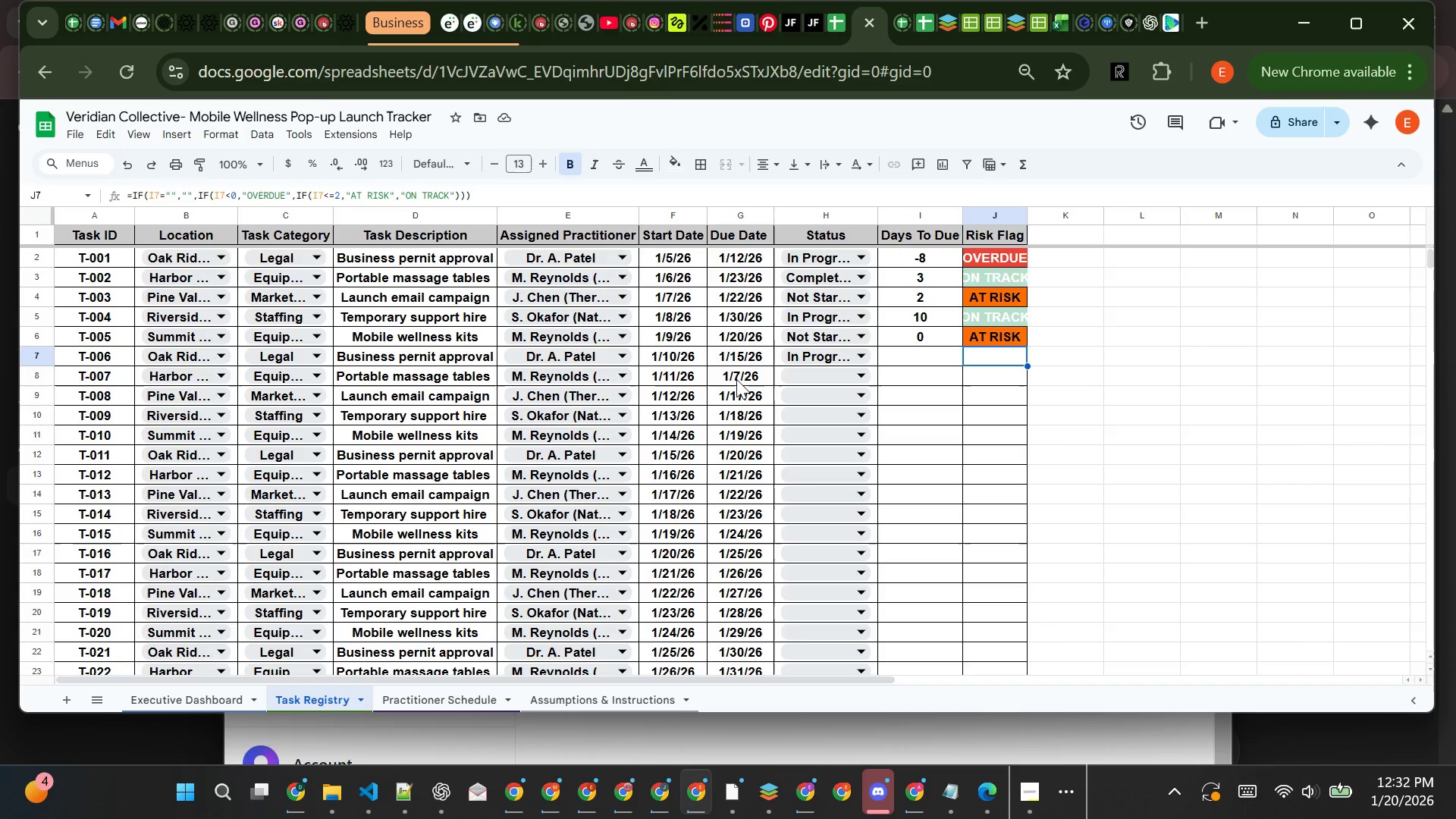 
double_click([736, 379])
 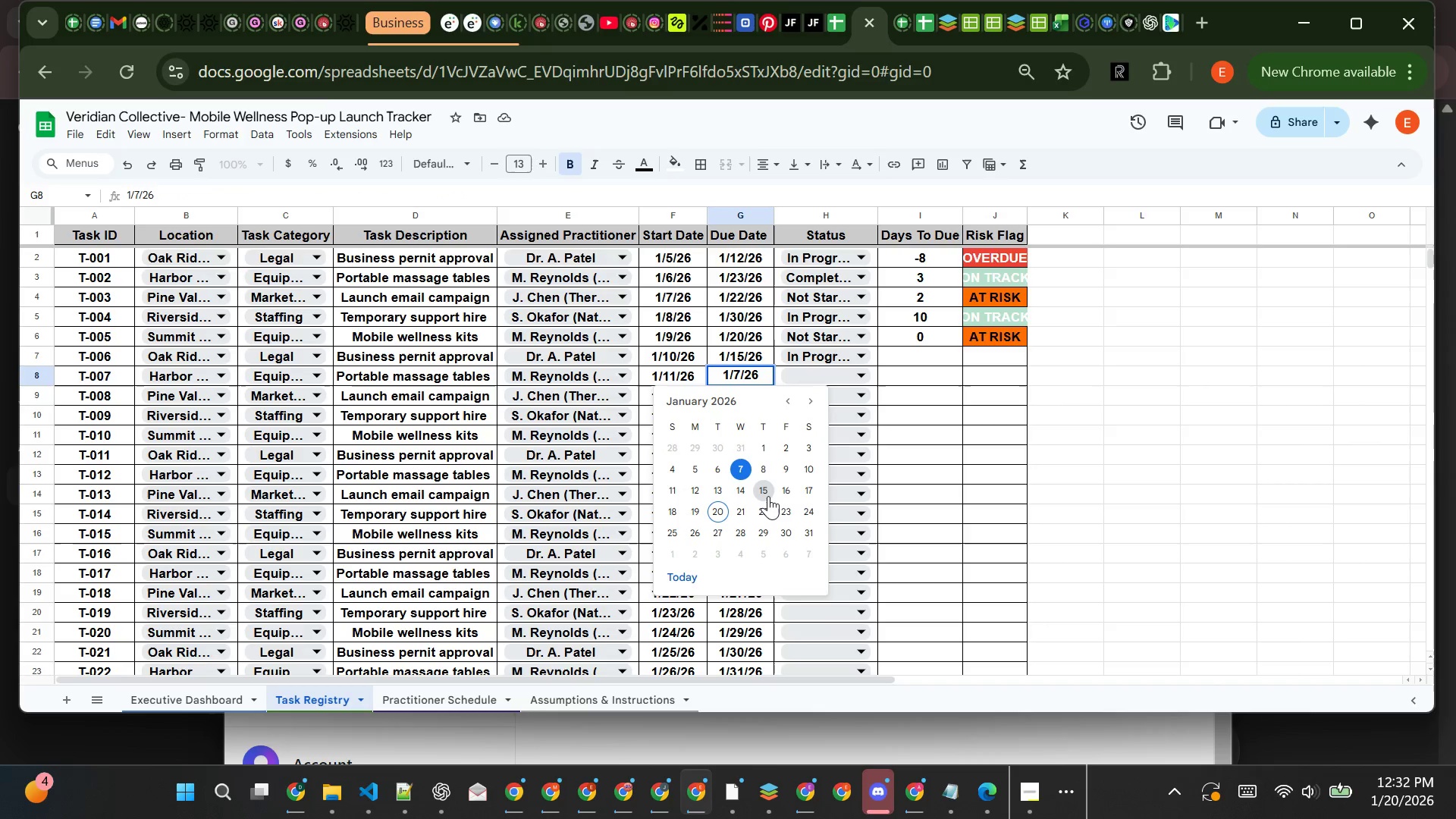 
left_click([783, 494])
 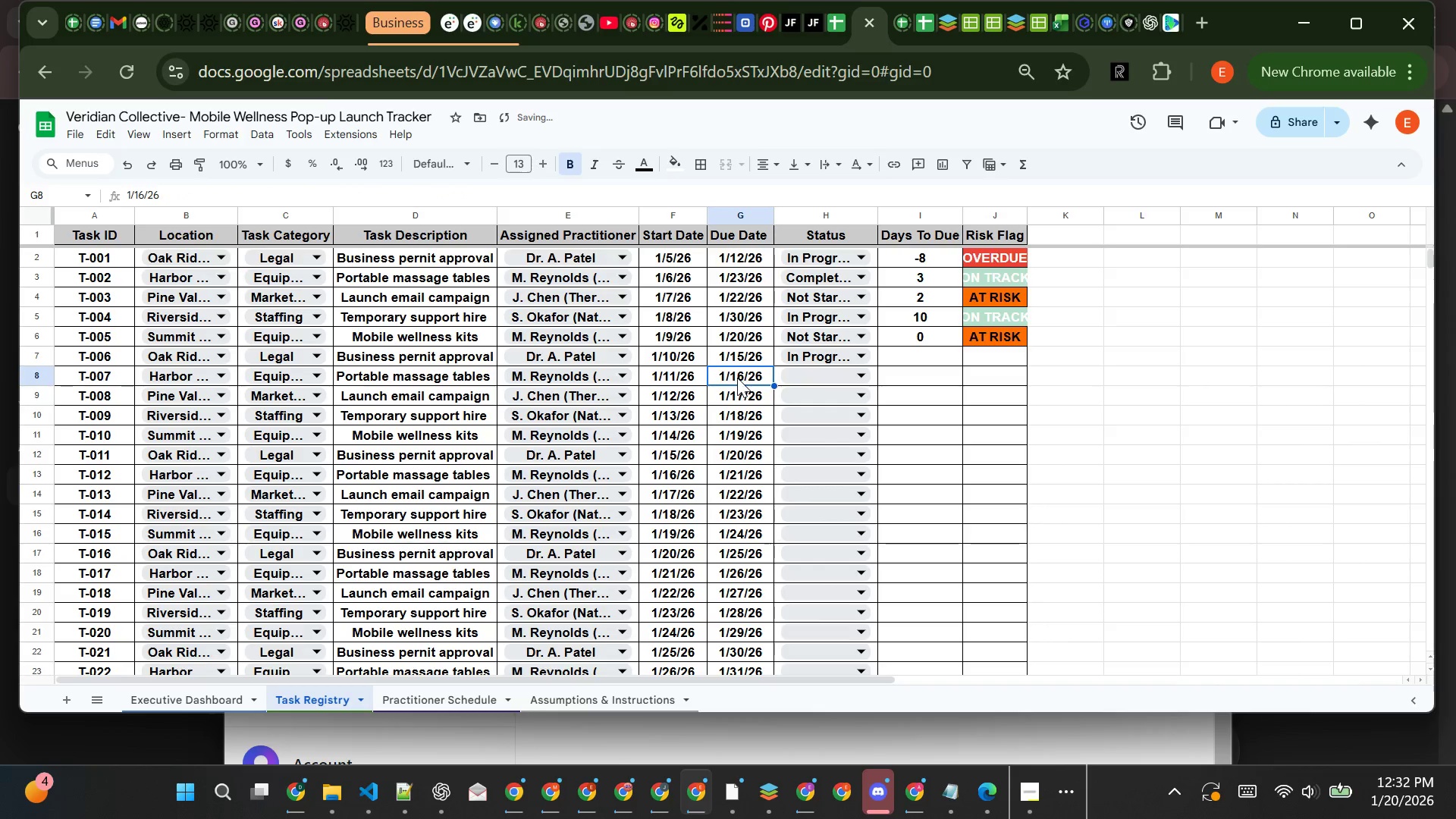 
double_click([737, 378])
 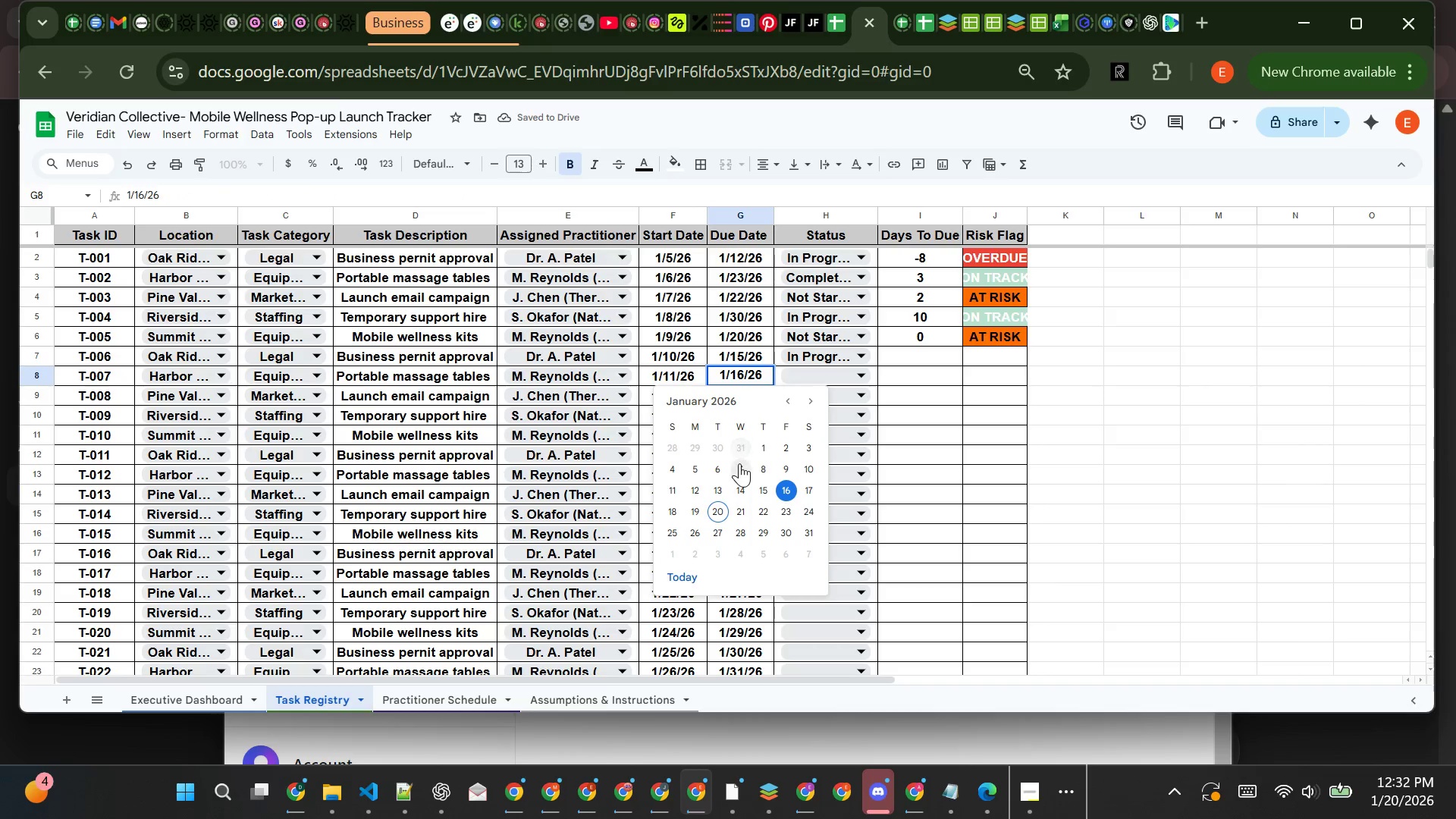 
left_click([745, 470])
 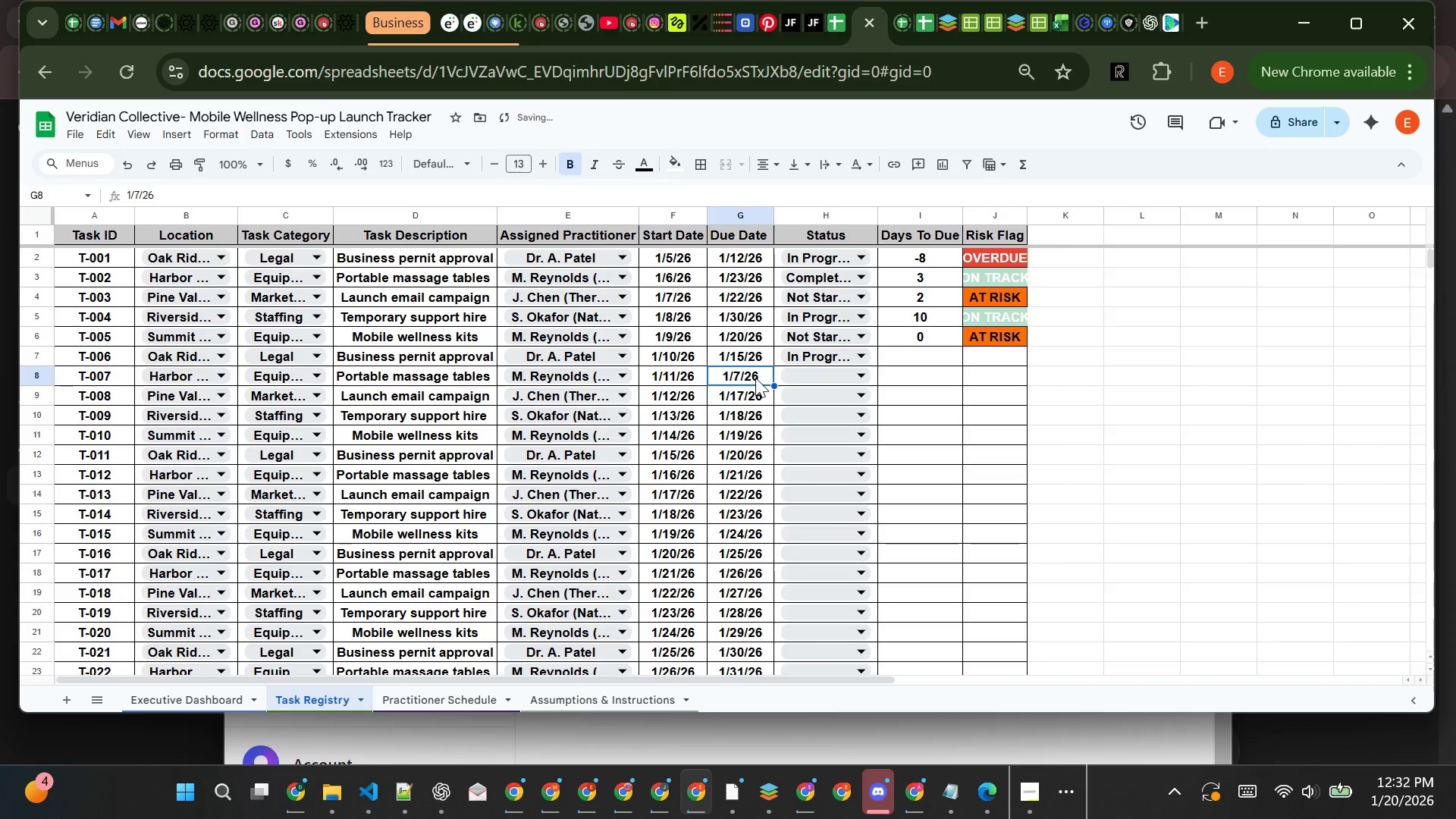 
double_click([755, 378])
 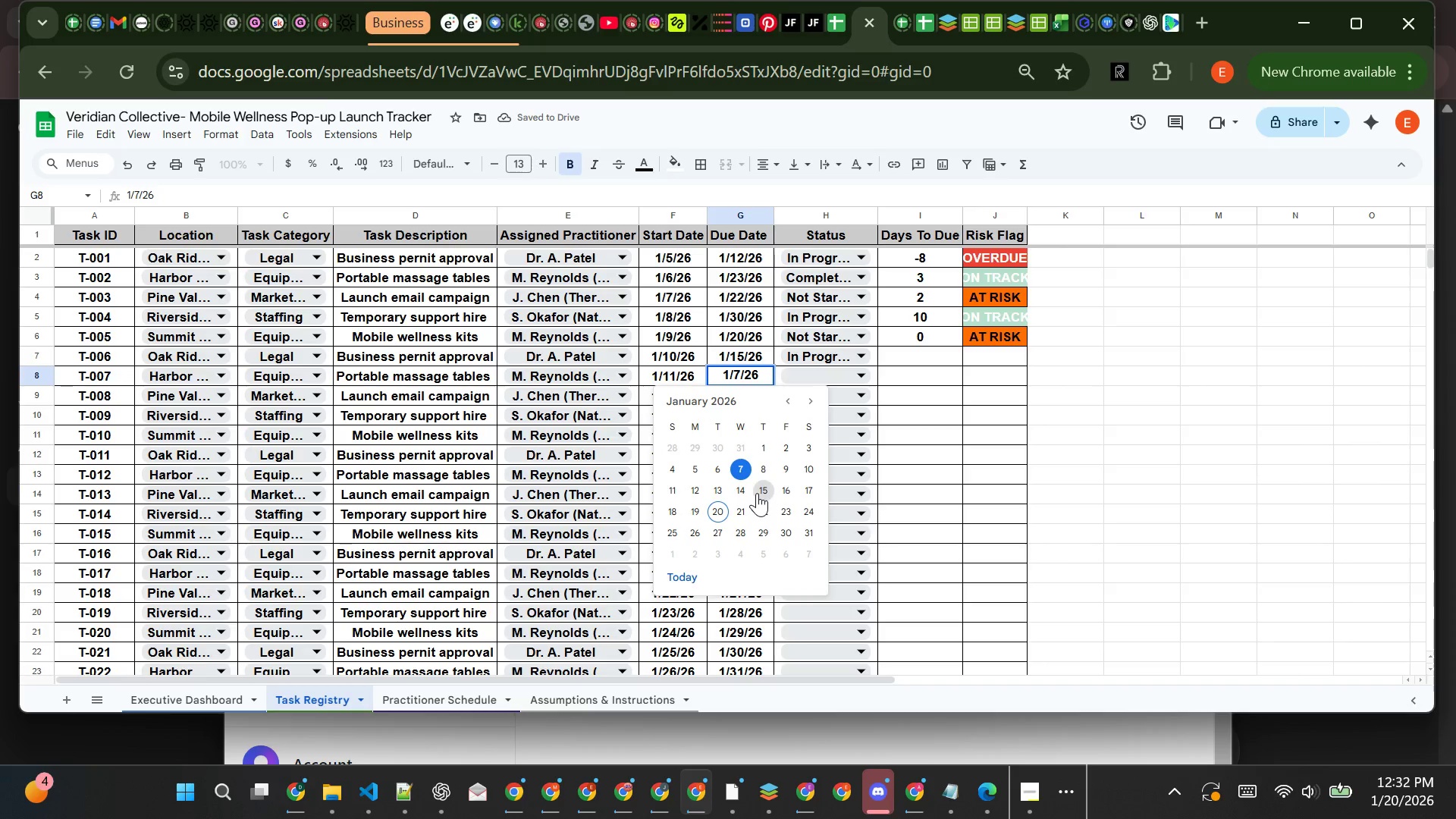 
left_click([758, 493])
 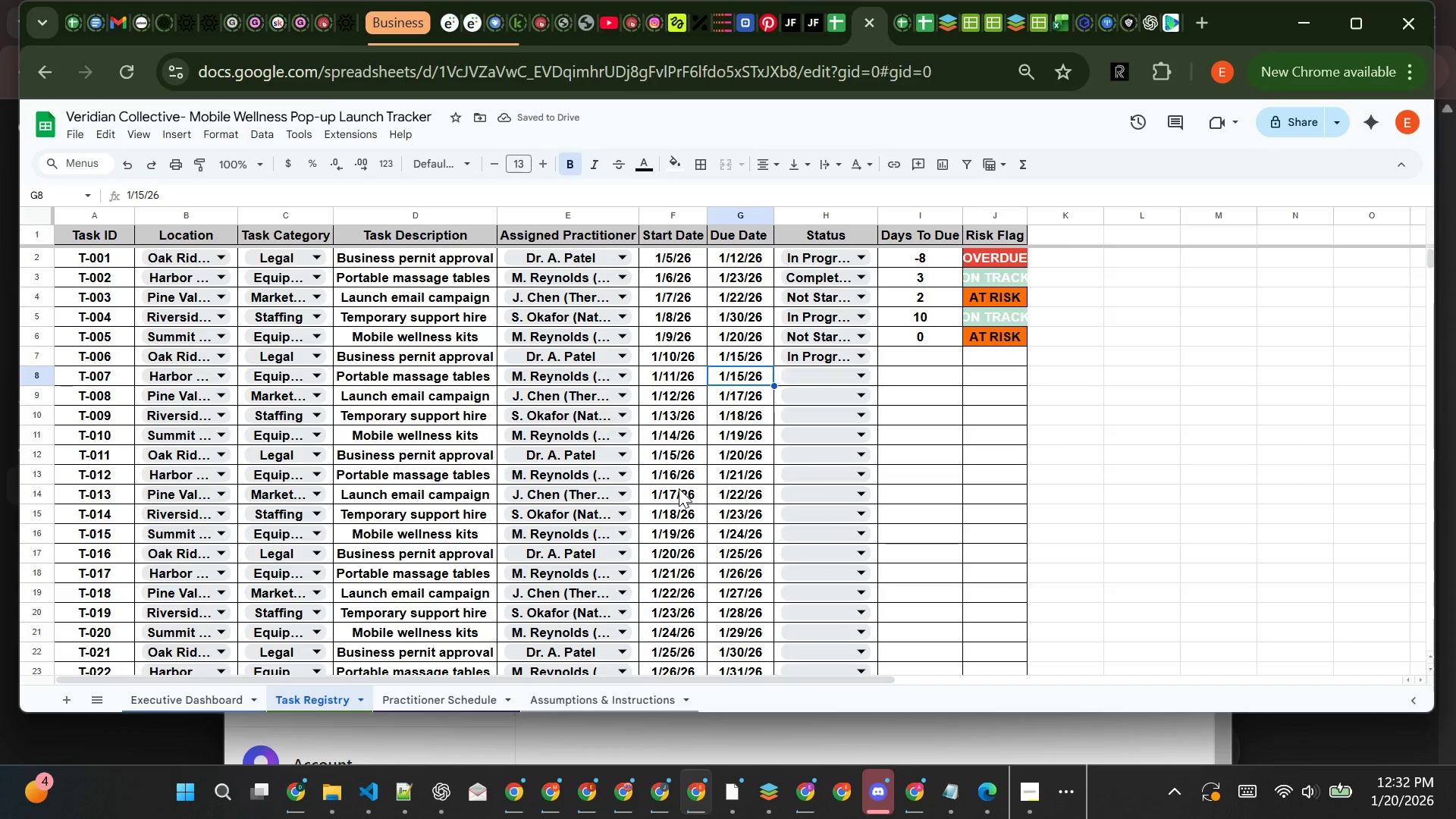 
wait(6.84)
 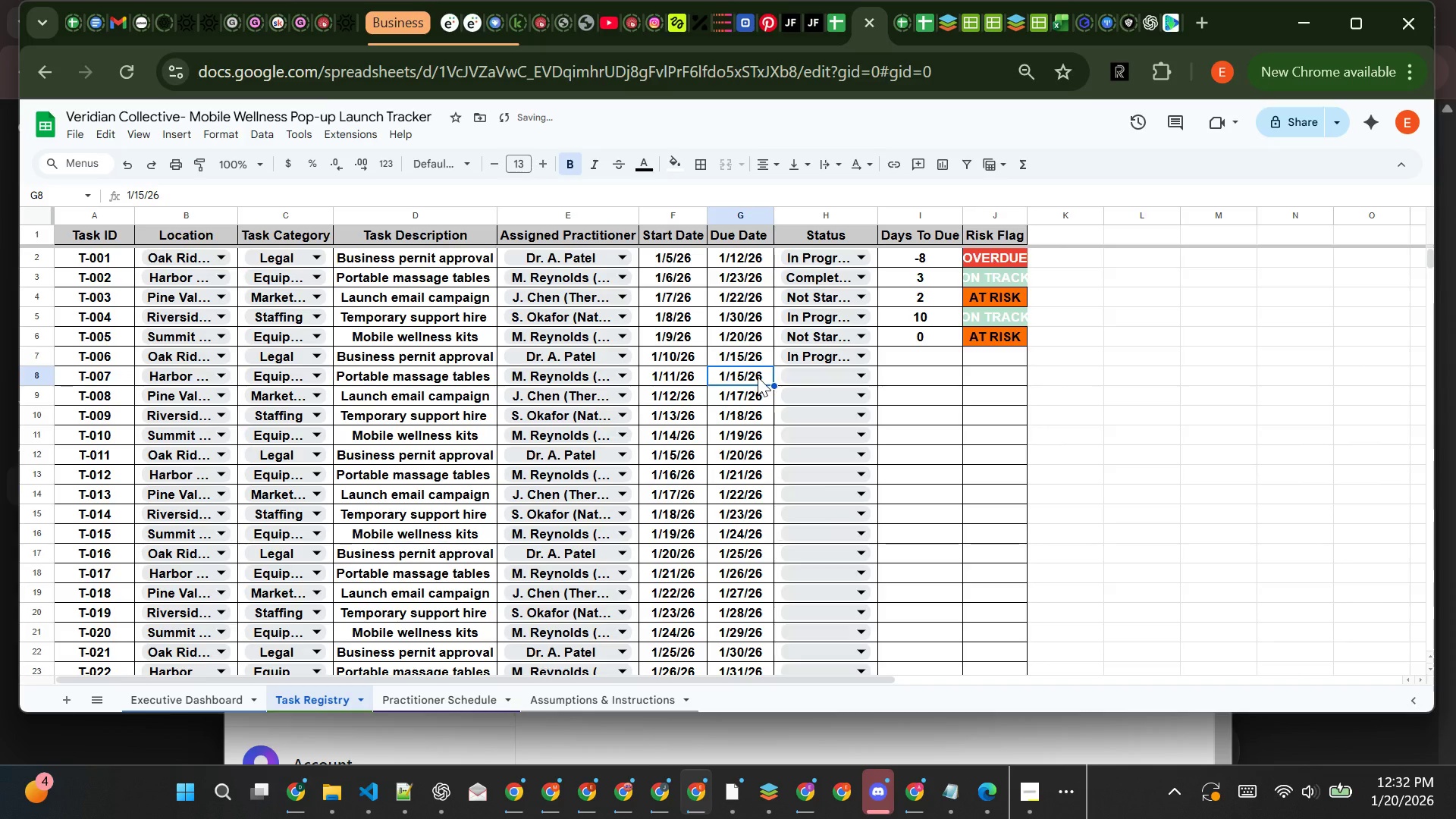 
left_click([679, 488])
 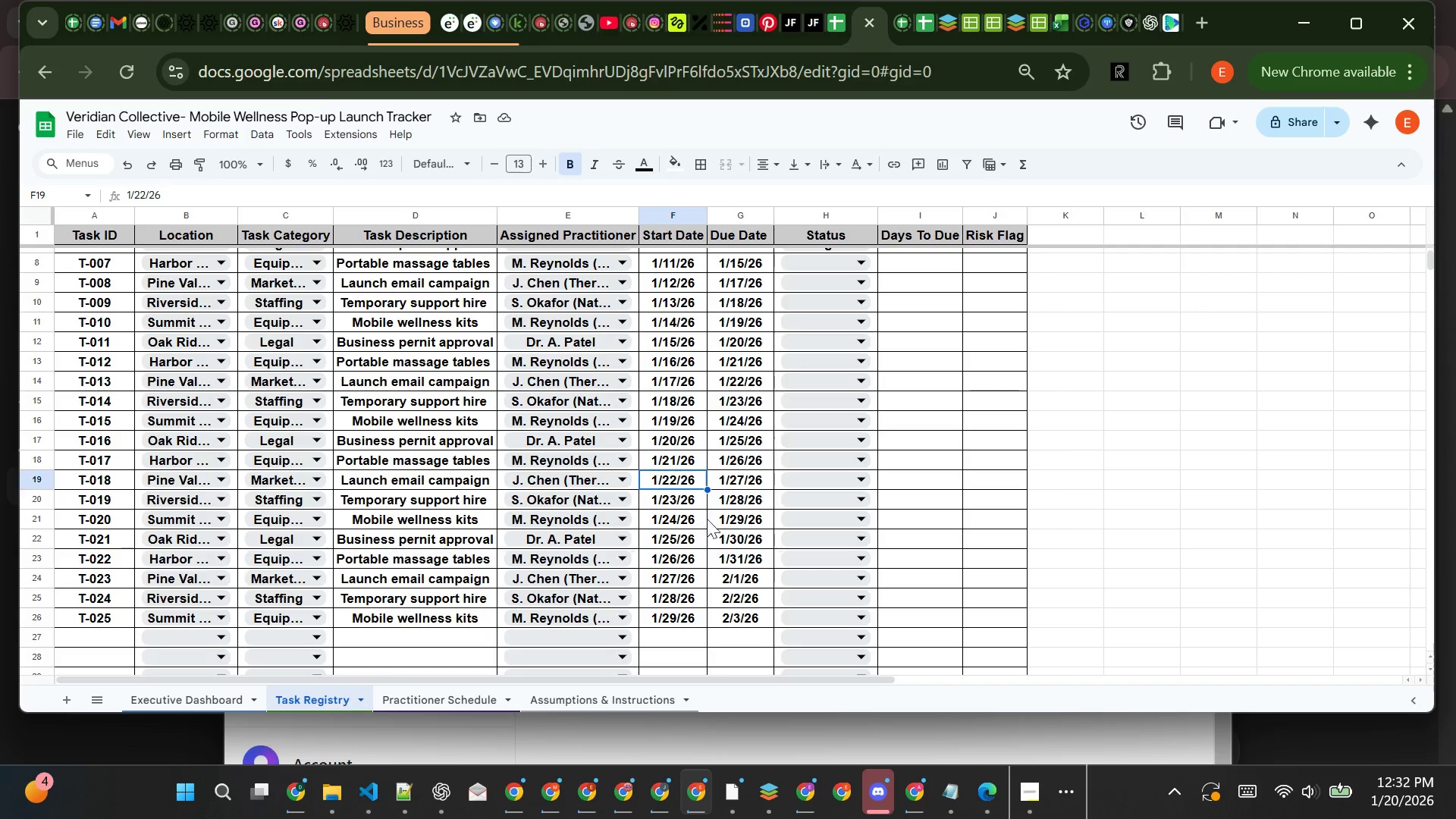 
left_click_drag(start_coordinate=[707, 519], to_coordinate=[995, 501])
 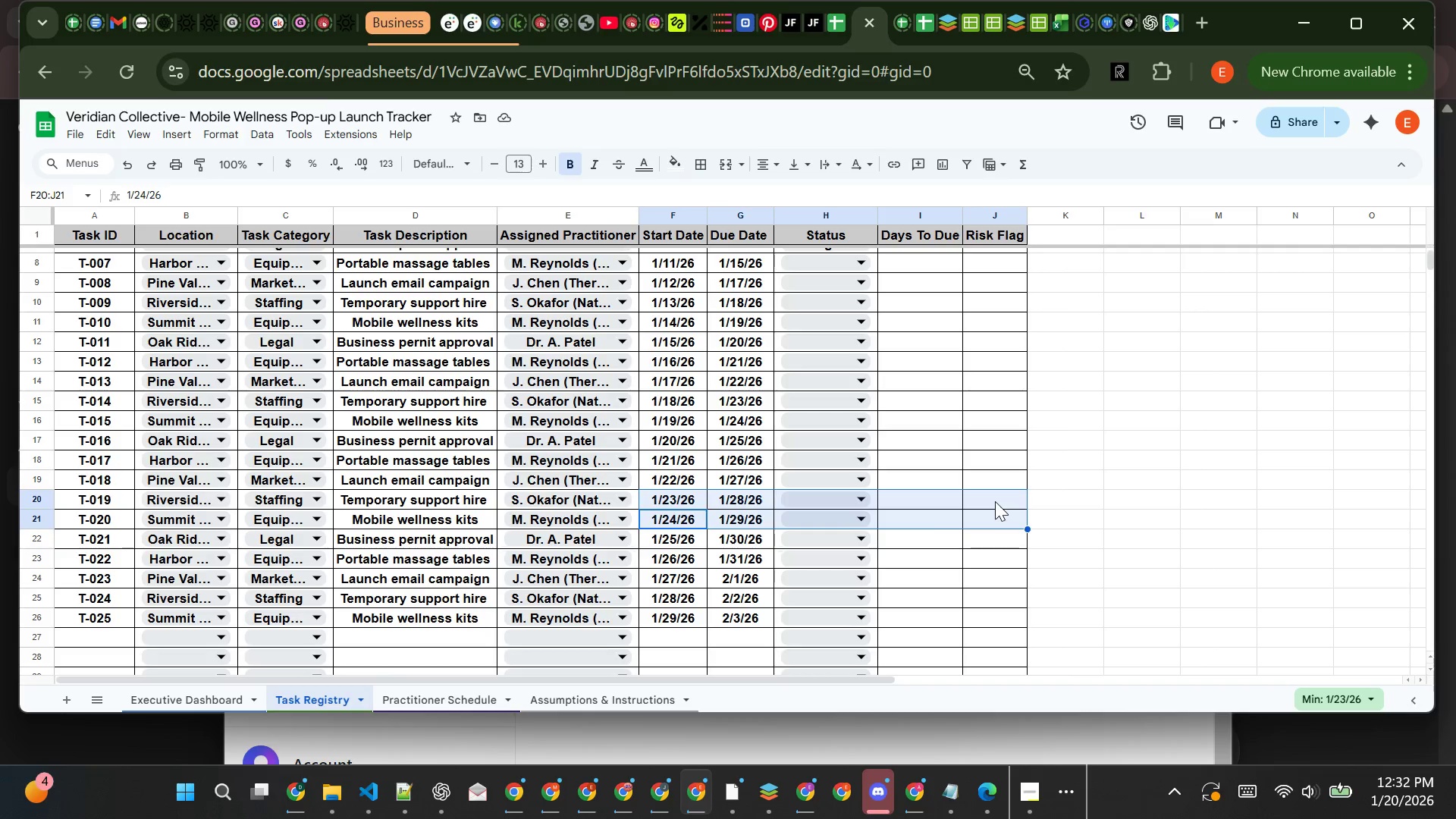 
left_click([995, 501])
 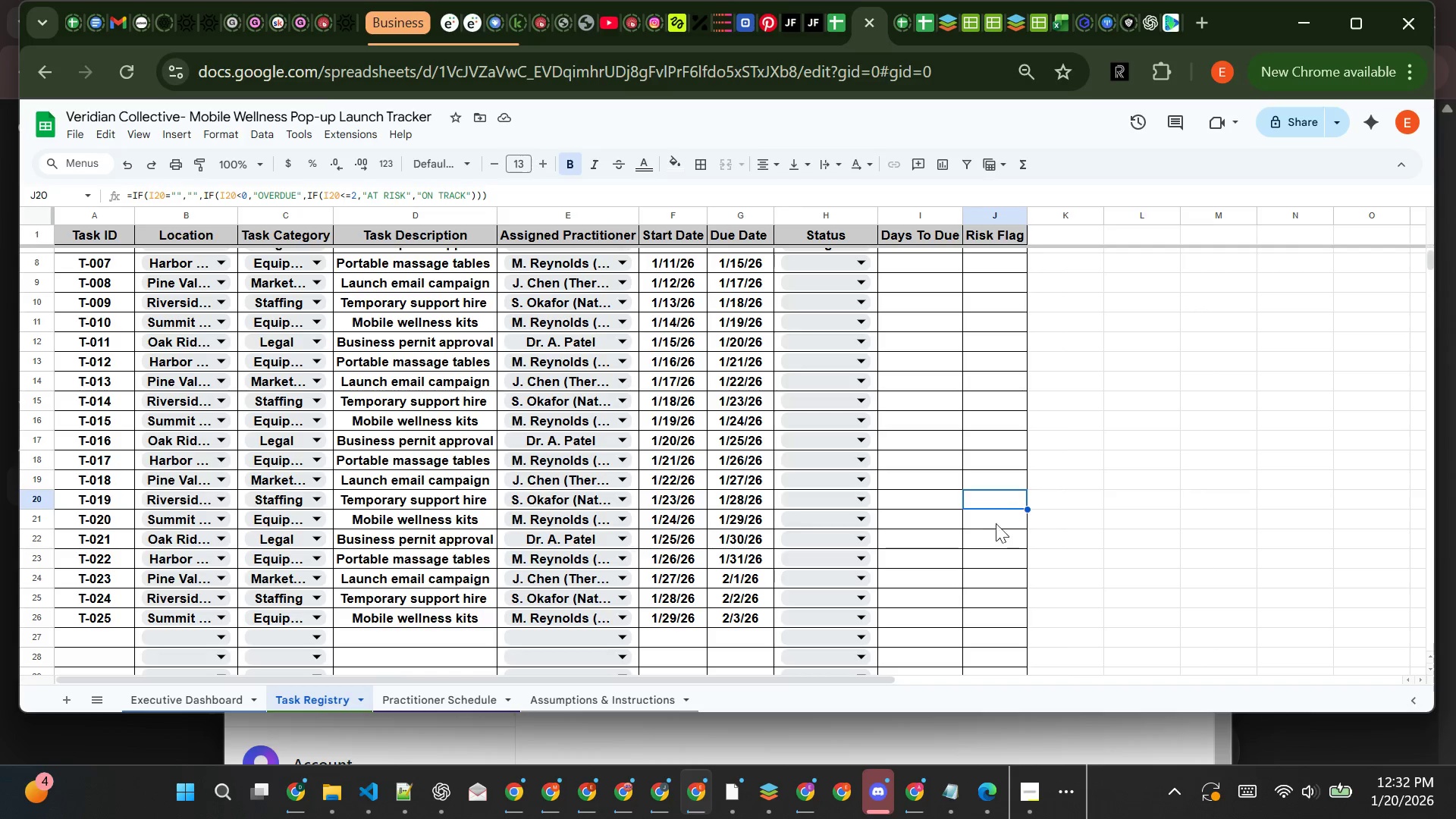 
left_click([998, 533])
 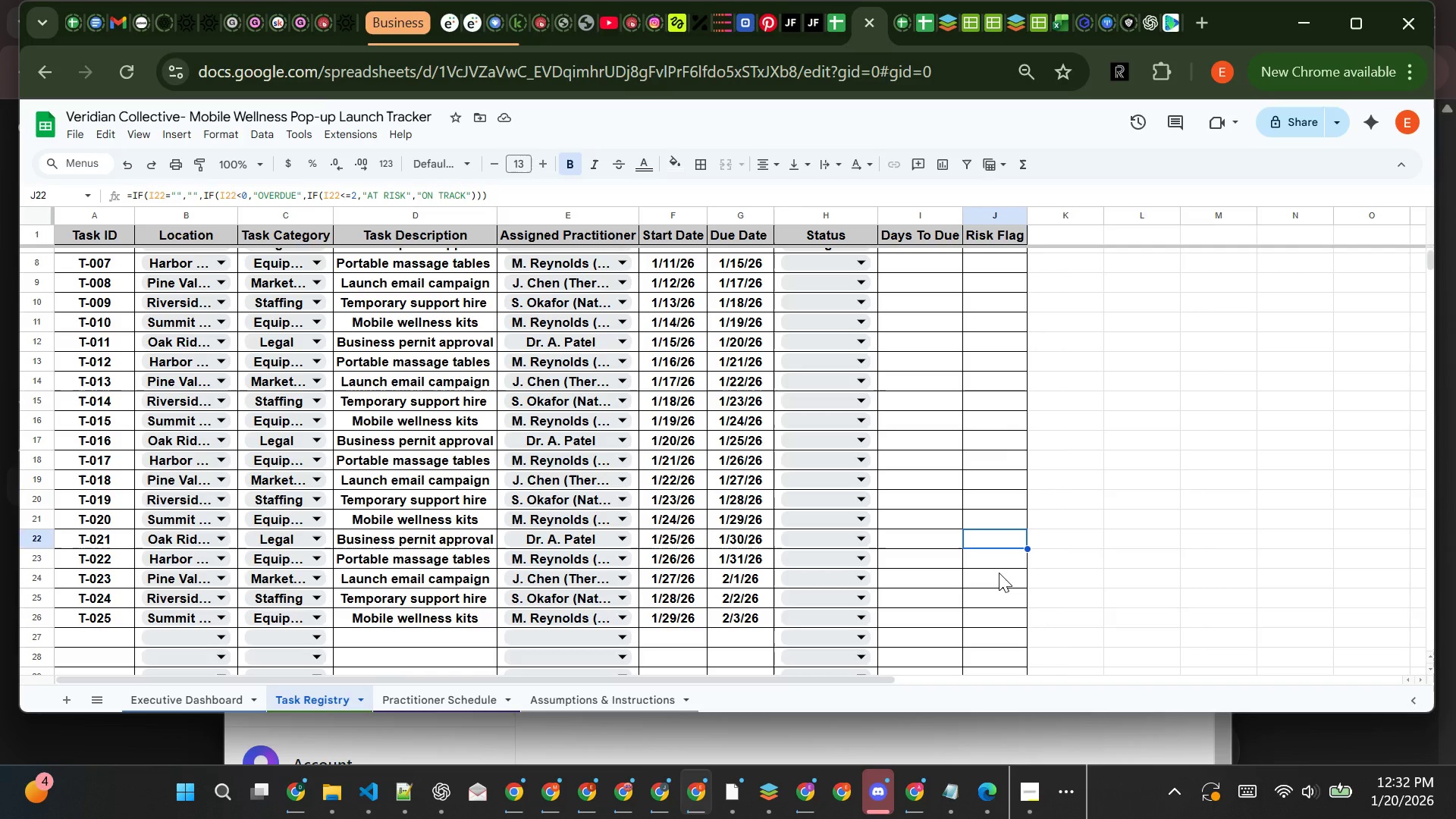 
left_click([999, 573])
 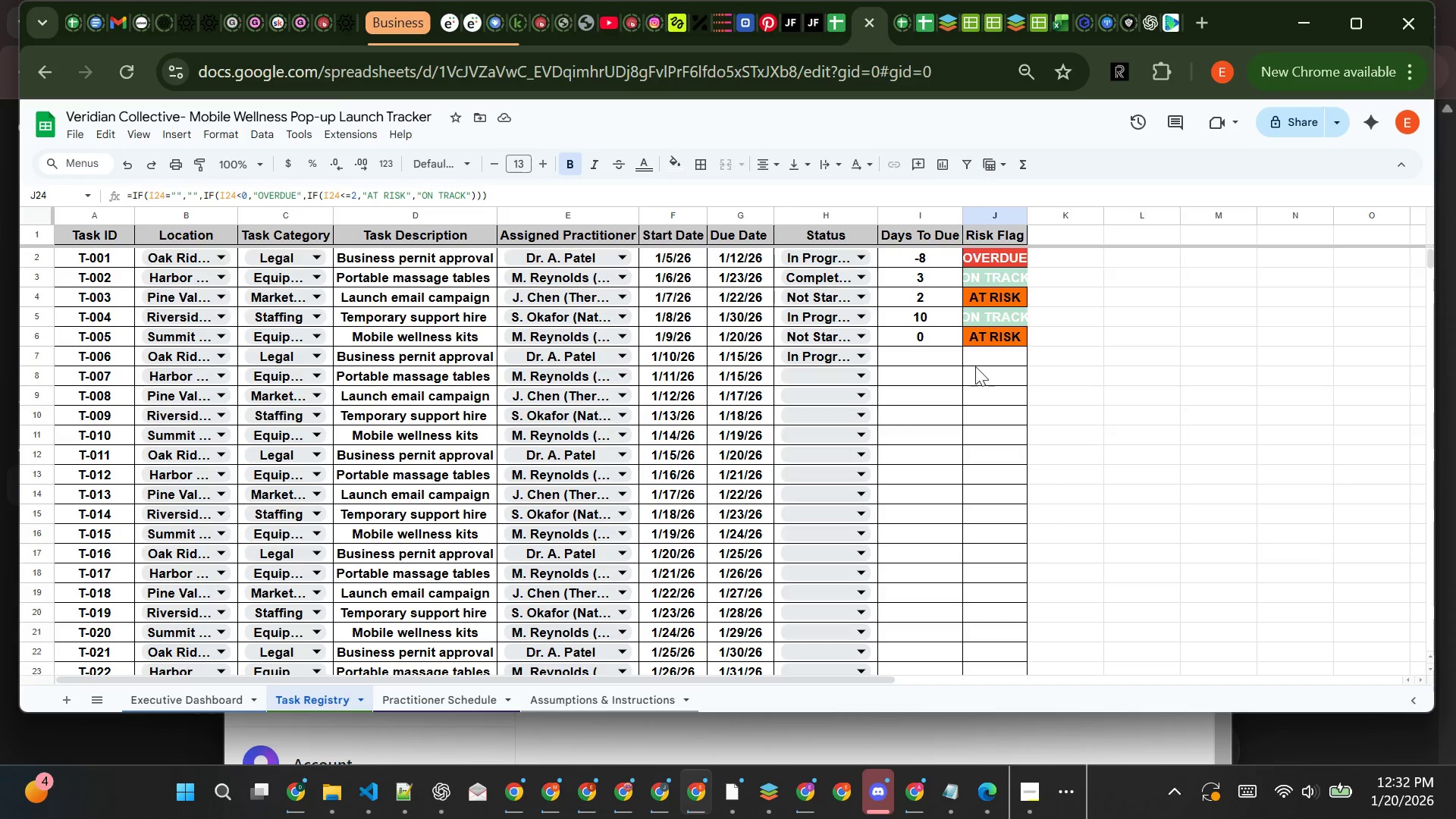 
left_click([983, 337])
 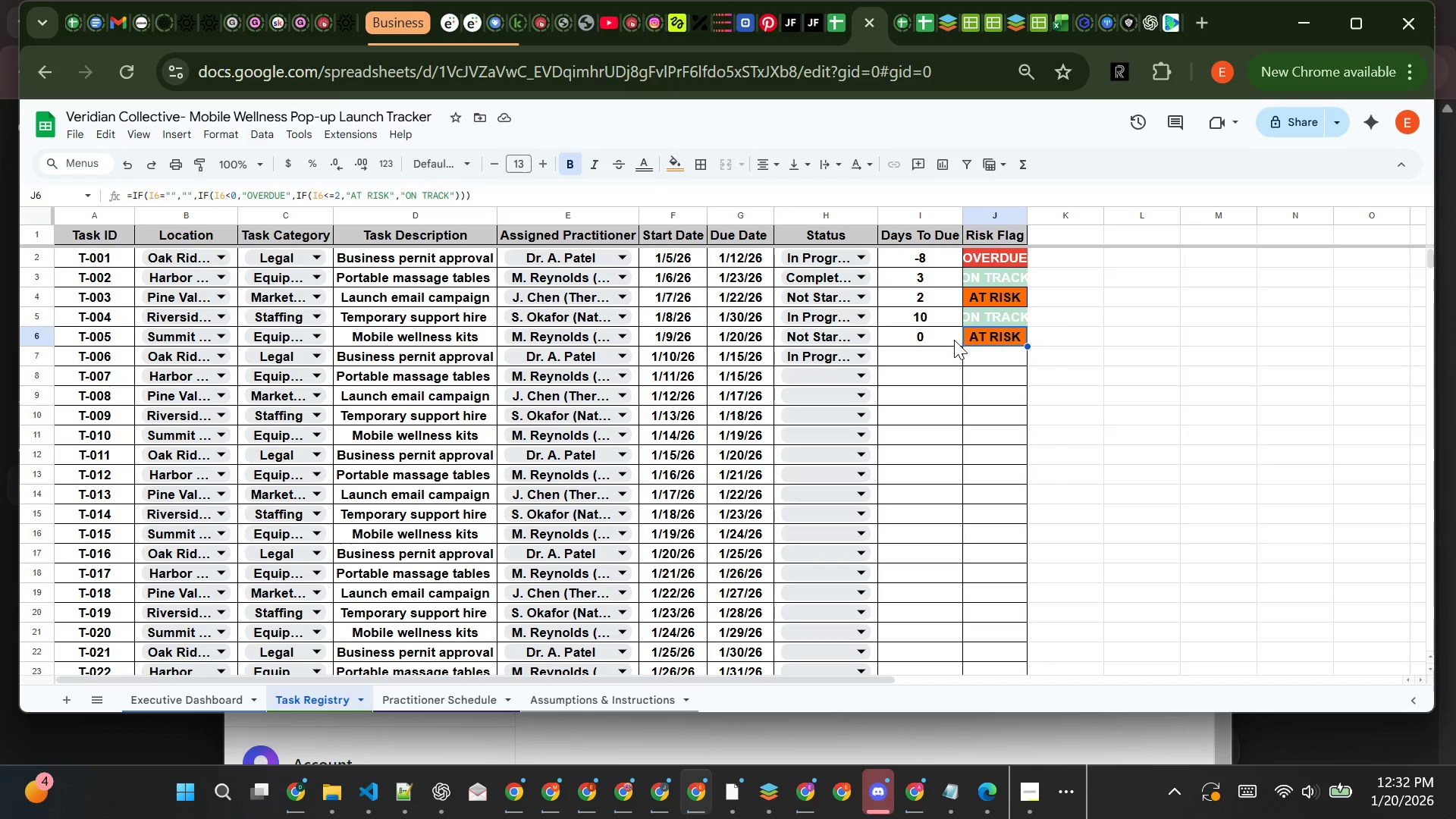 
left_click([915, 343])
 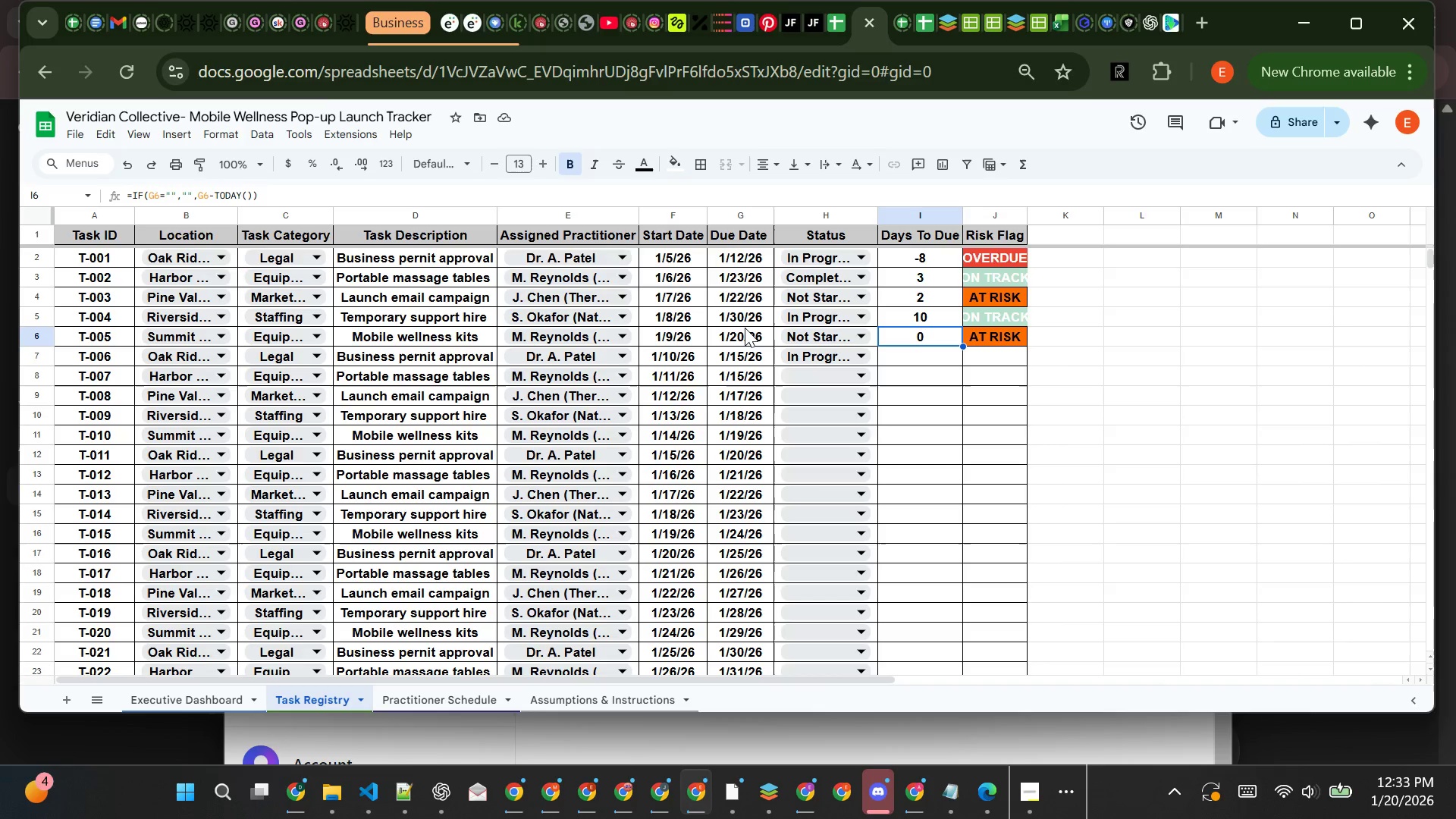 
double_click([743, 331])
 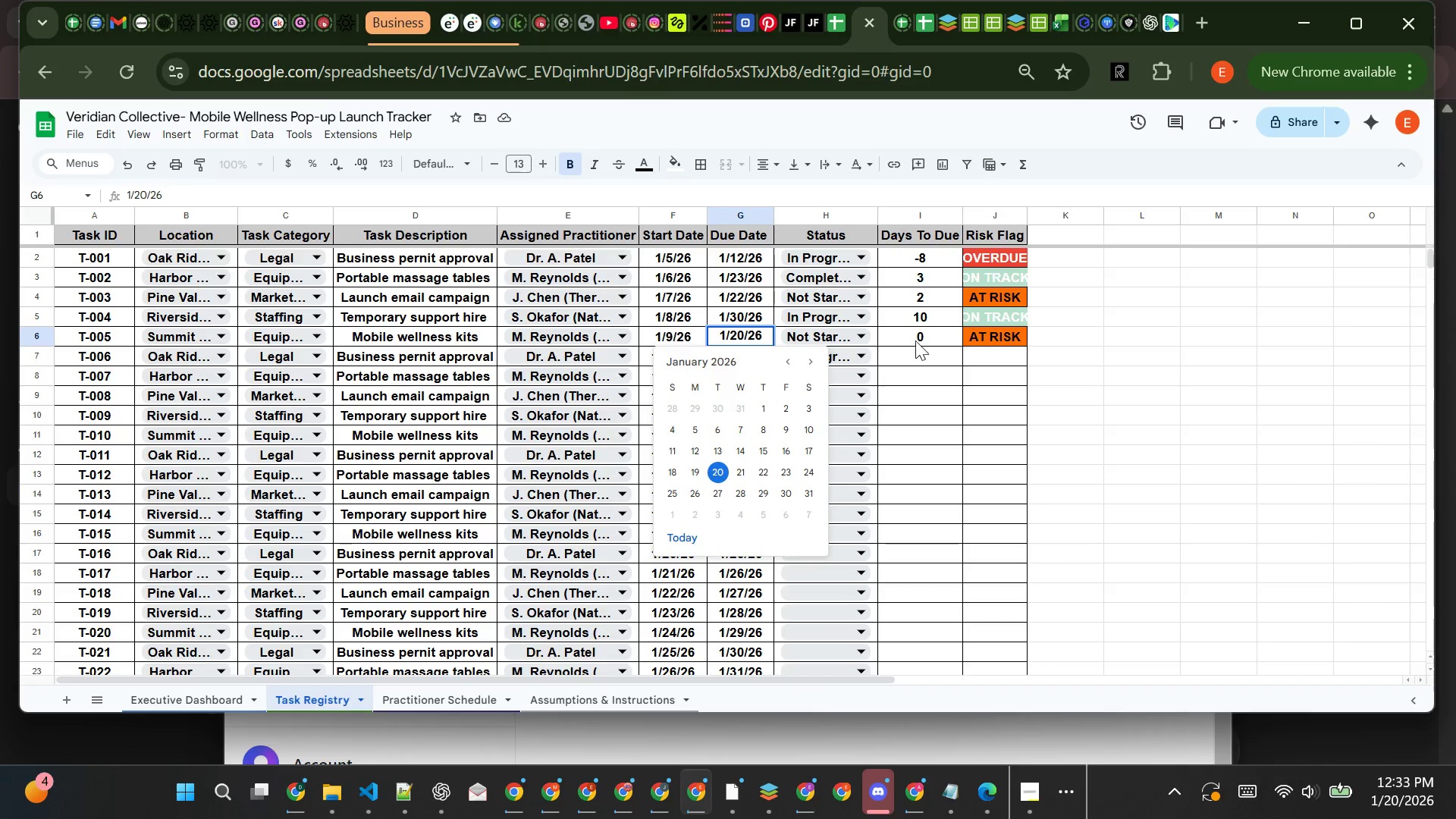 
left_click([920, 338])
 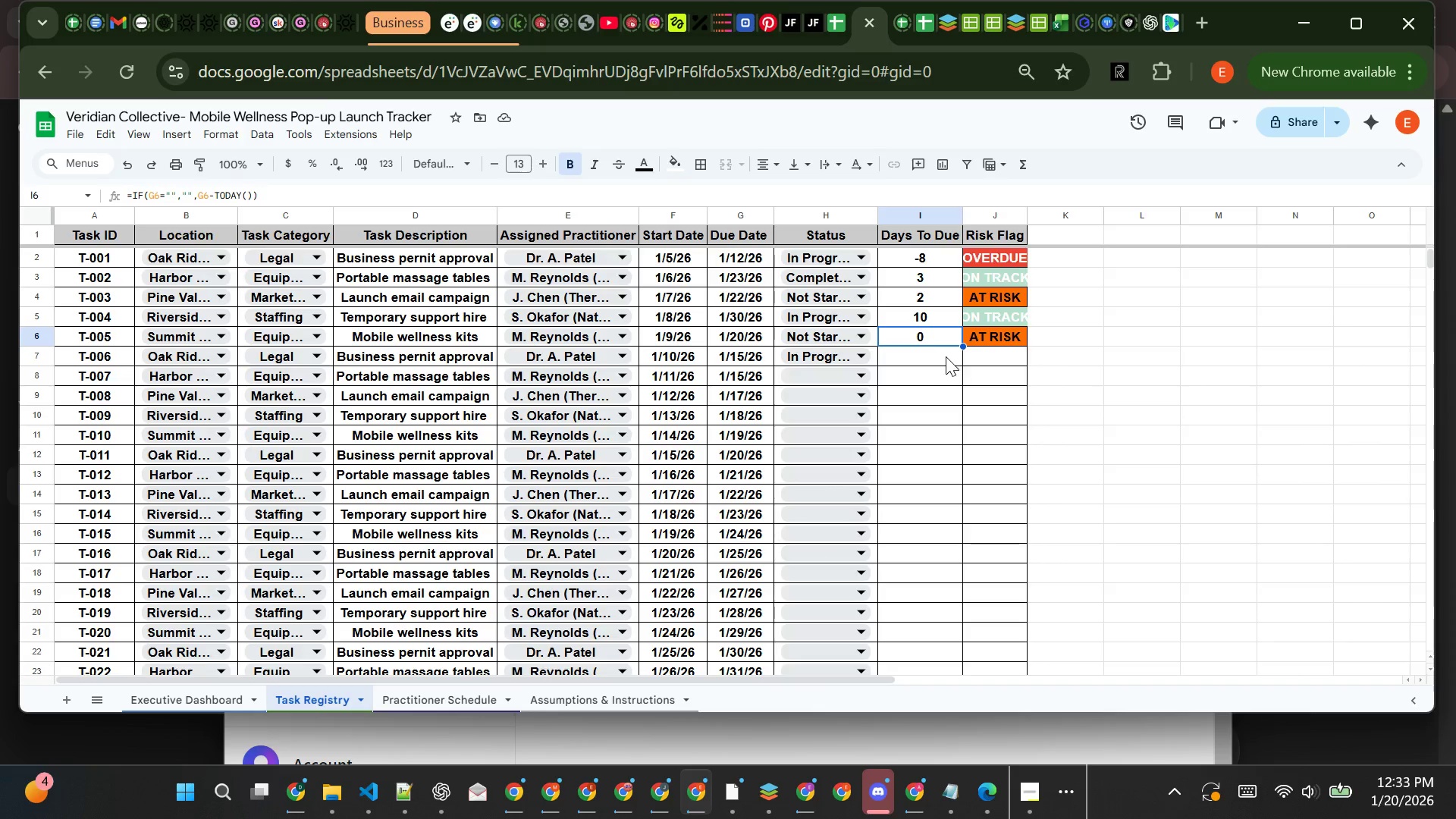 
left_click([946, 356])
 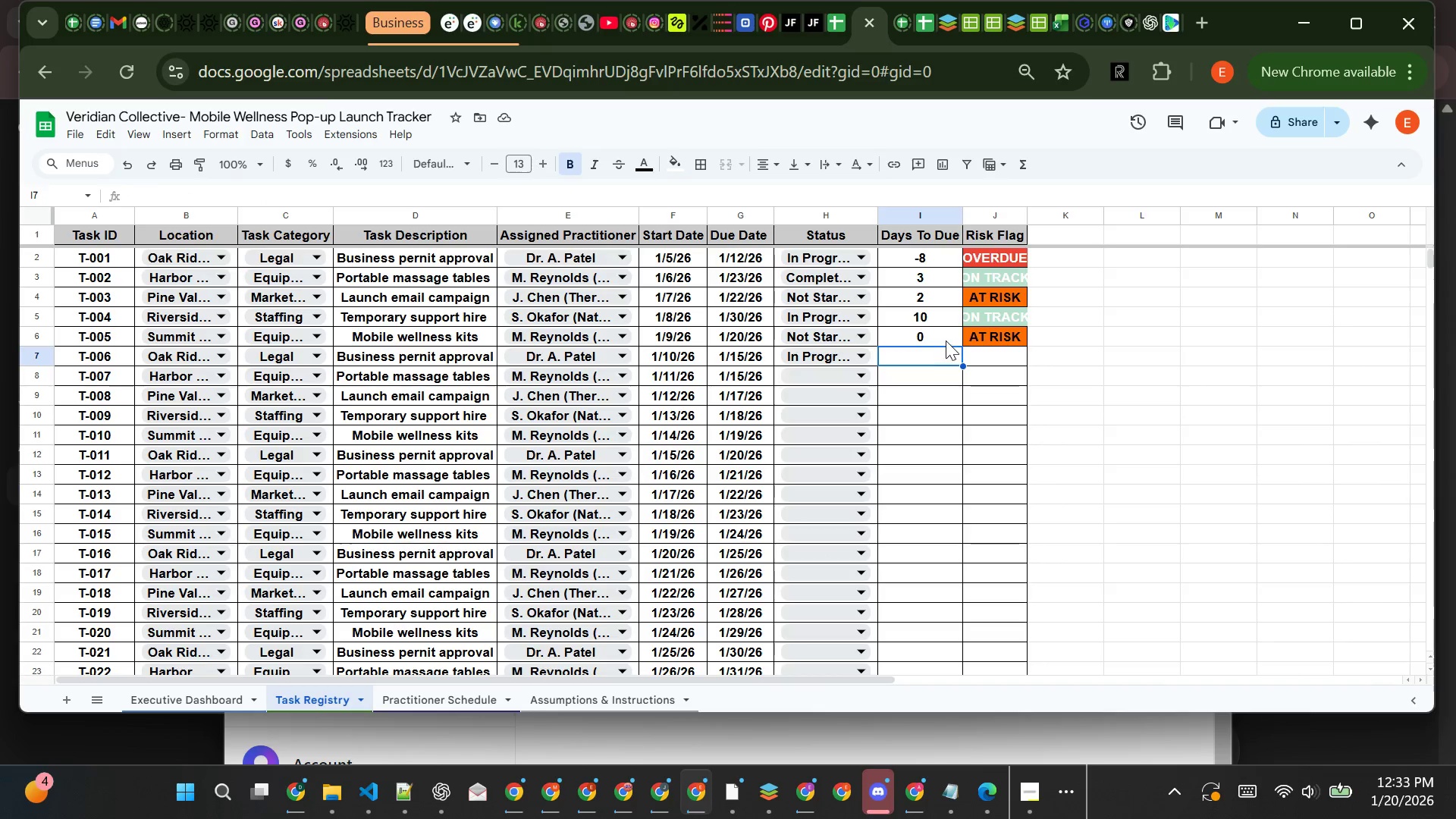 
left_click([945, 344])
 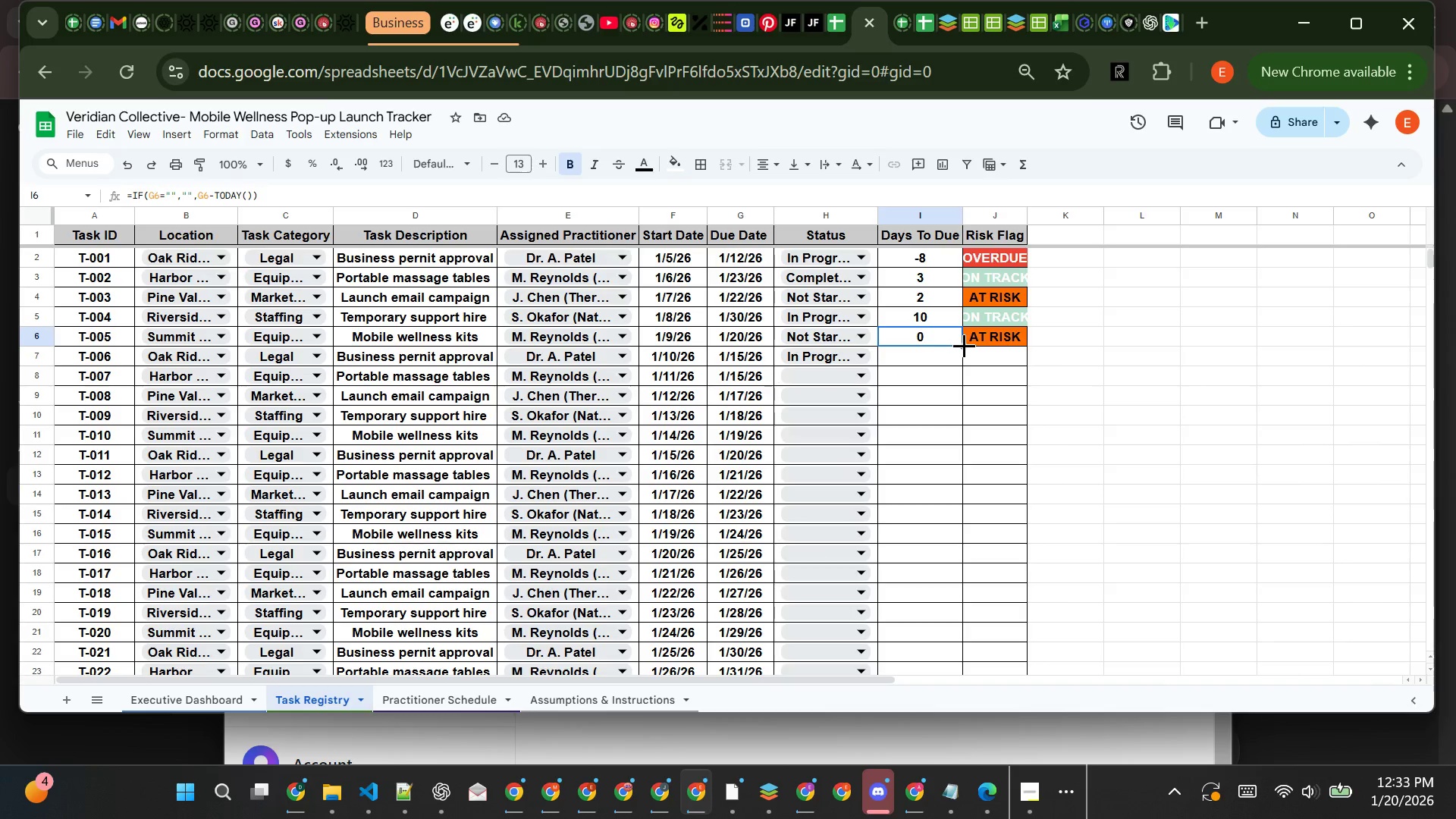 
left_click_drag(start_coordinate=[964, 345], to_coordinate=[961, 816])
 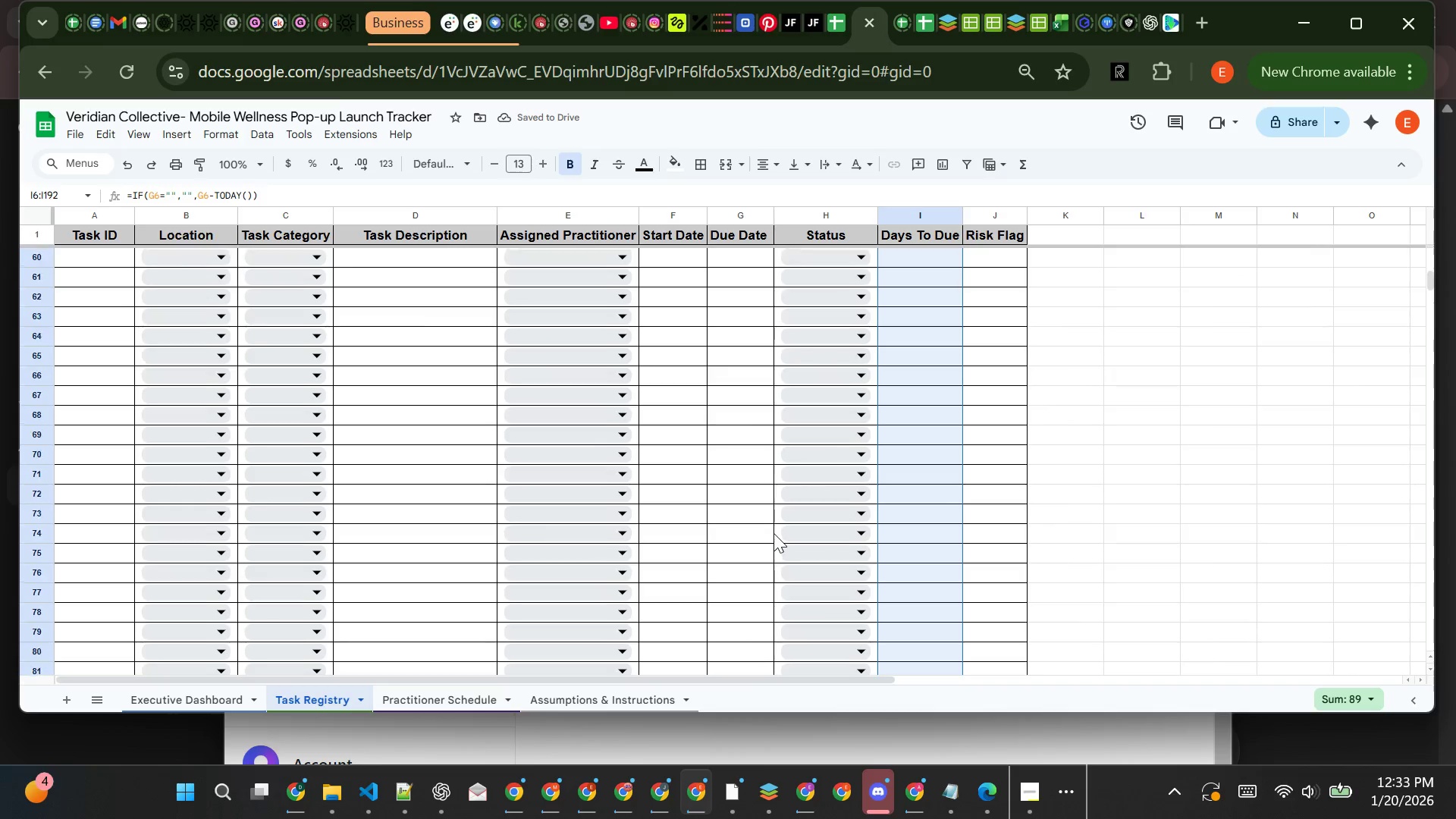 
wait(8.31)
 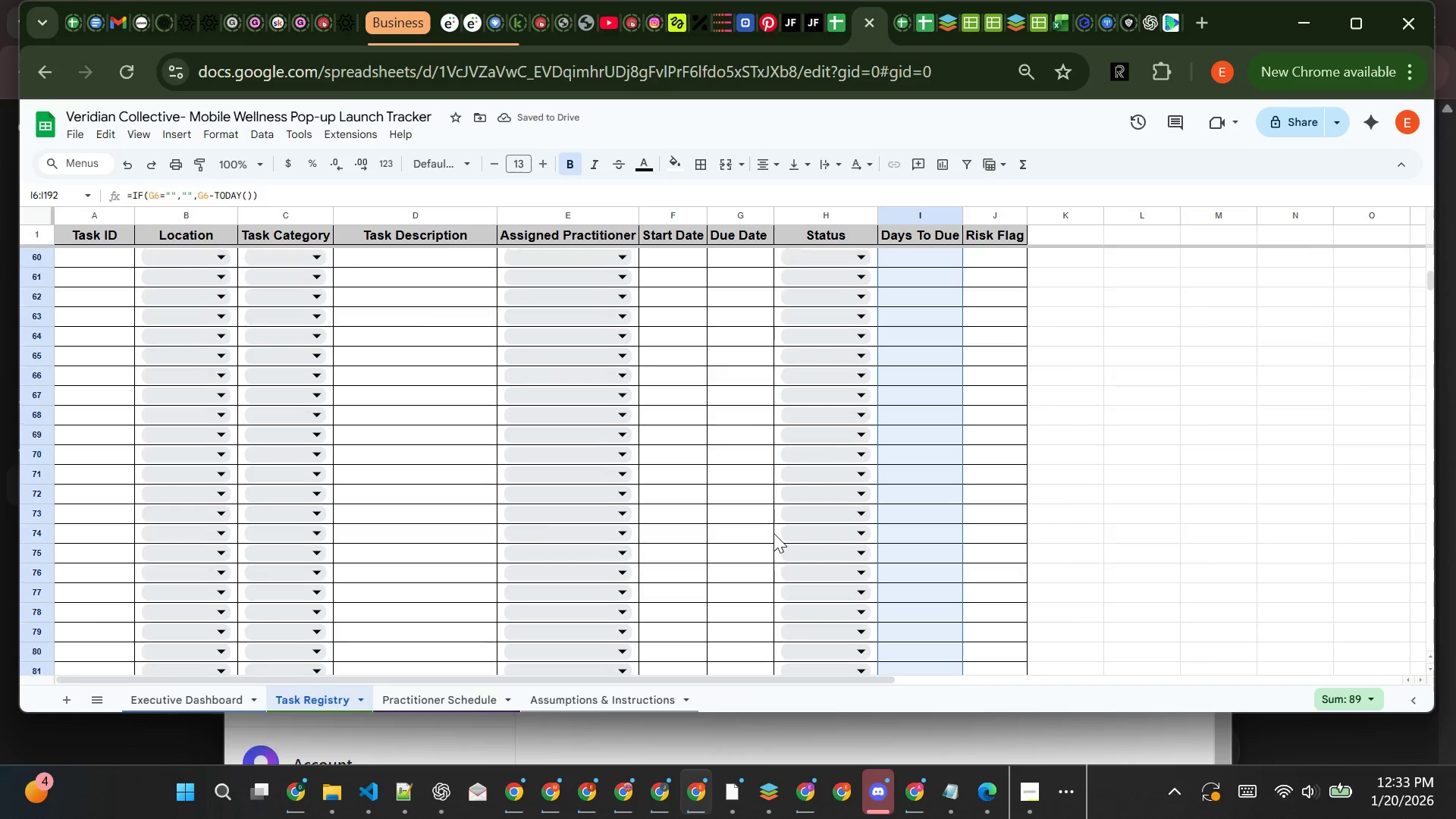 
left_click([1003, 615])
 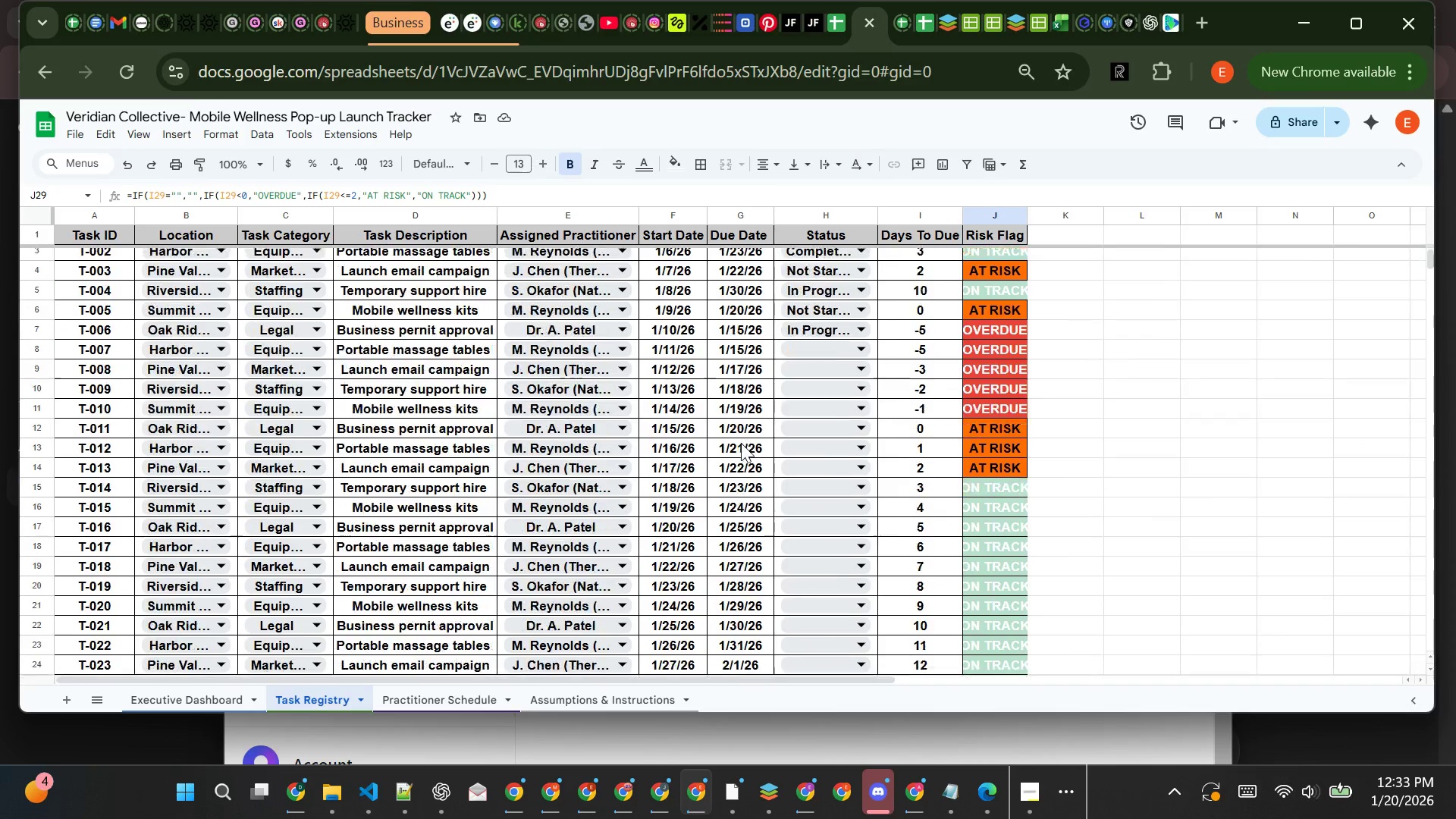 
wait(9.23)
 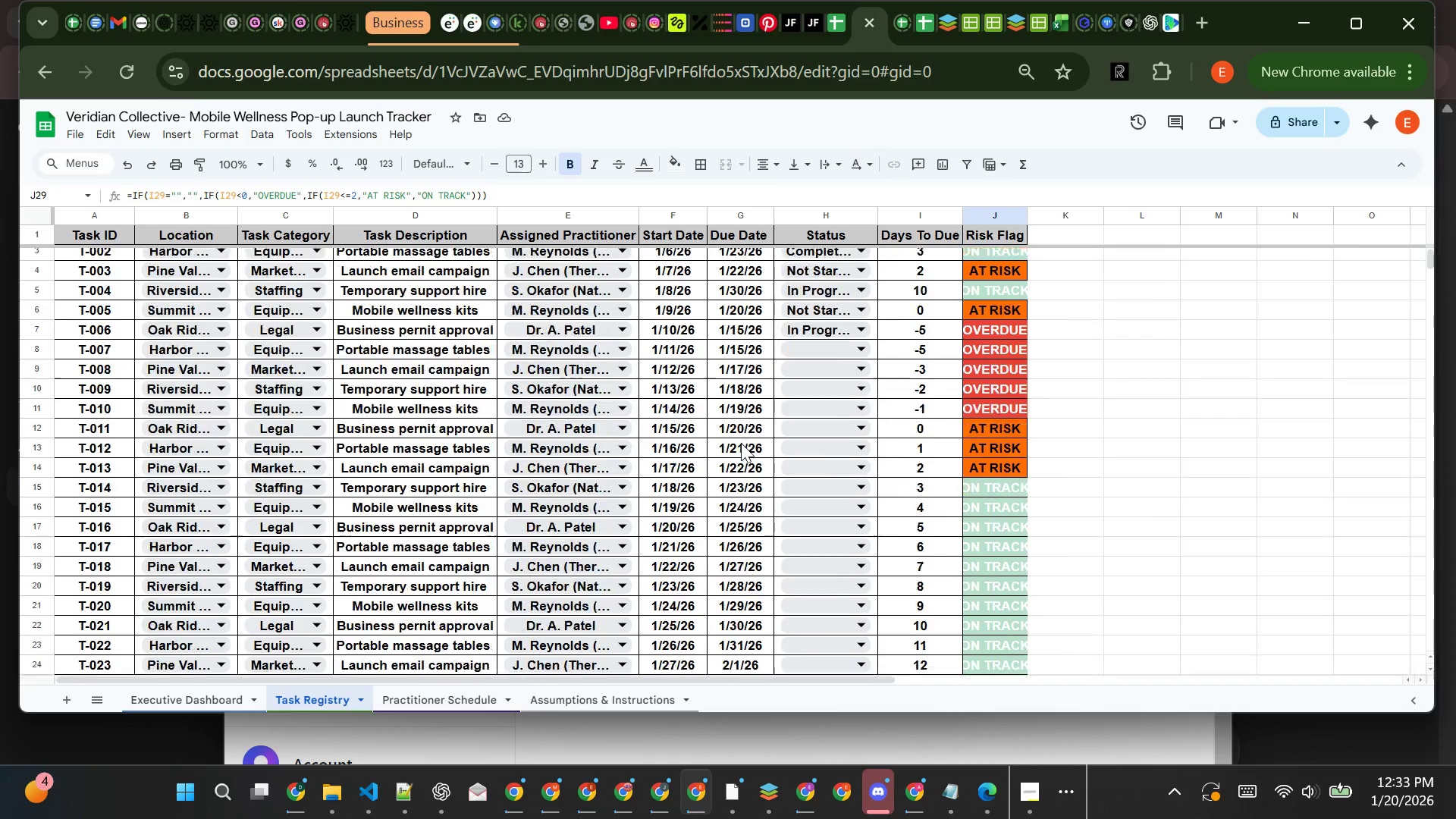 
left_click([799, 376])
 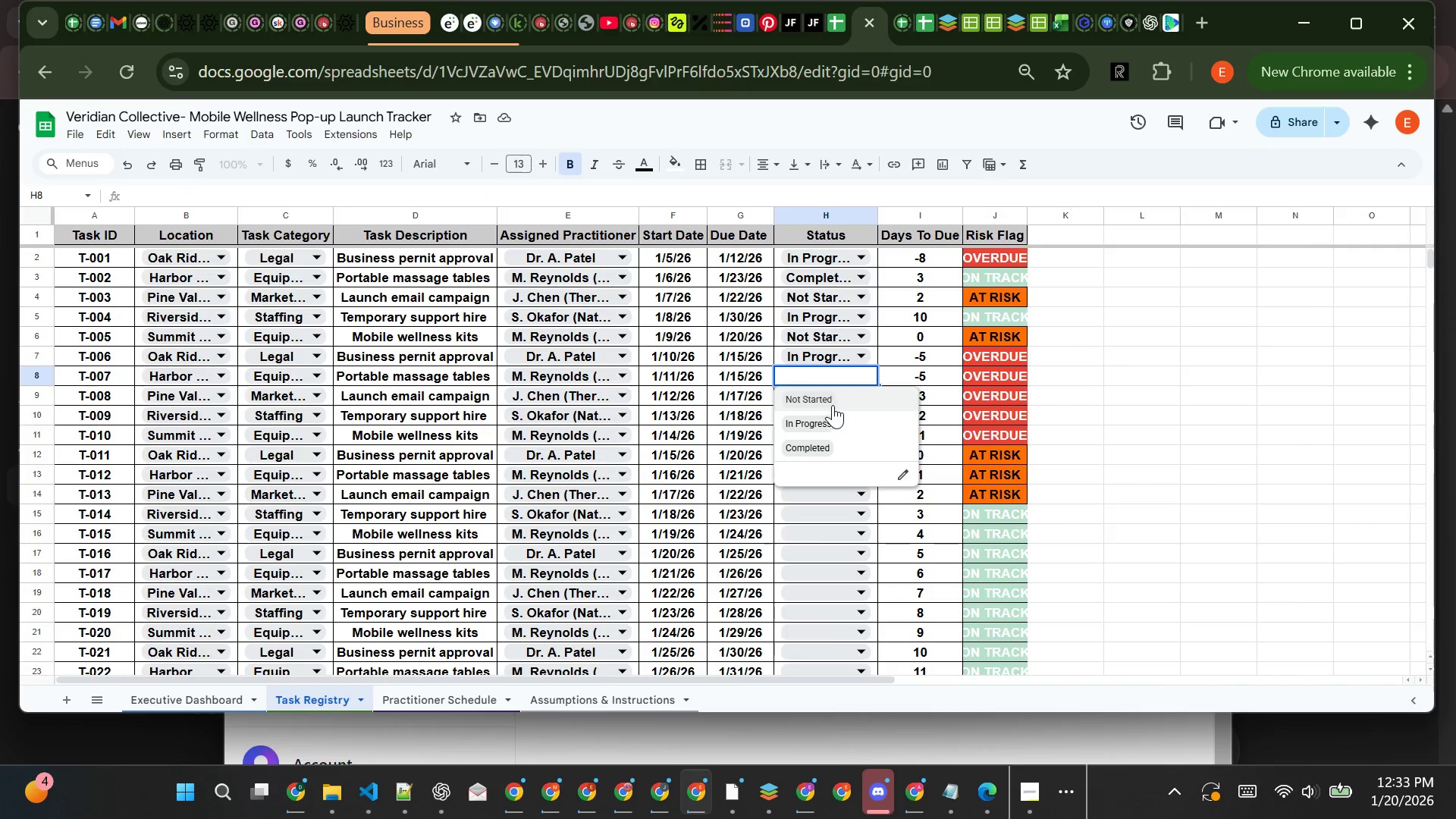 
left_click([833, 403])
 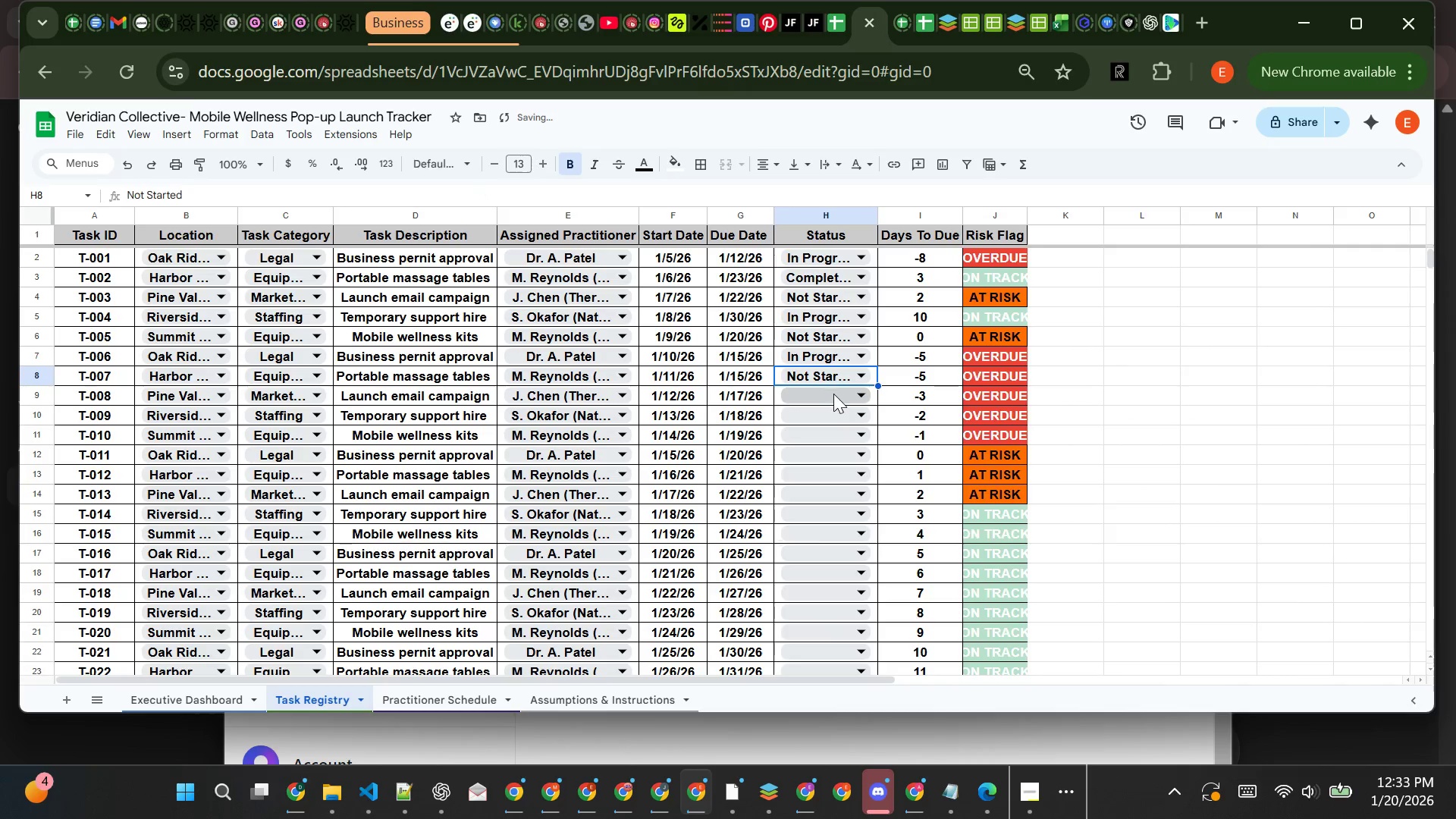 
left_click([833, 396])
 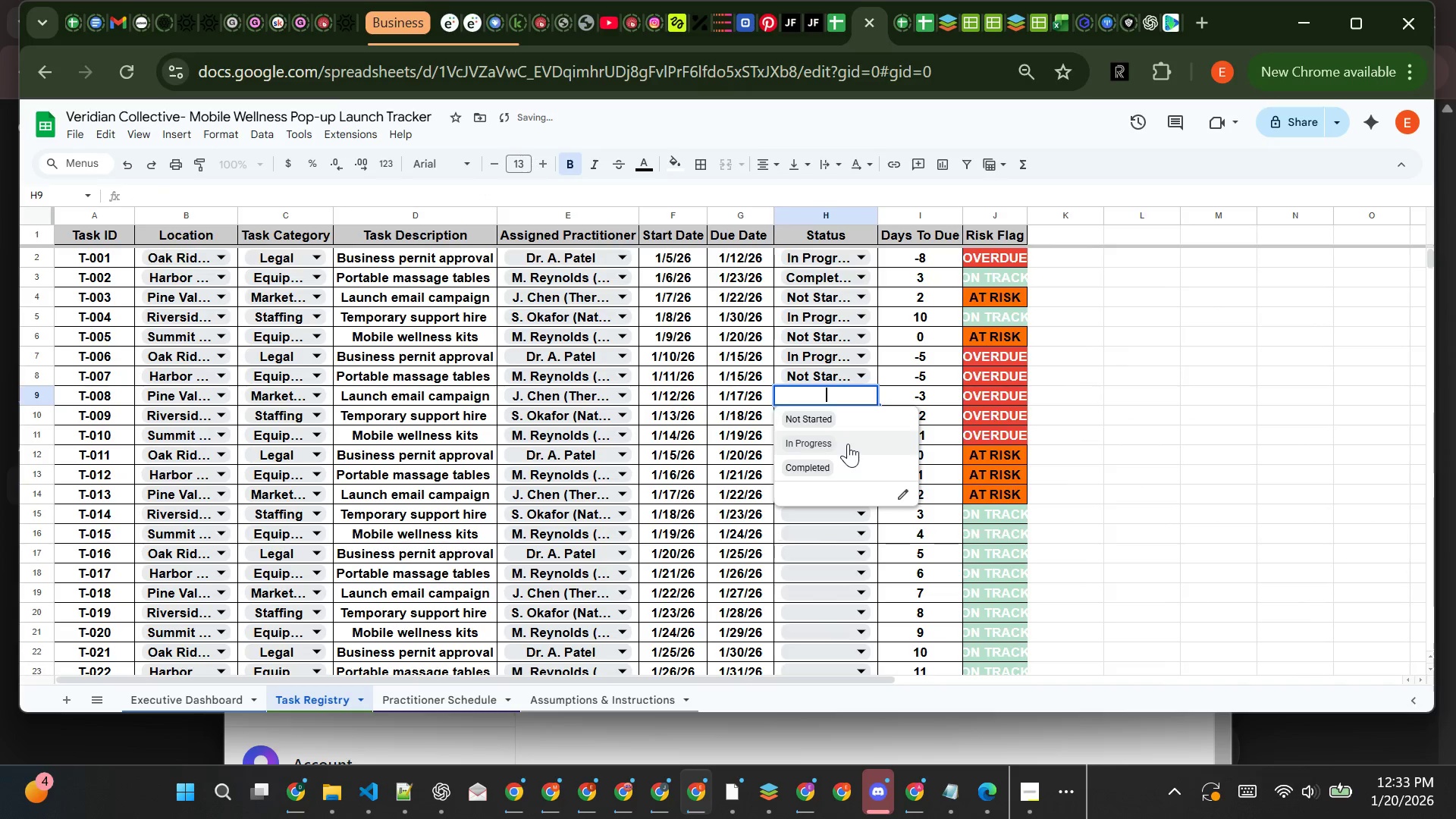 
left_click_drag(start_coordinate=[848, 444], to_coordinate=[838, 440])
 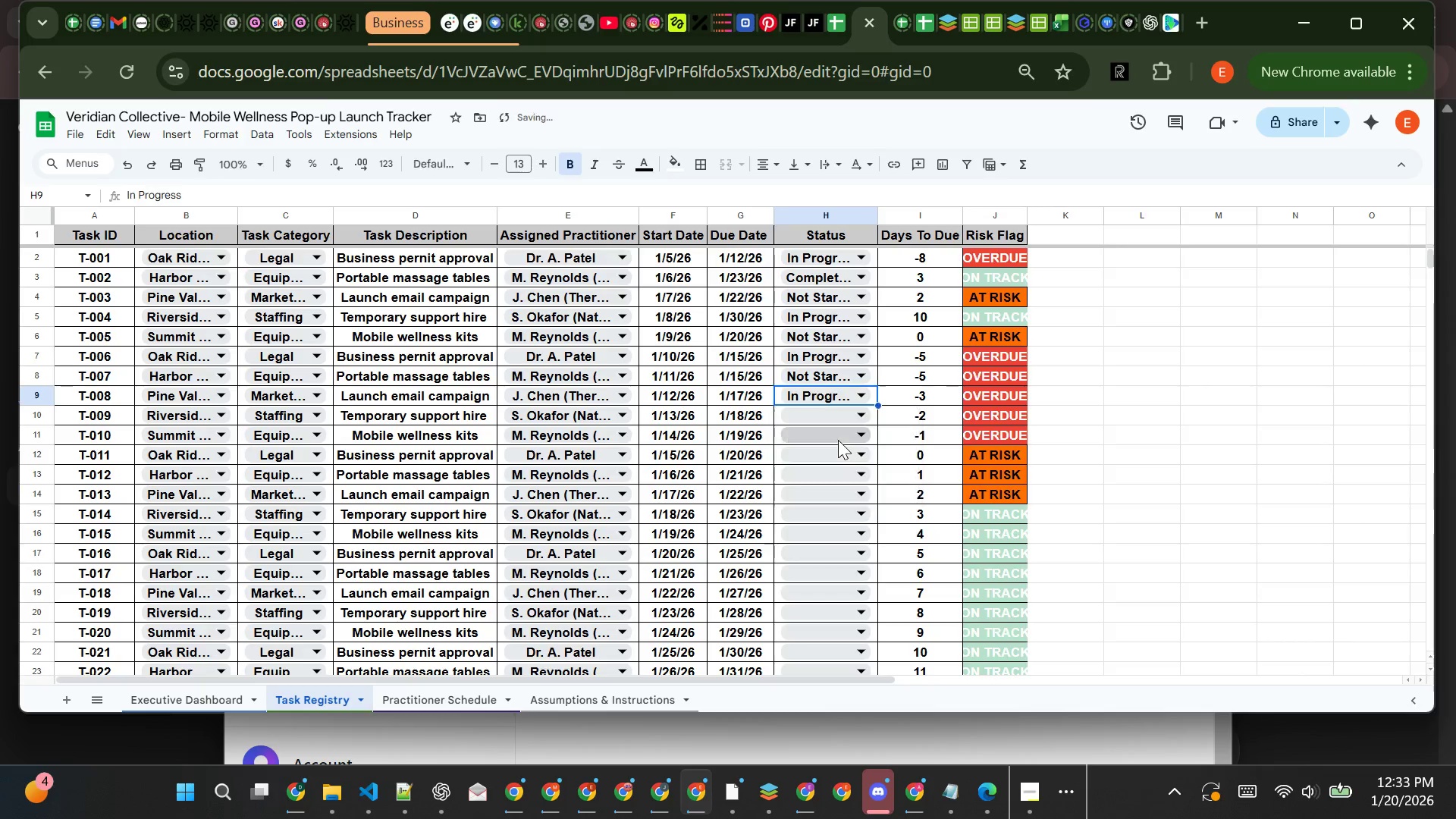 
left_click([838, 440])
 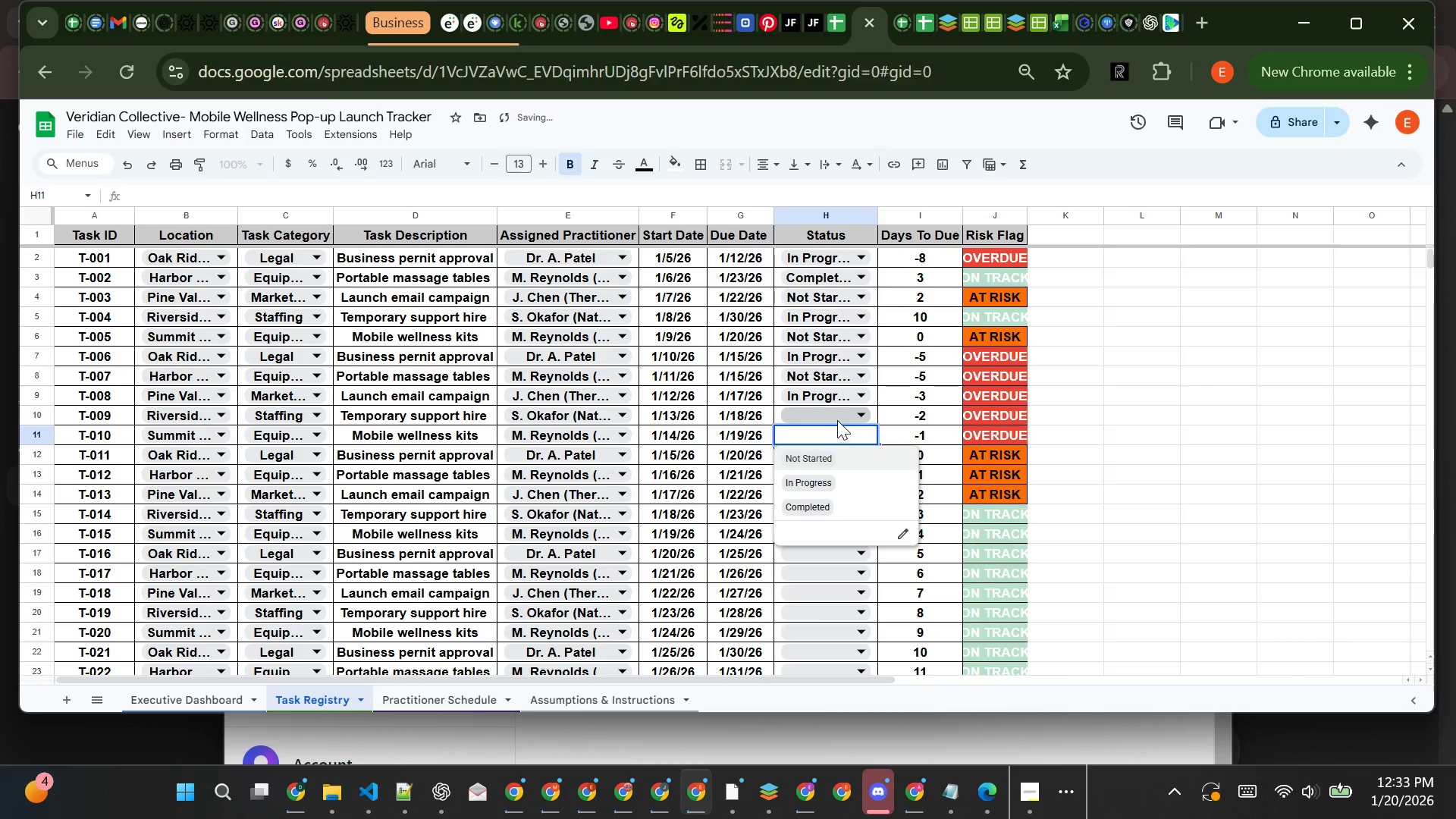 
left_click([838, 420])
 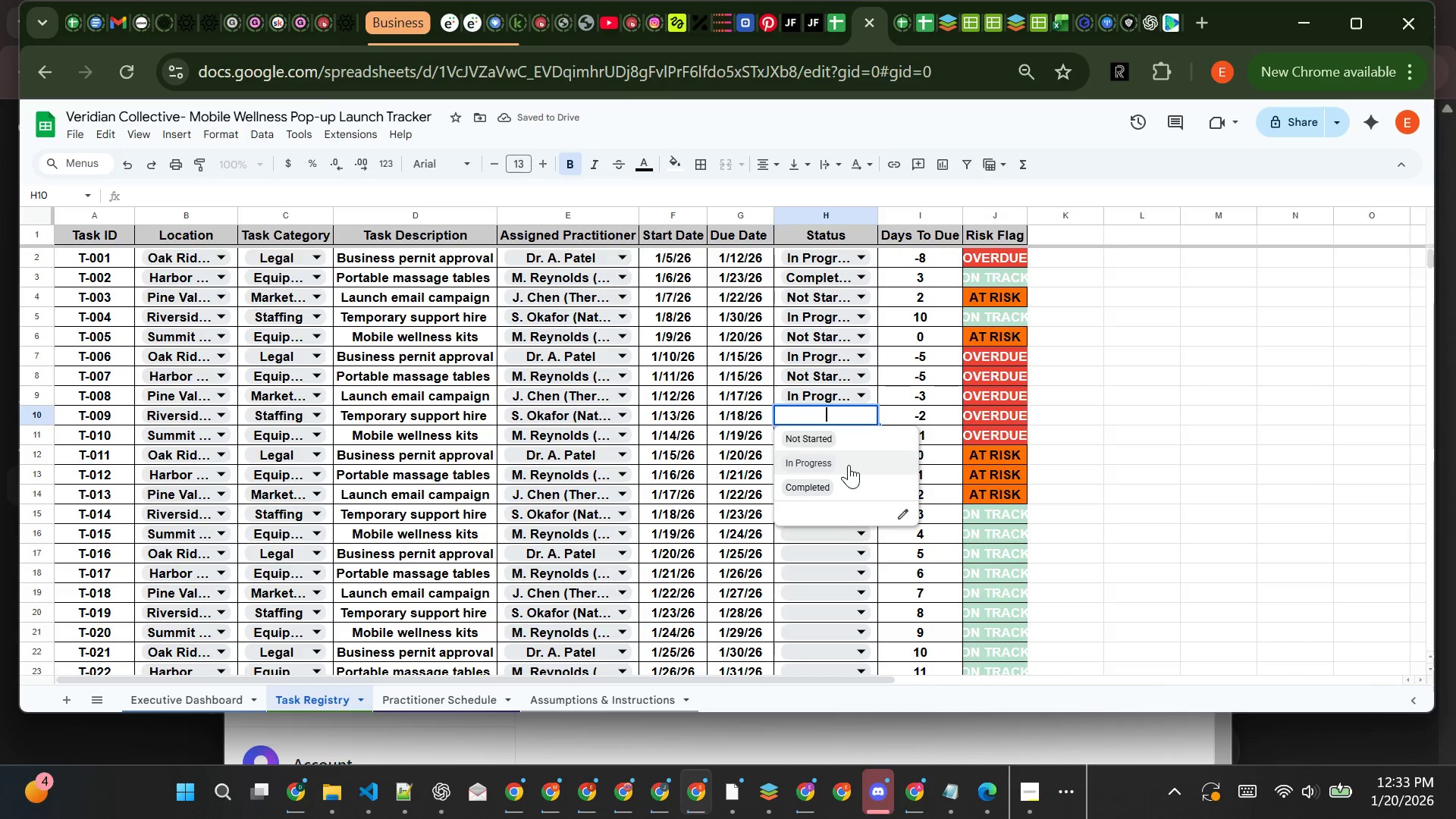 
left_click([849, 465])
 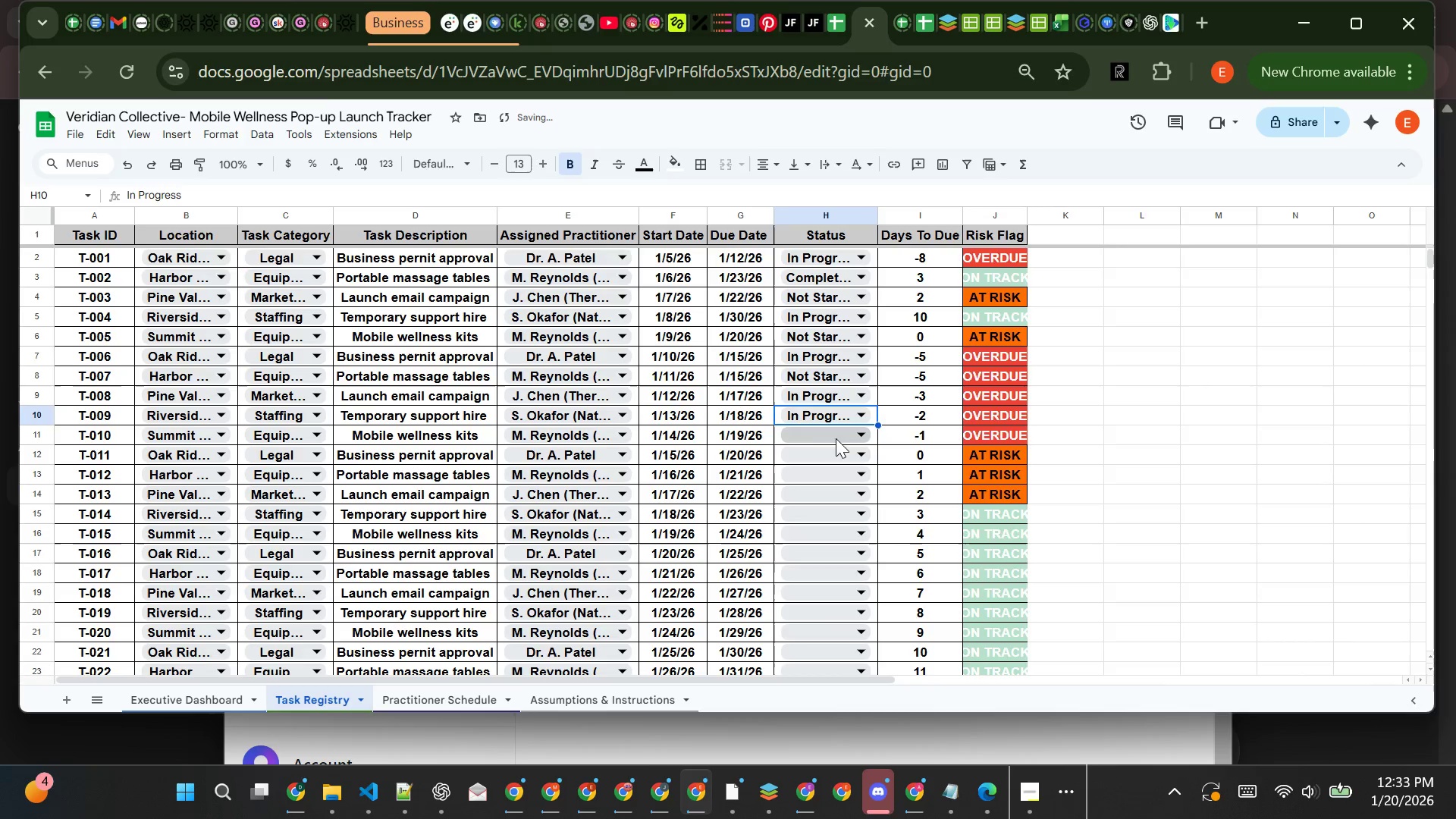 
left_click([836, 437])
 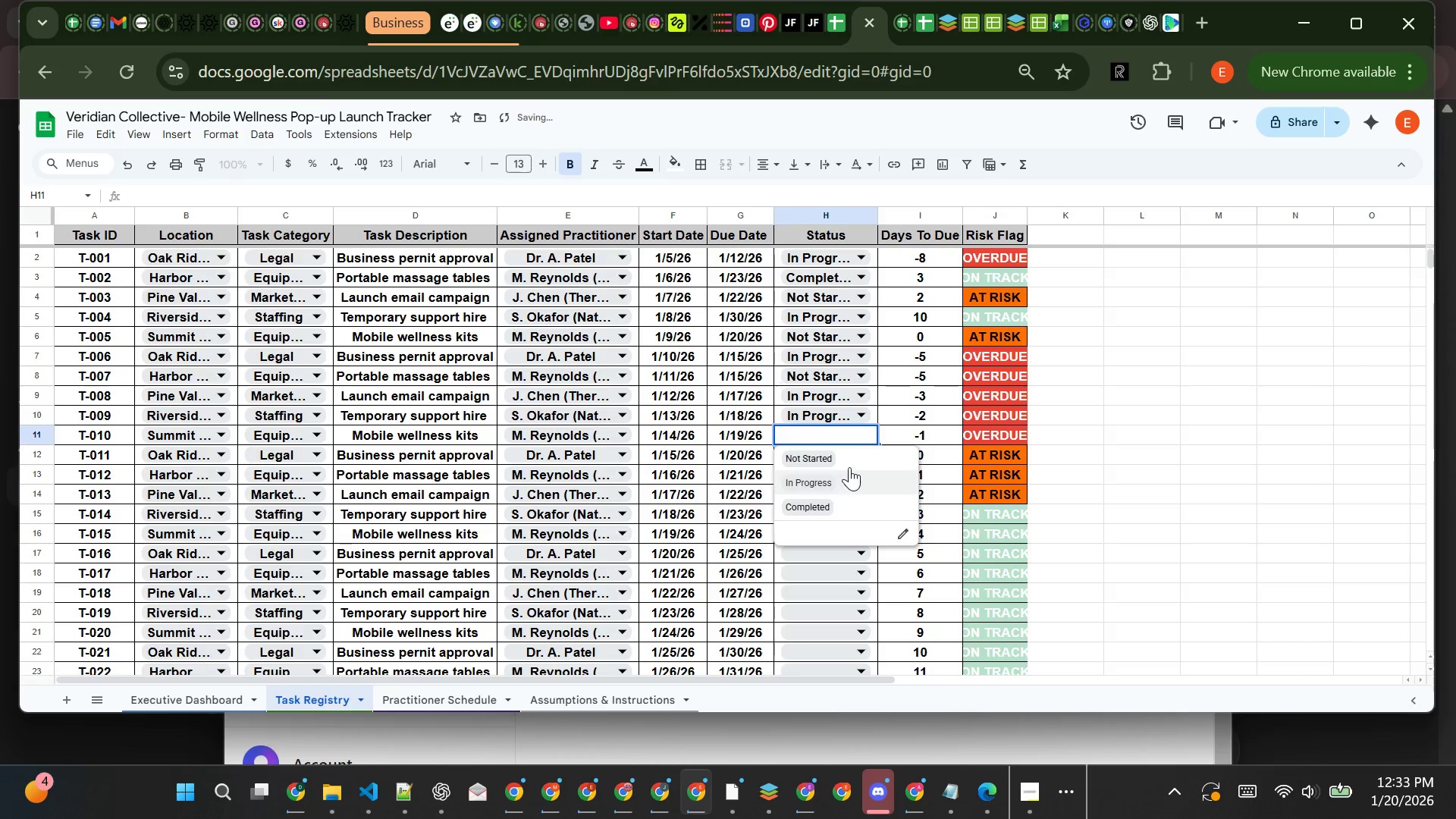 
left_click([853, 455])
 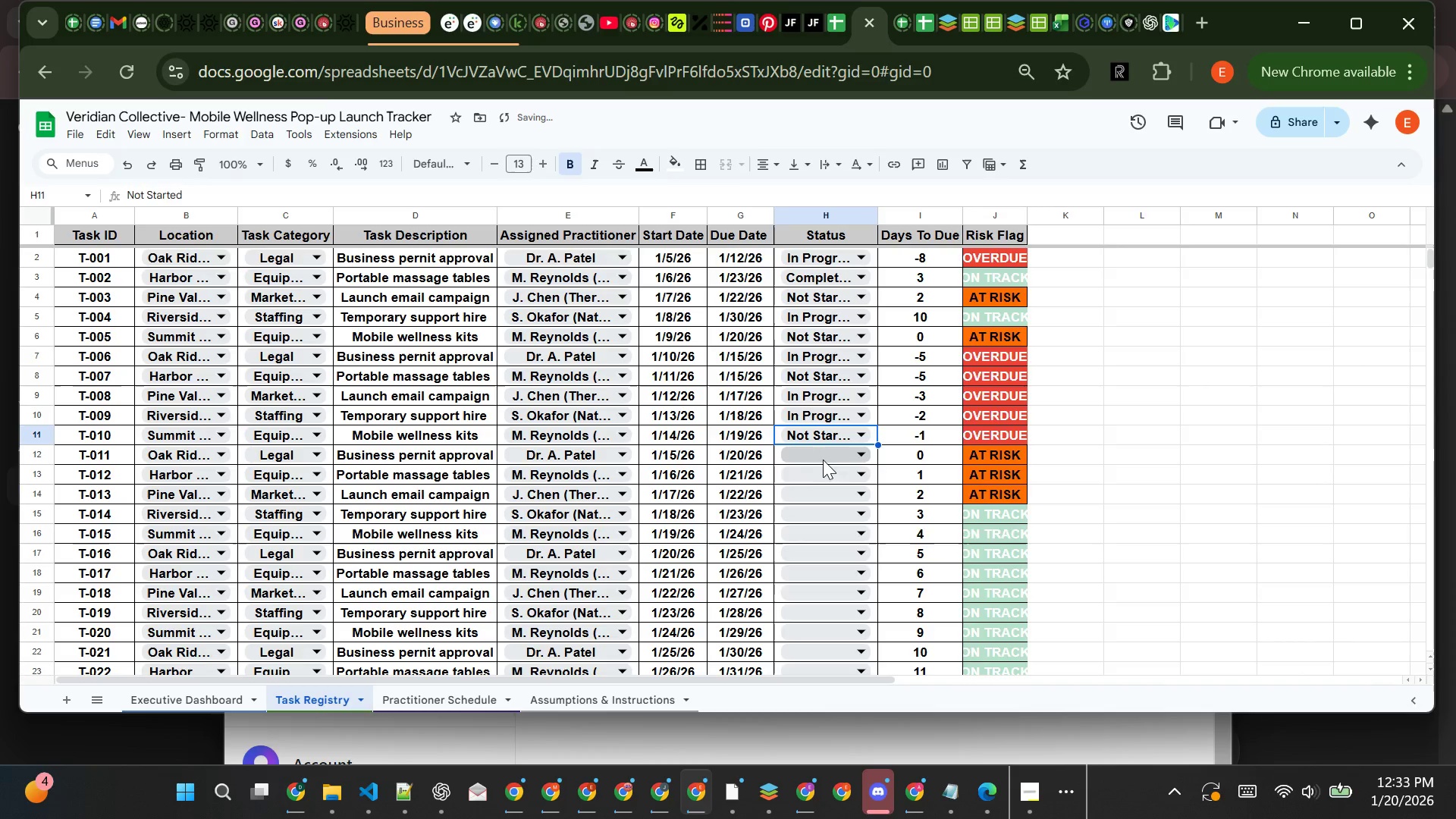 
left_click([823, 460])
 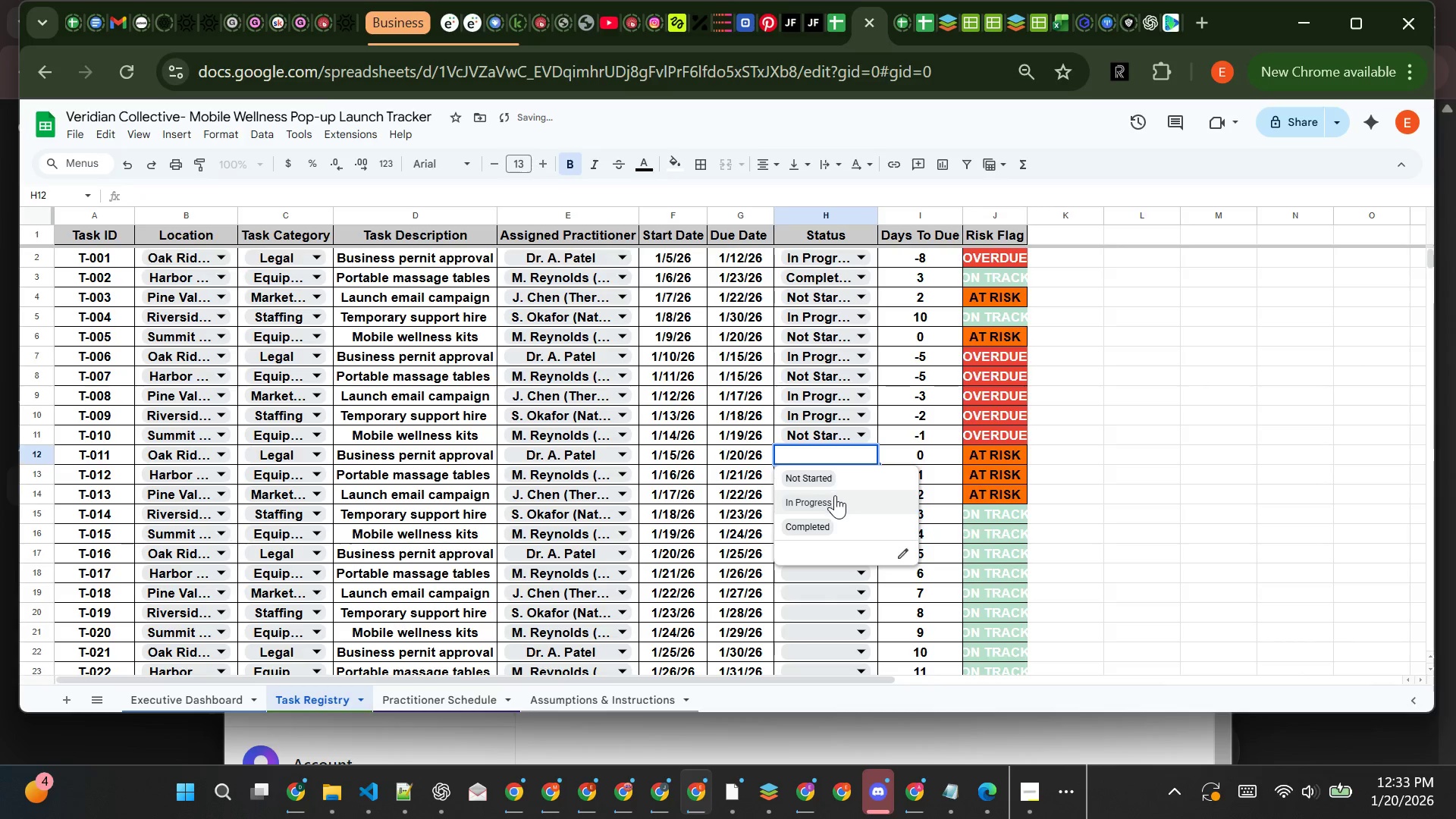 
left_click([836, 499])
 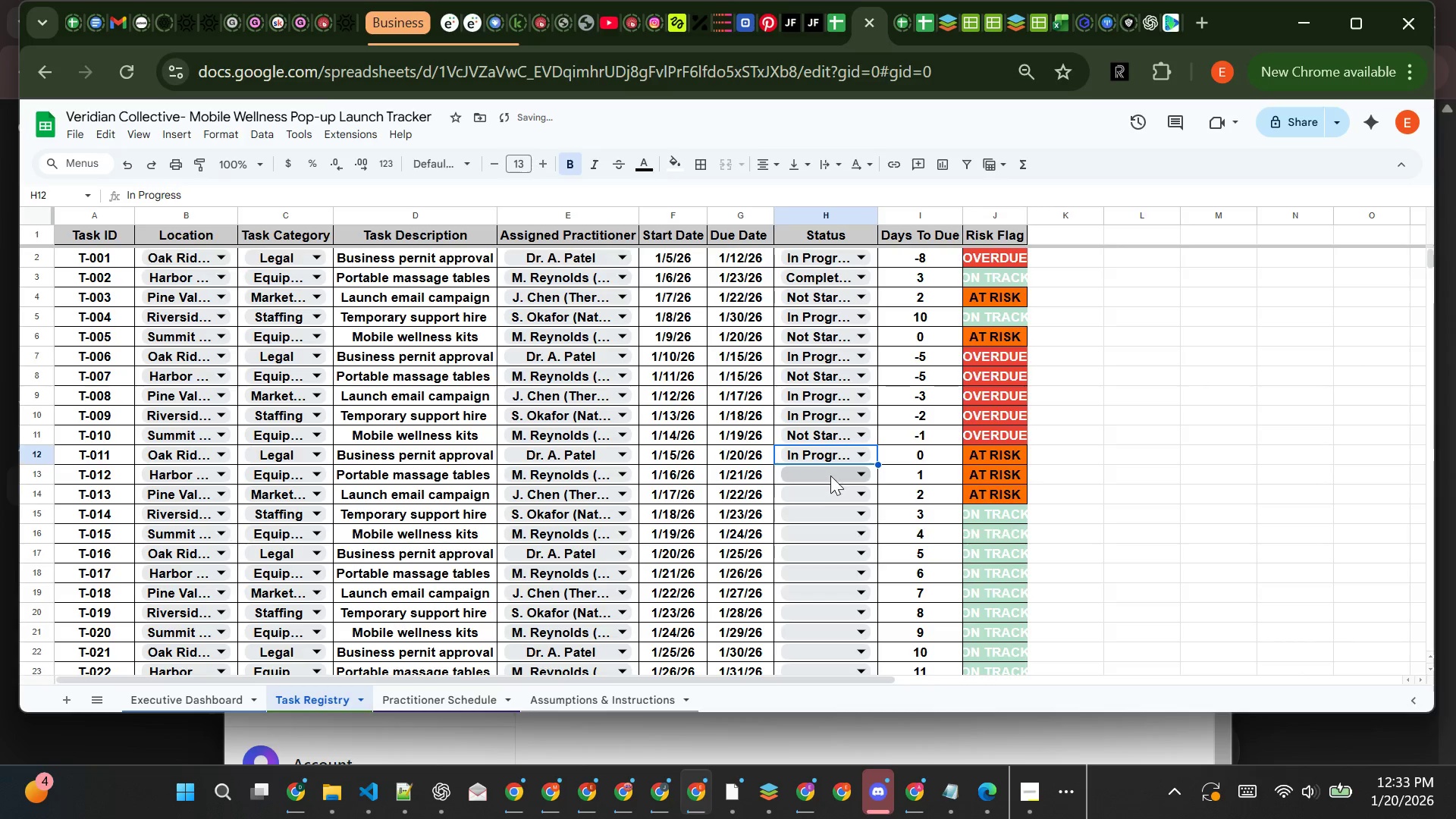 
left_click([830, 475])
 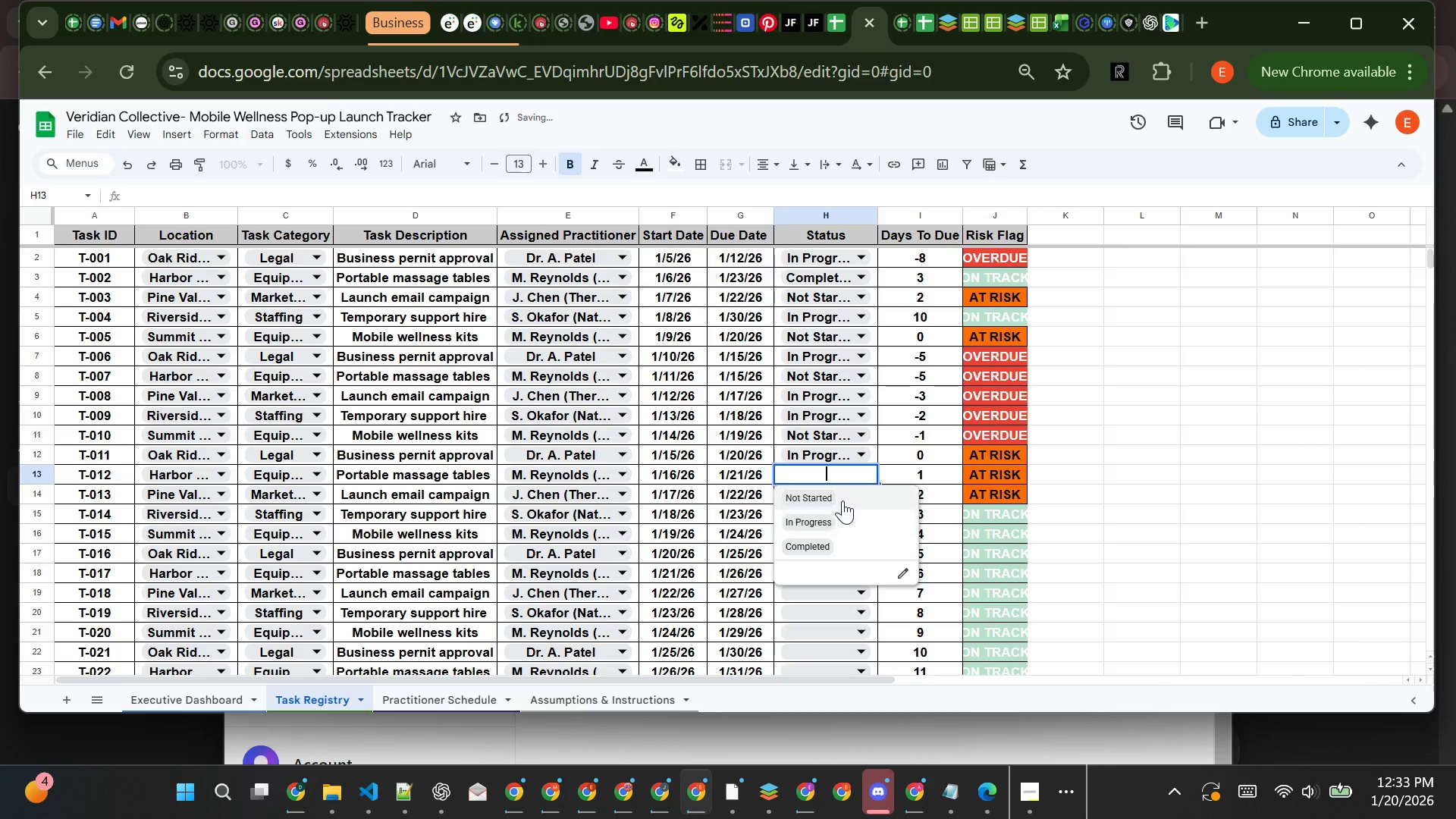 
left_click([843, 499])
 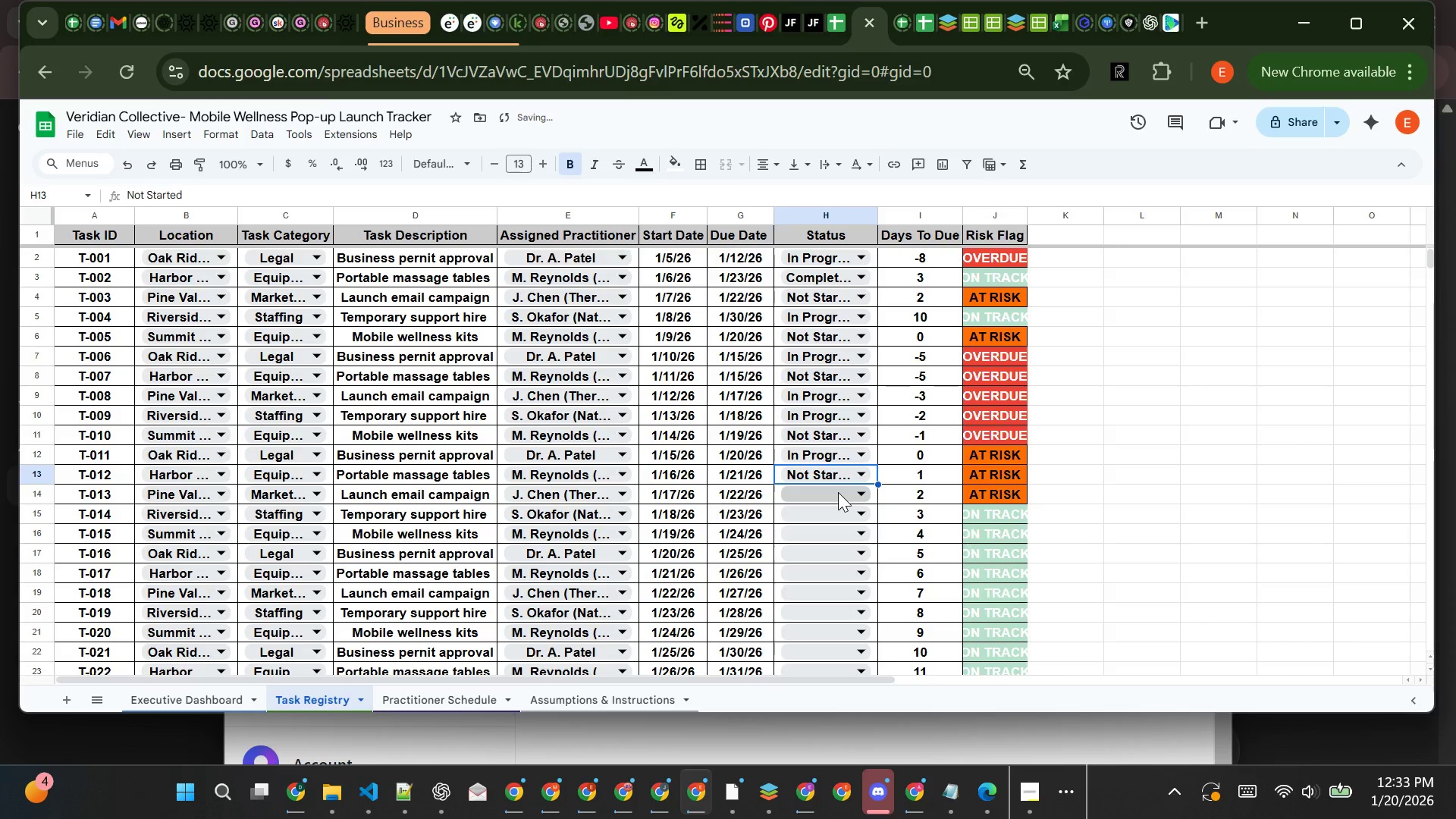 
left_click([838, 492])
 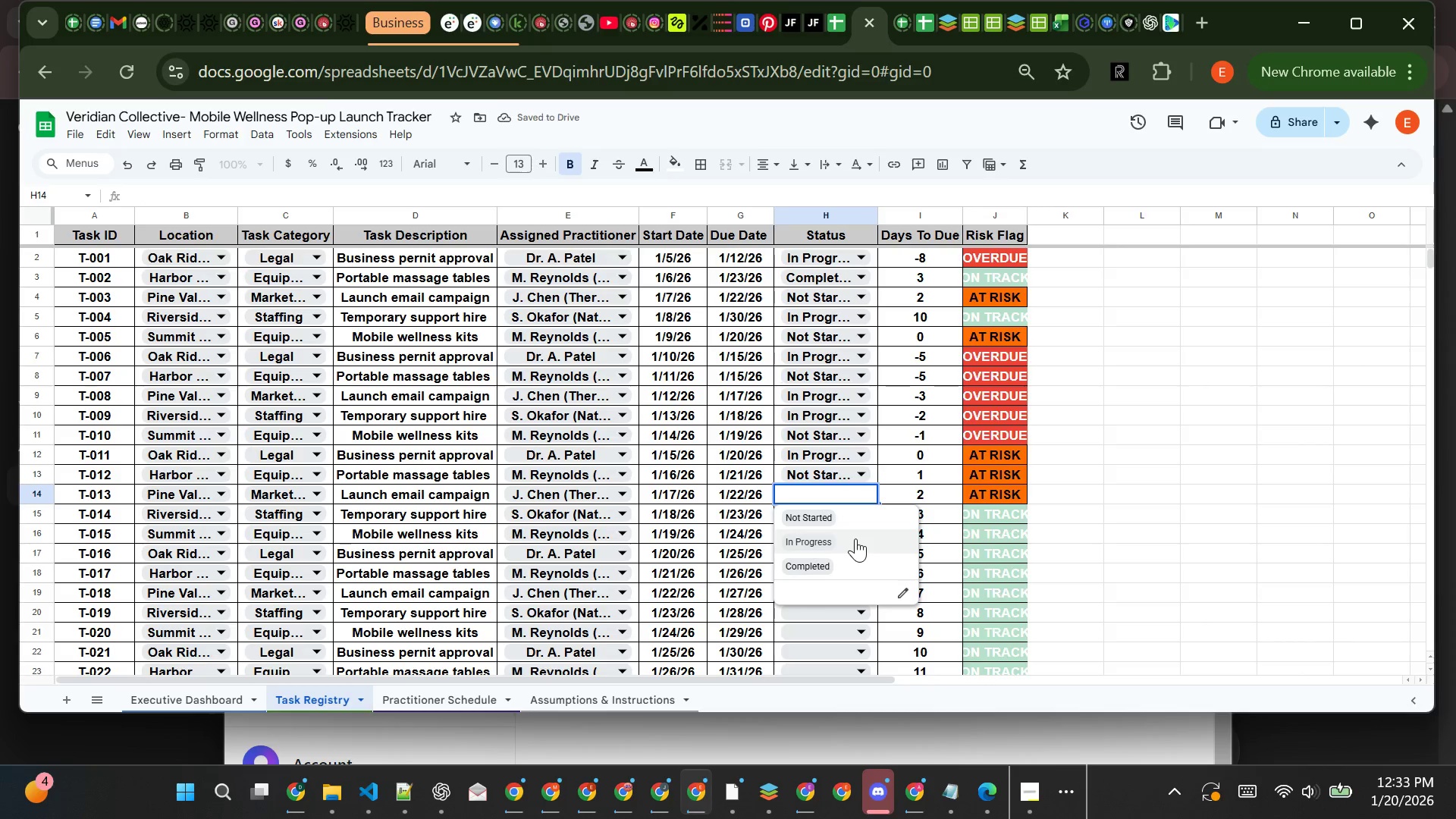 
left_click([855, 538])
 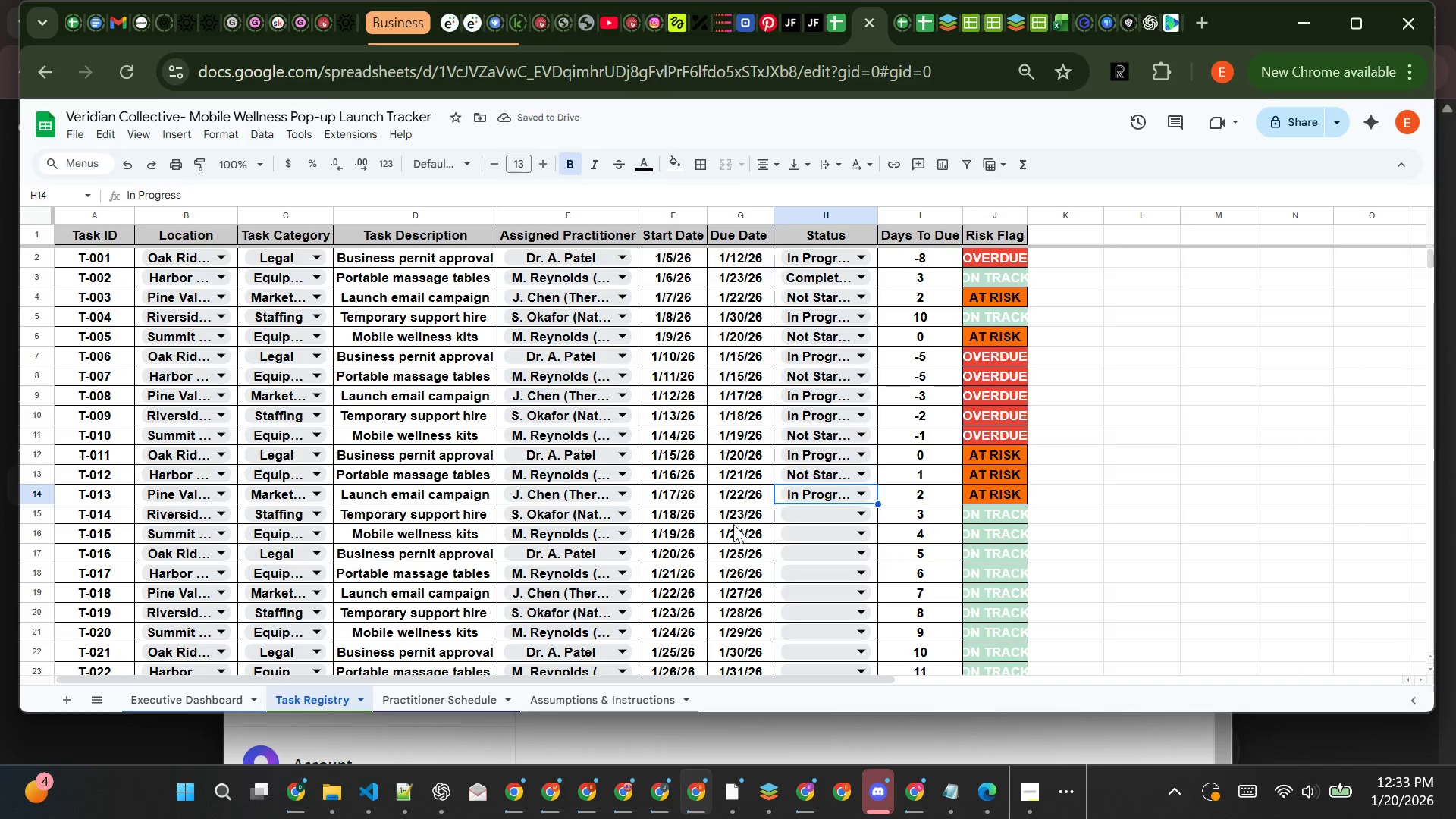 
left_click([733, 524])
 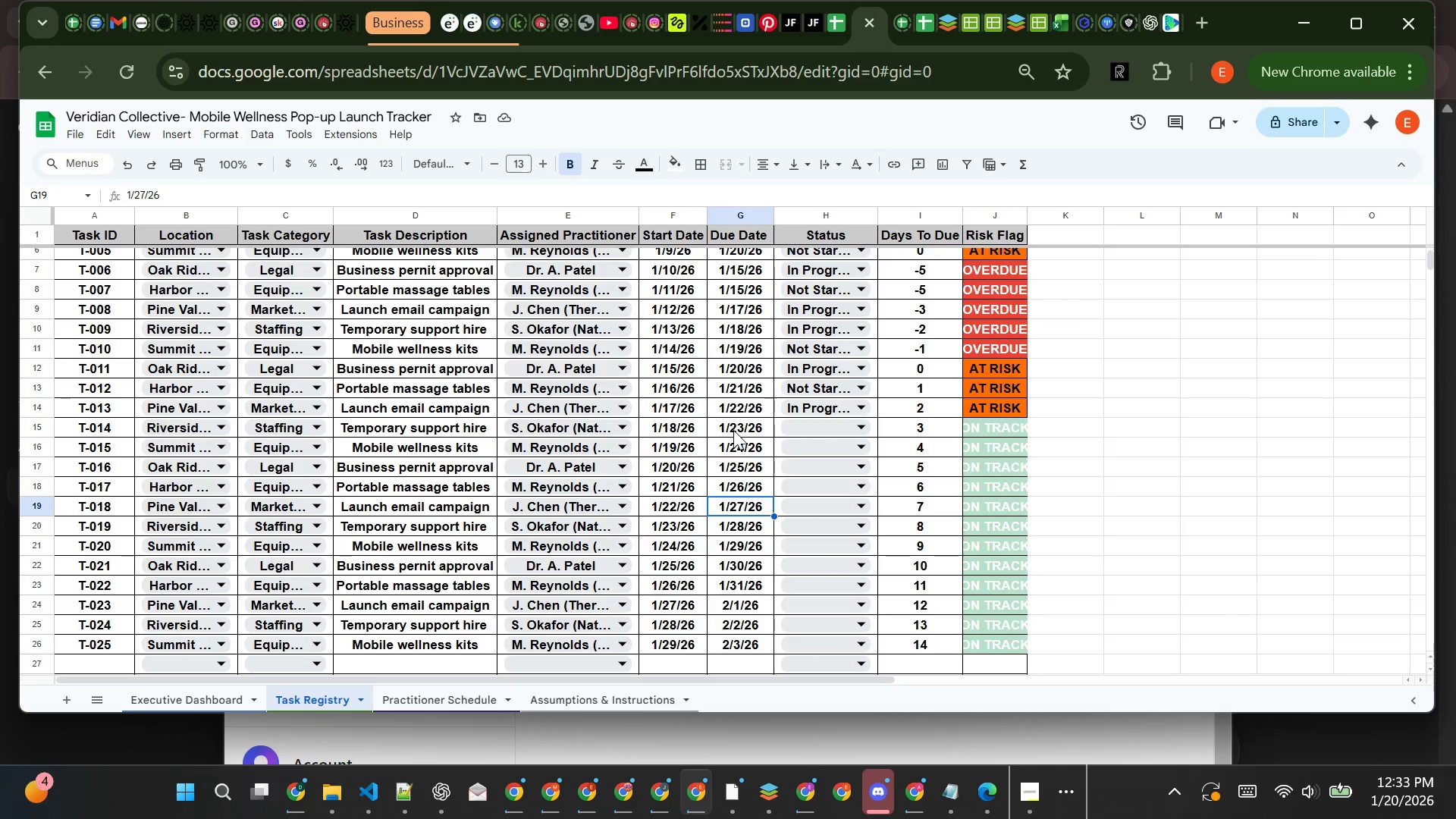 
double_click([733, 444])
 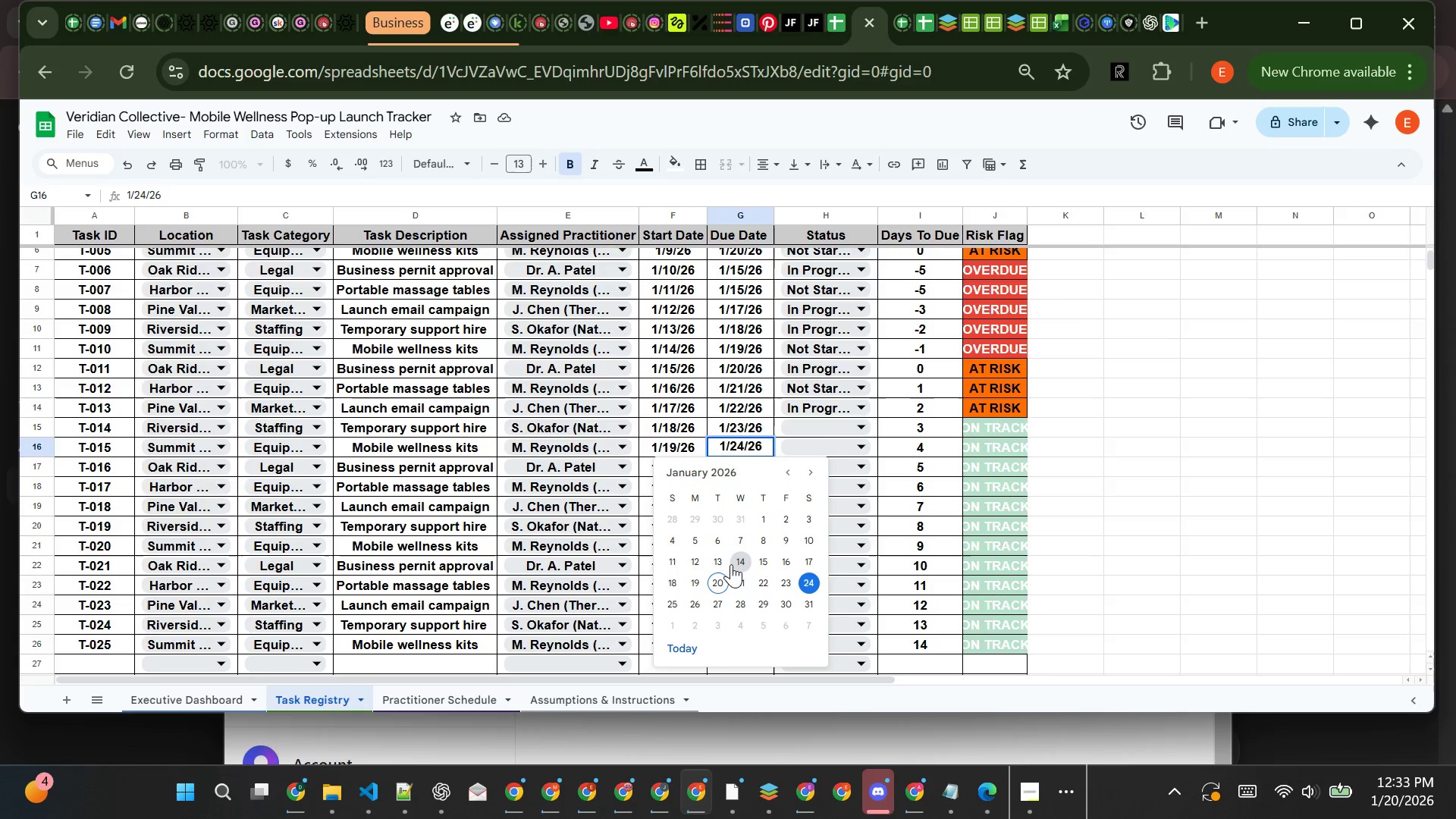 
left_click([738, 566])
 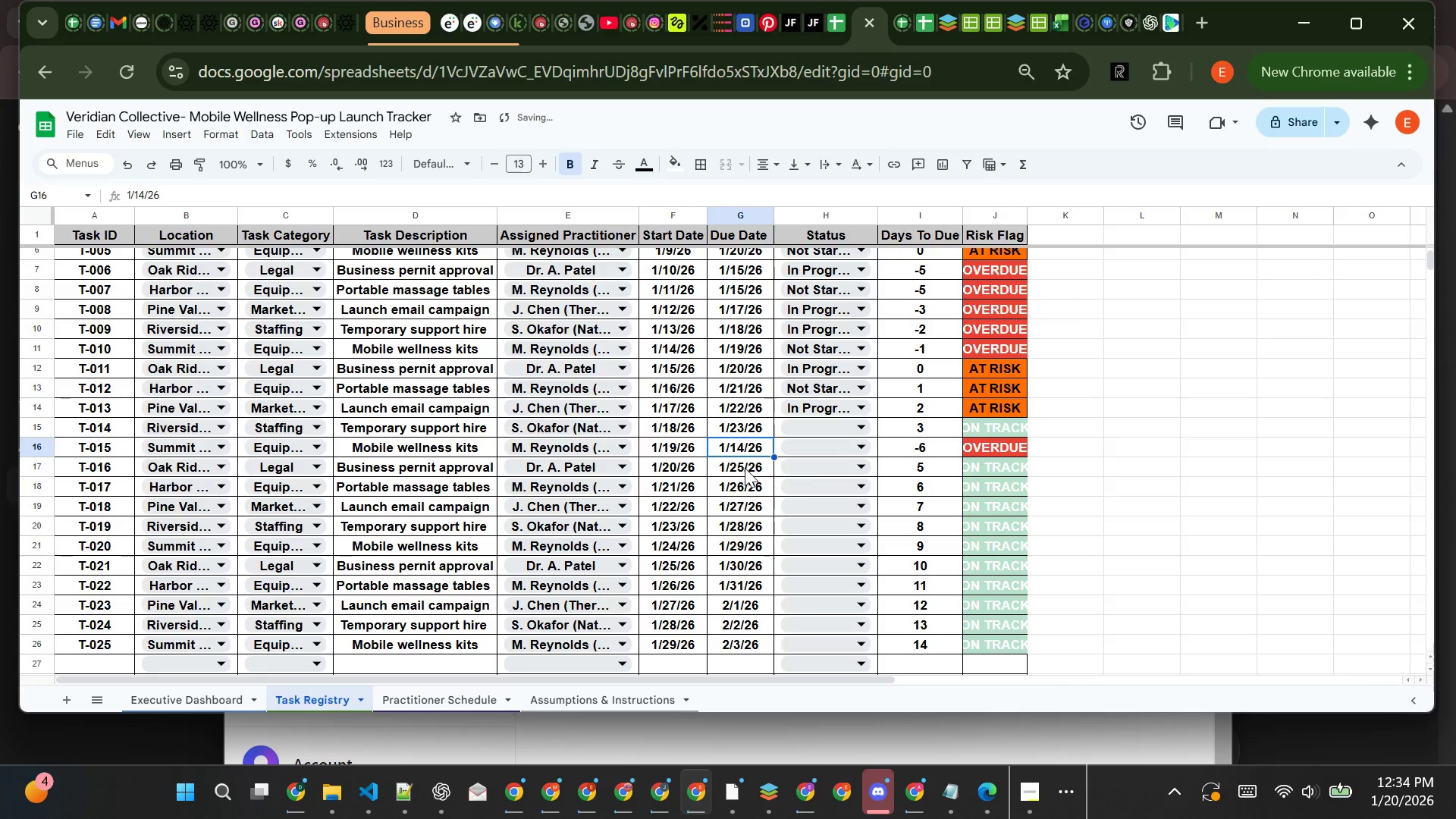 
double_click([745, 468])
 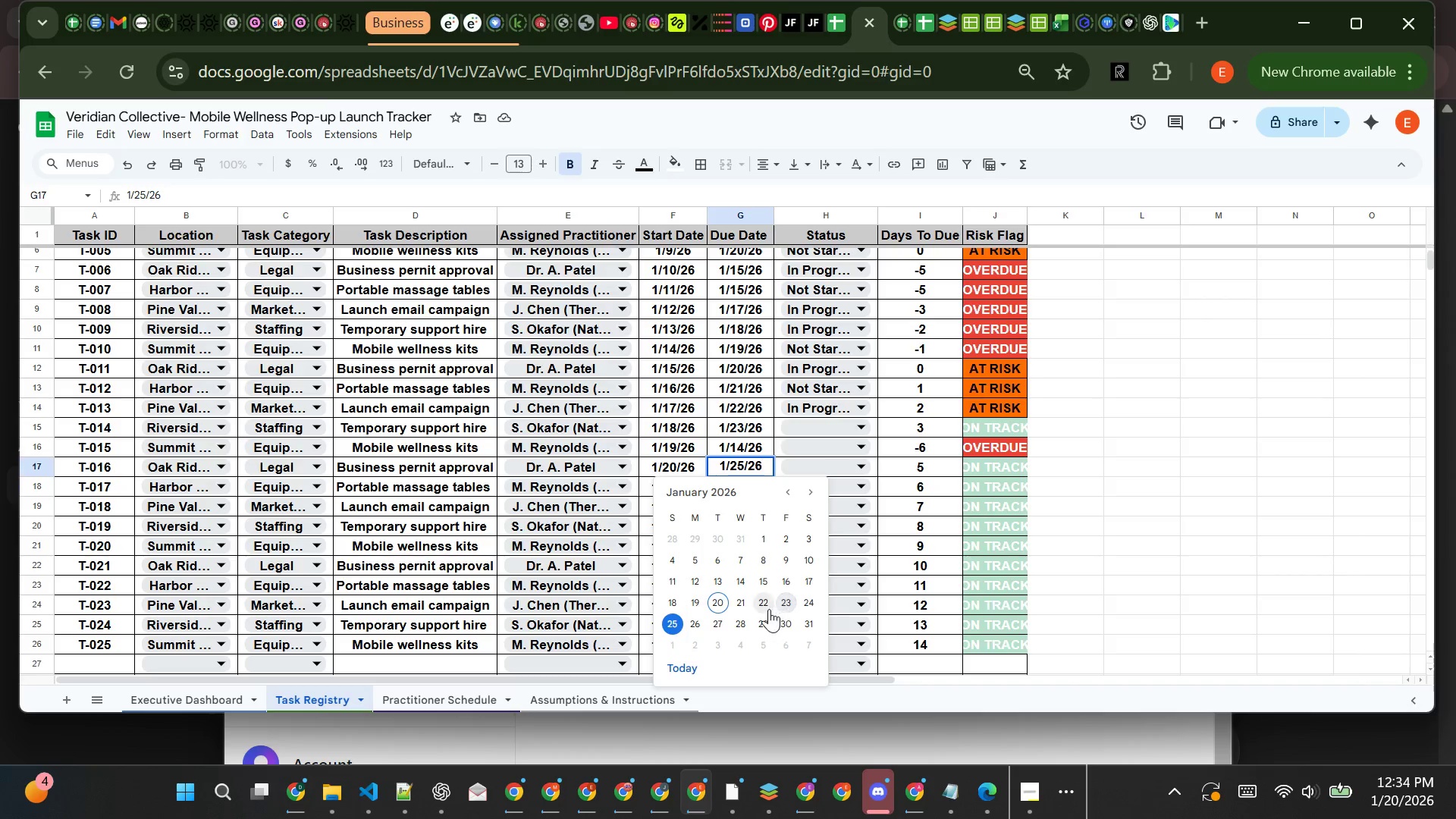 
wait(6.73)
 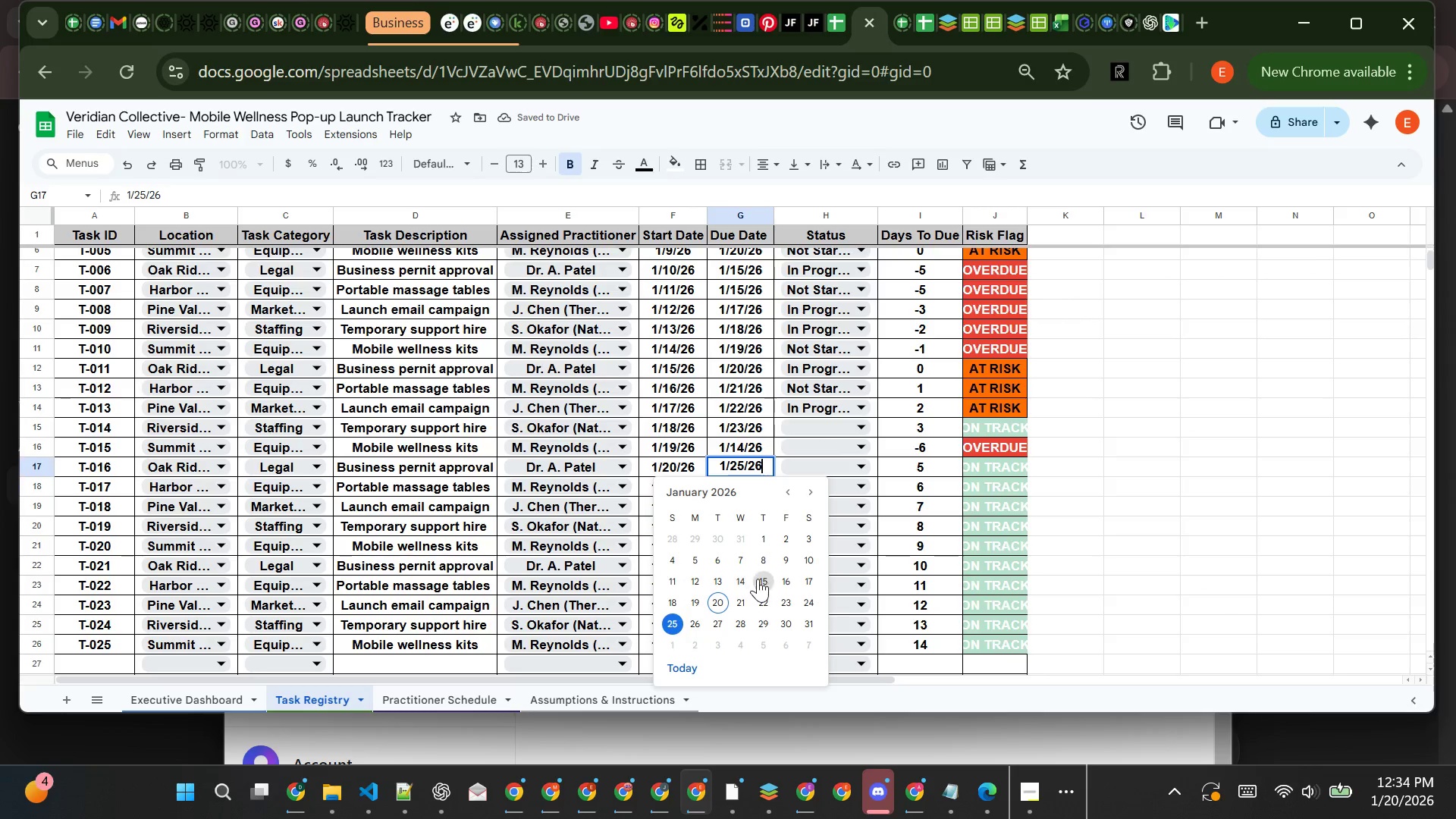 
left_click([749, 600])
 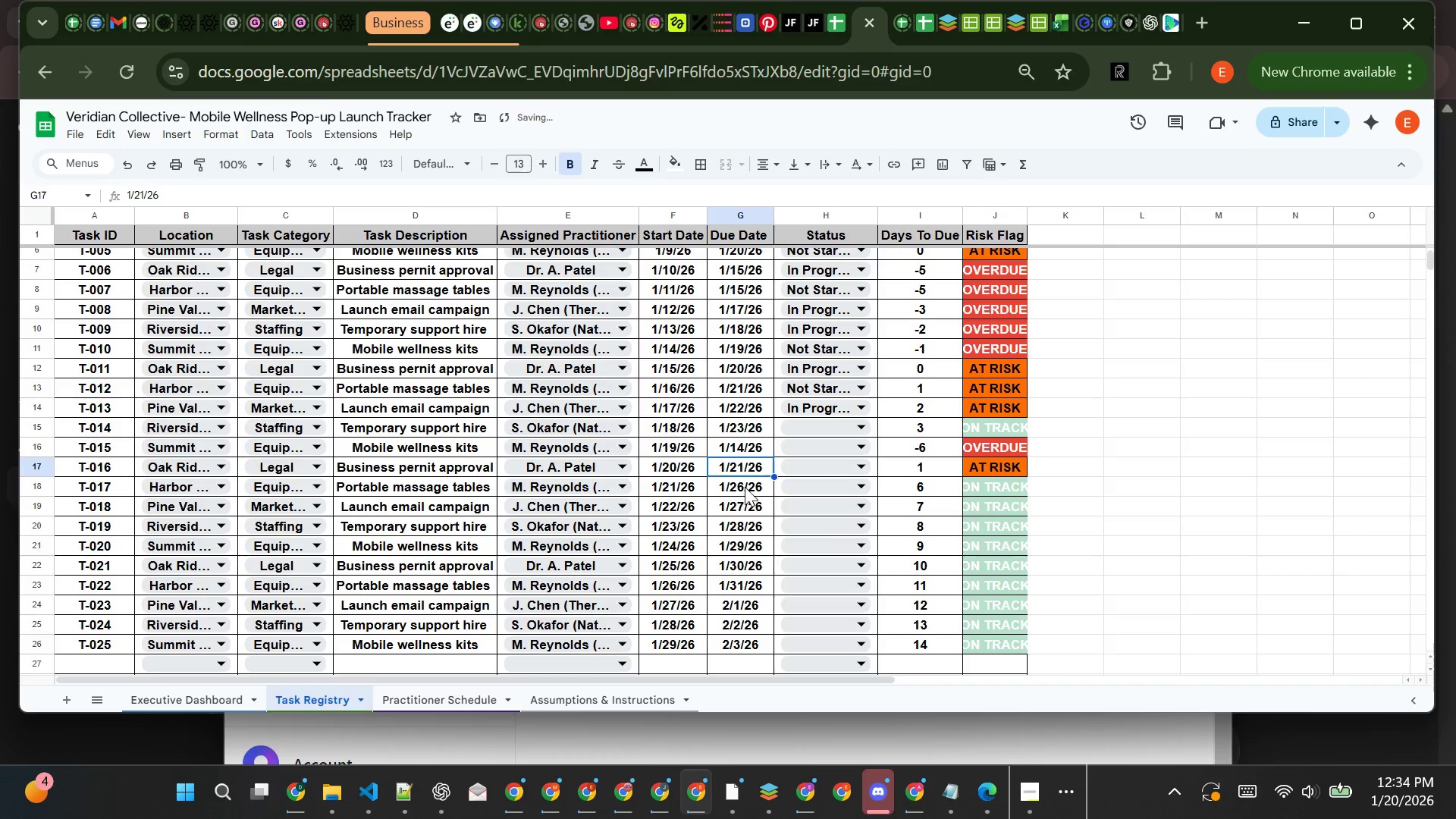 
double_click([749, 491])
 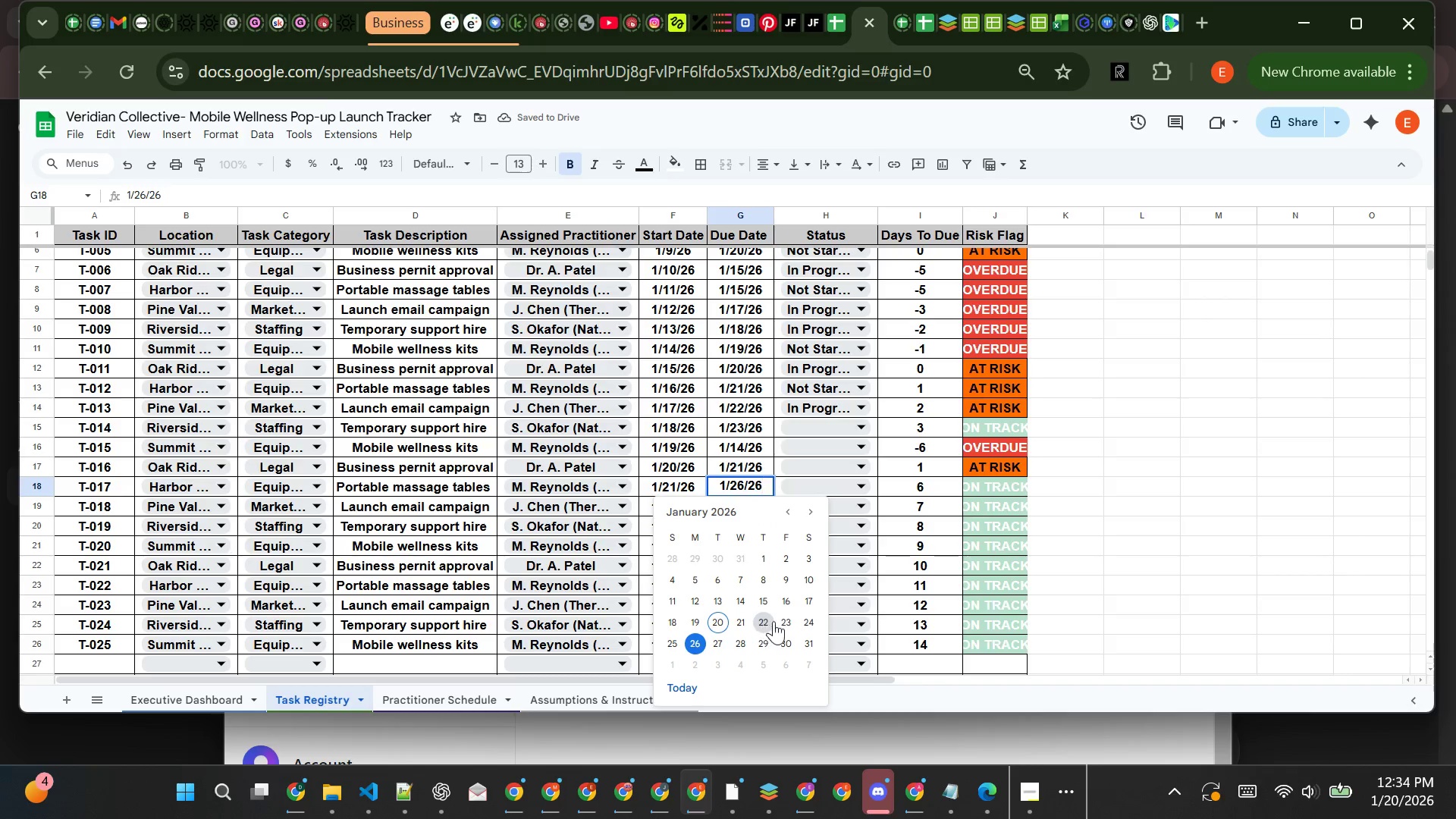 
left_click([789, 624])
 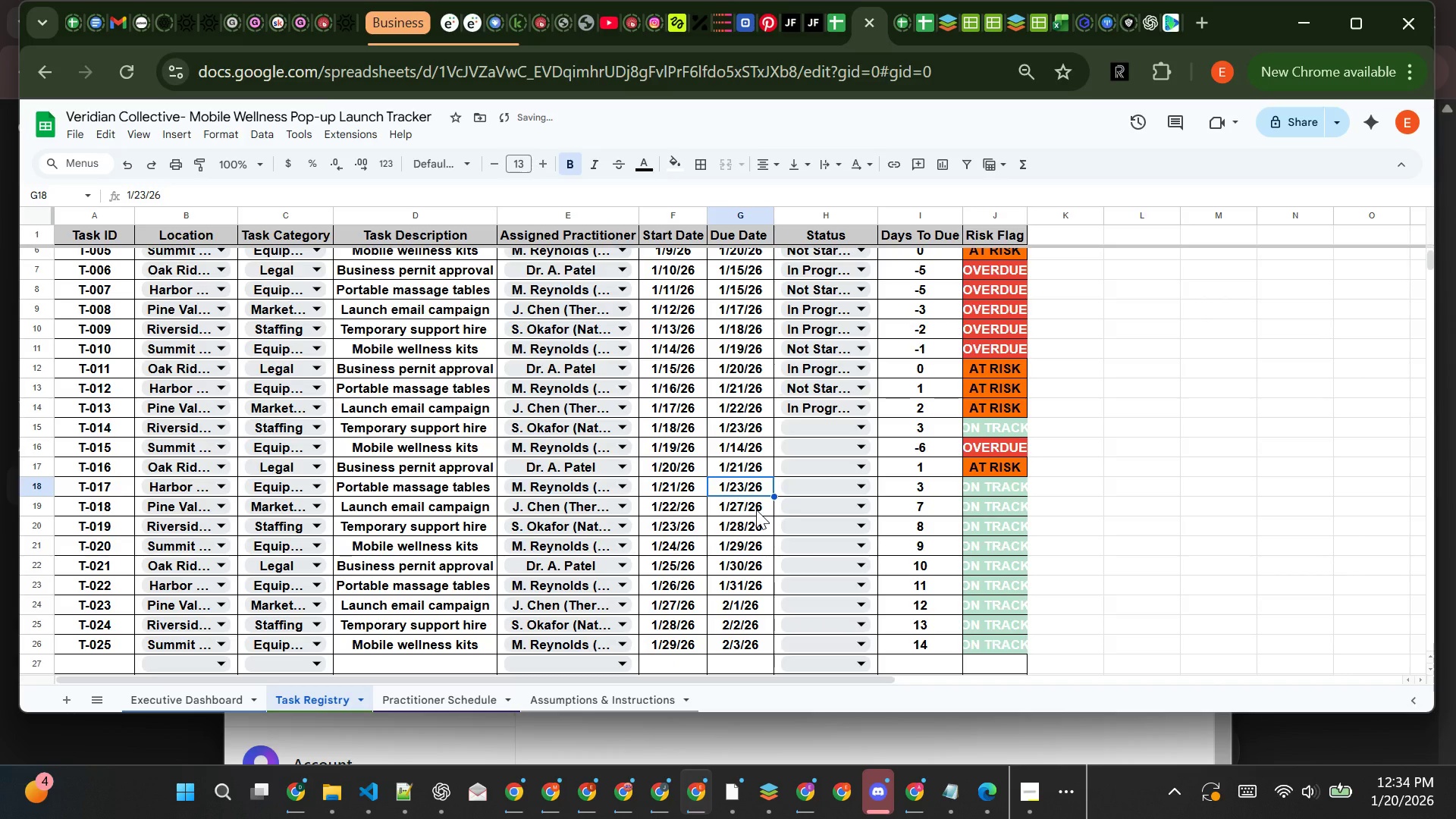 
double_click([756, 510])
 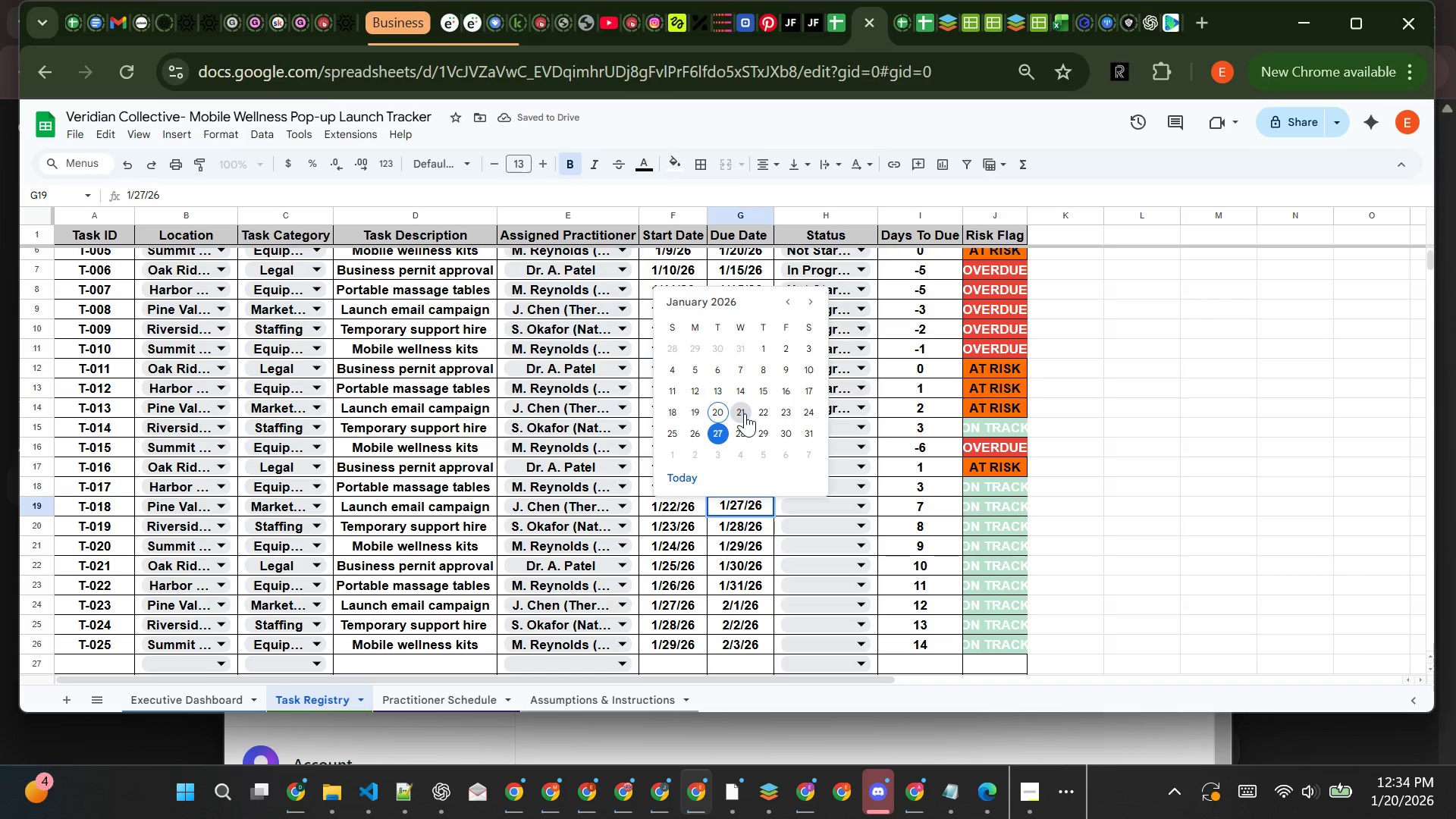 
left_click([733, 384])
 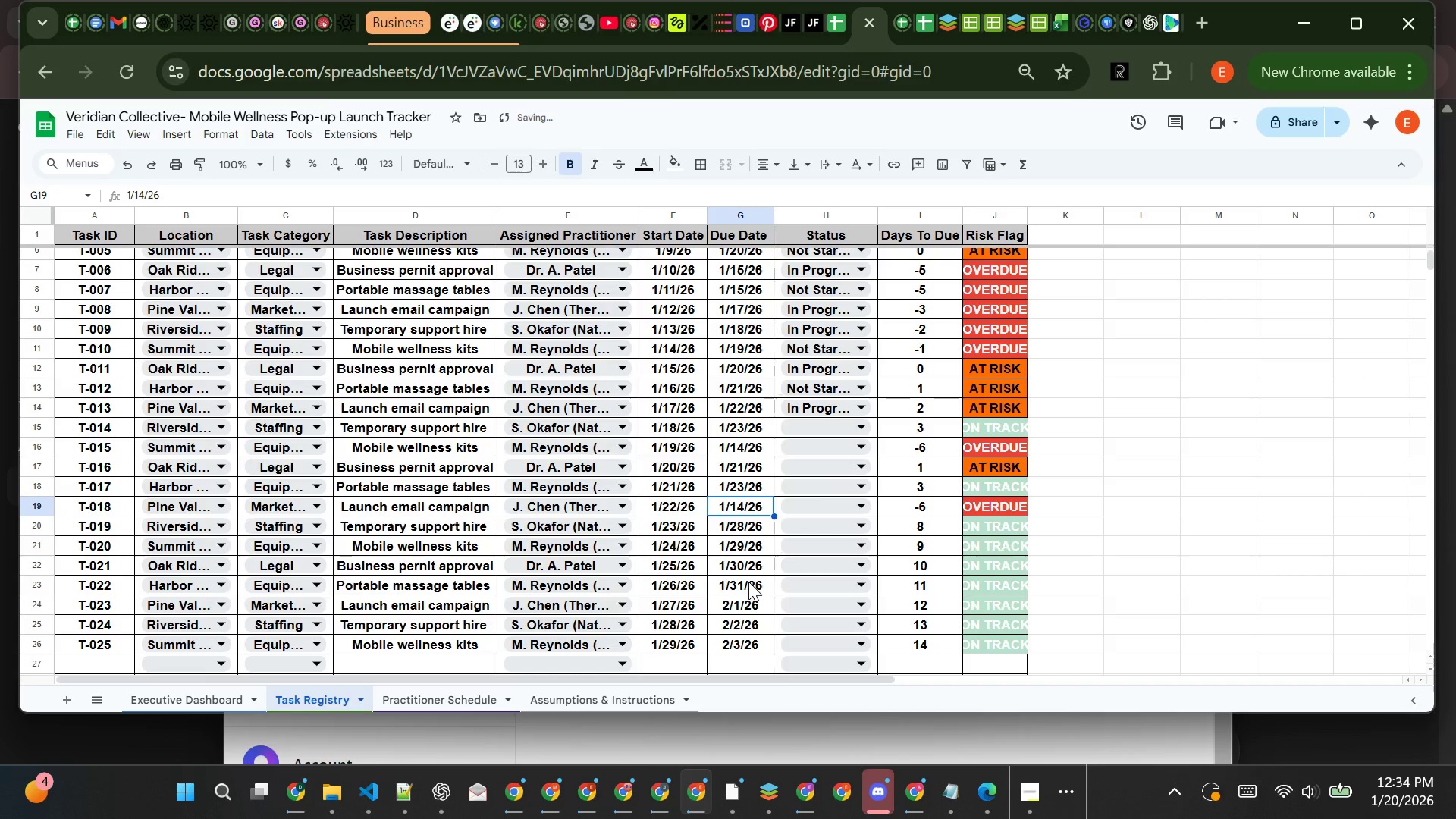 
double_click([748, 580])
 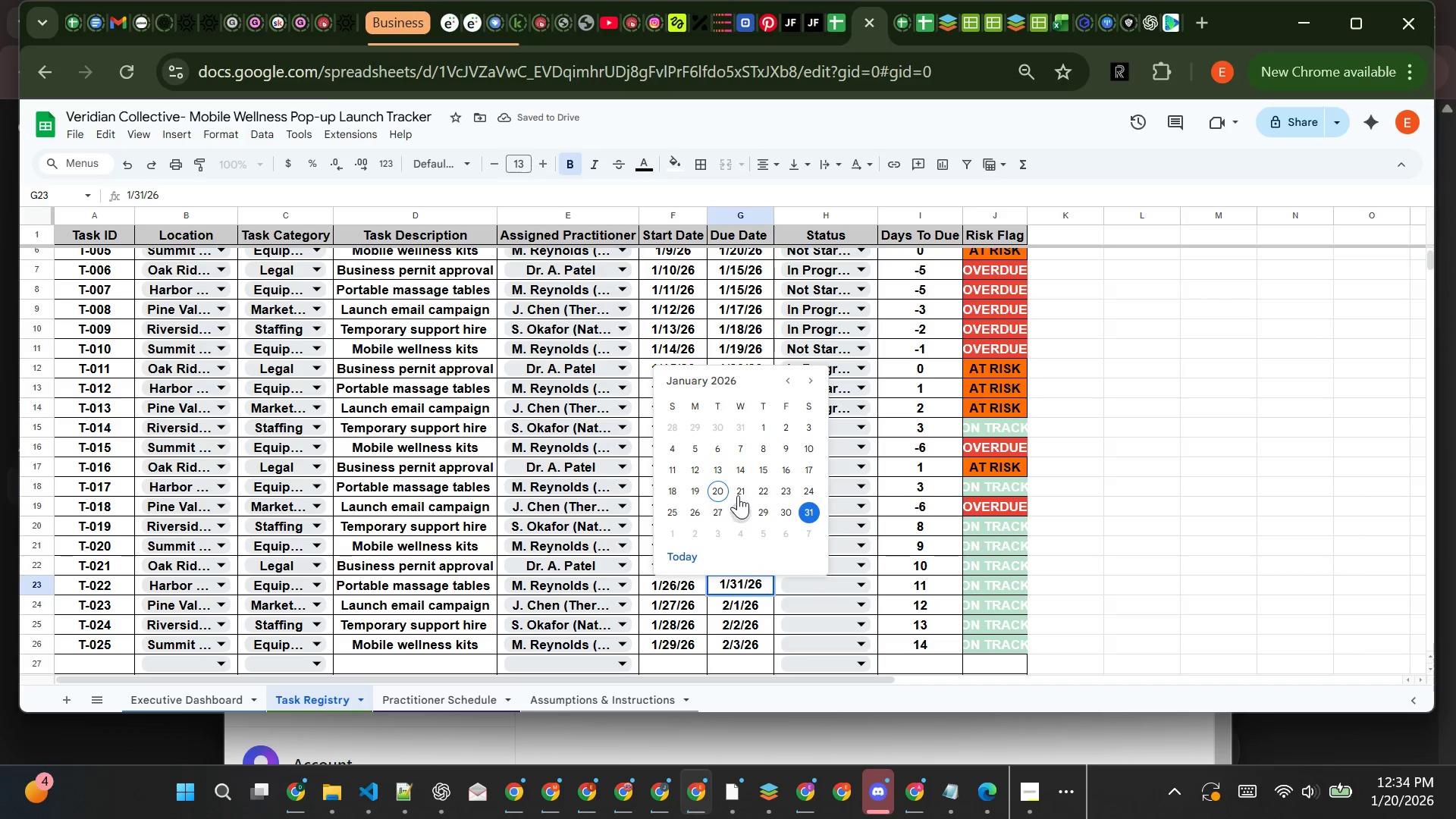 
left_click([737, 491])
 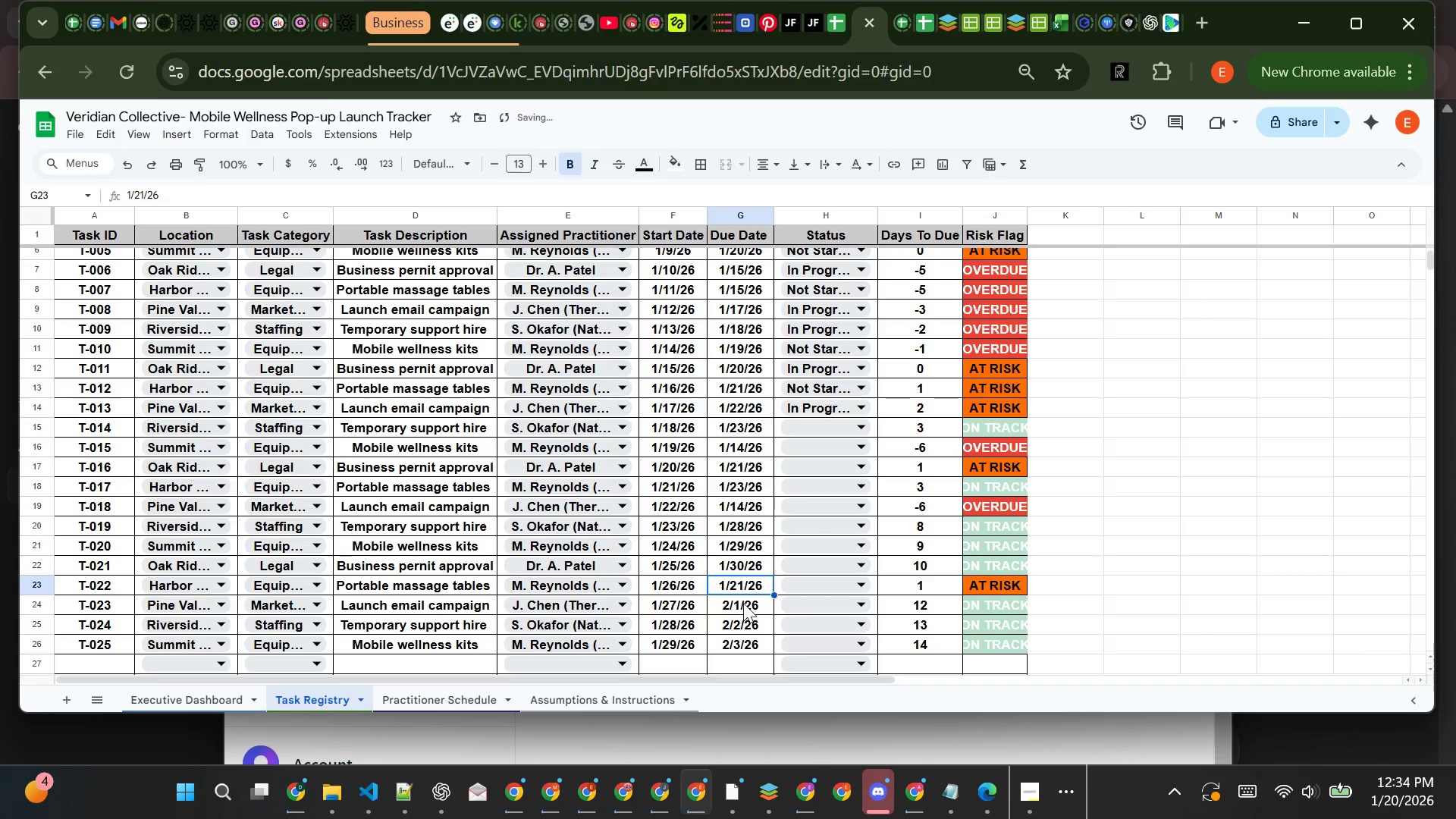 
left_click([743, 607])
 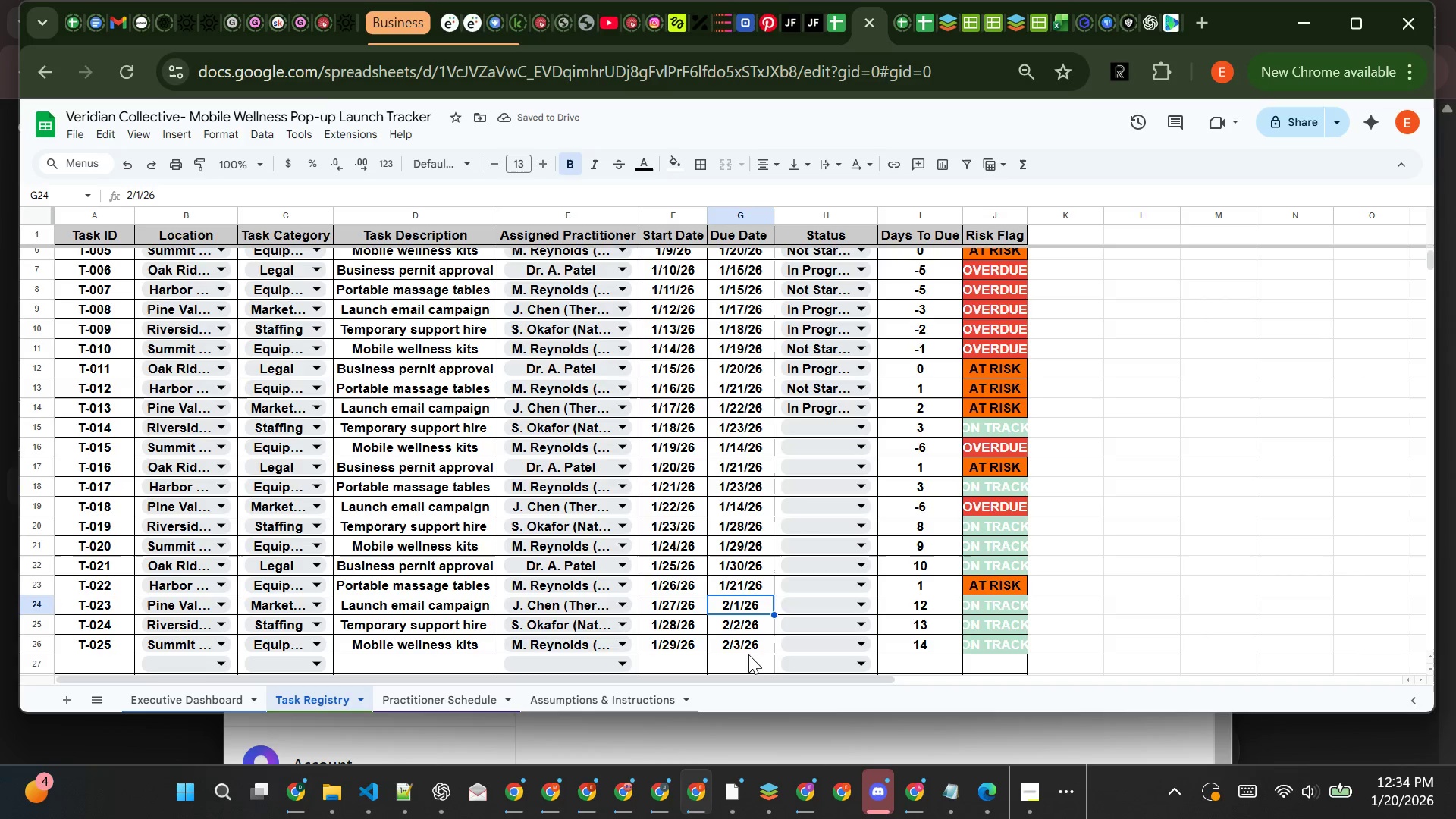 
double_click([750, 636])
 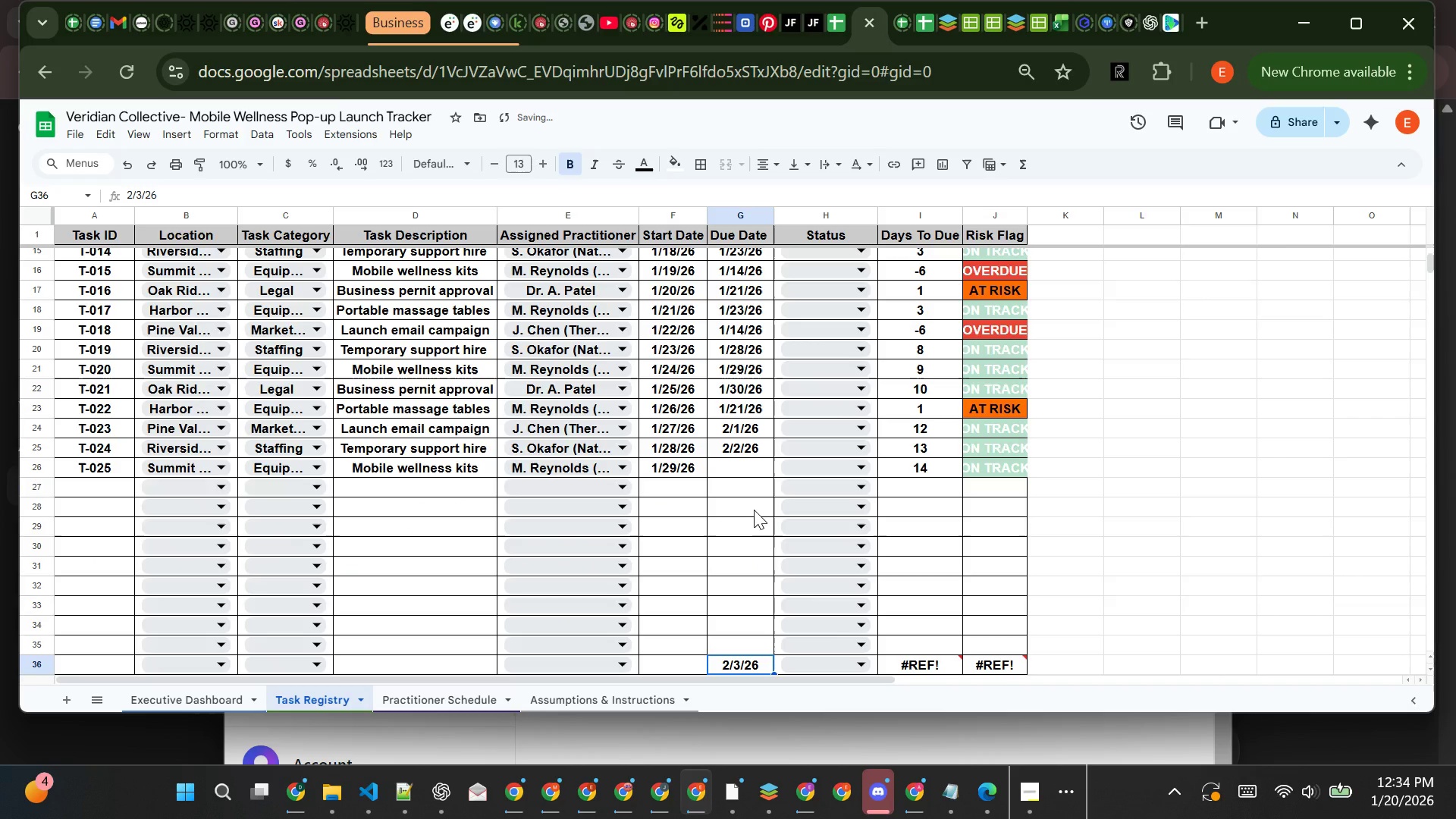 
key(Control+Z)
 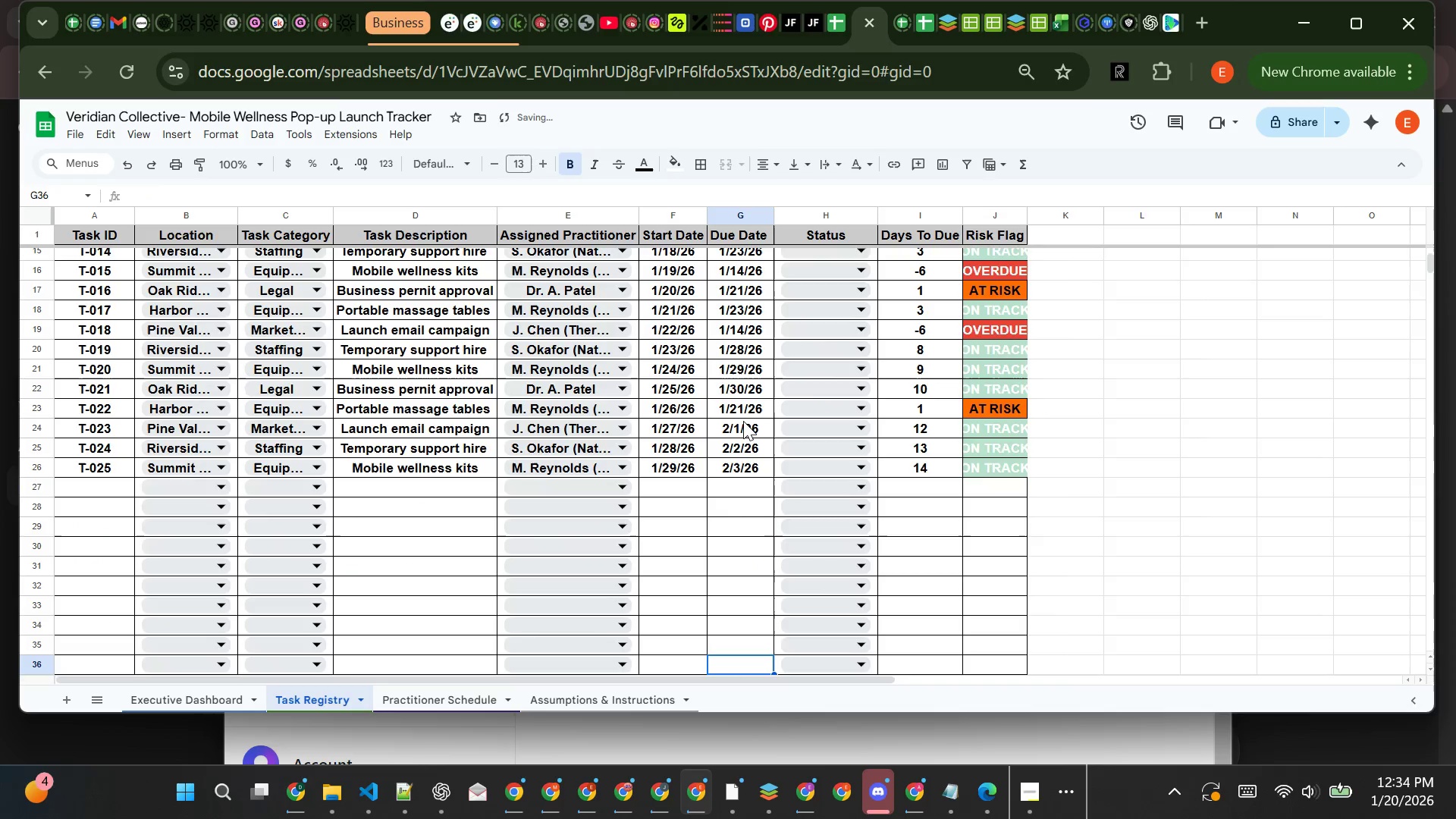 
double_click([743, 421])
 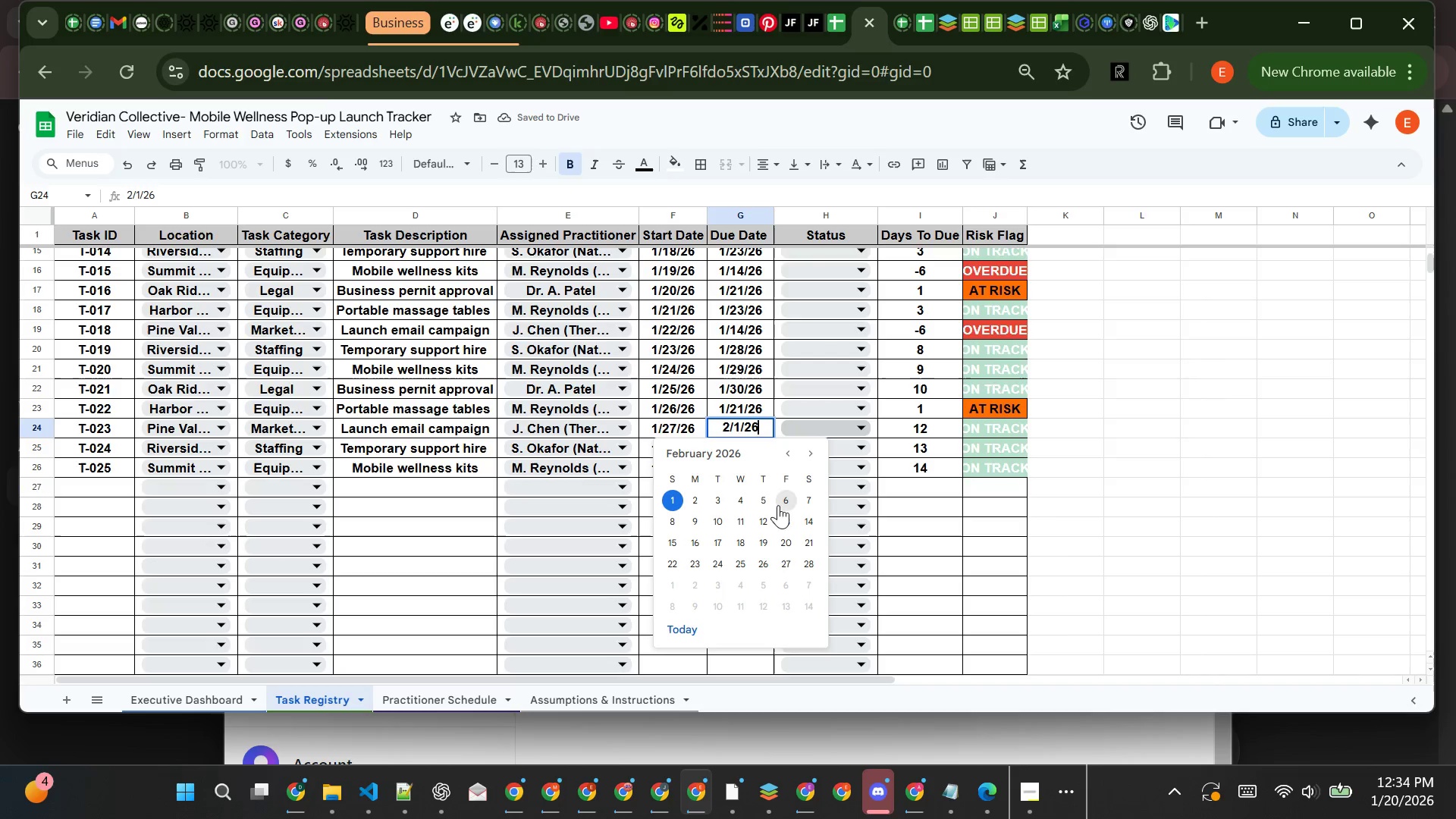 
left_click([780, 518])
 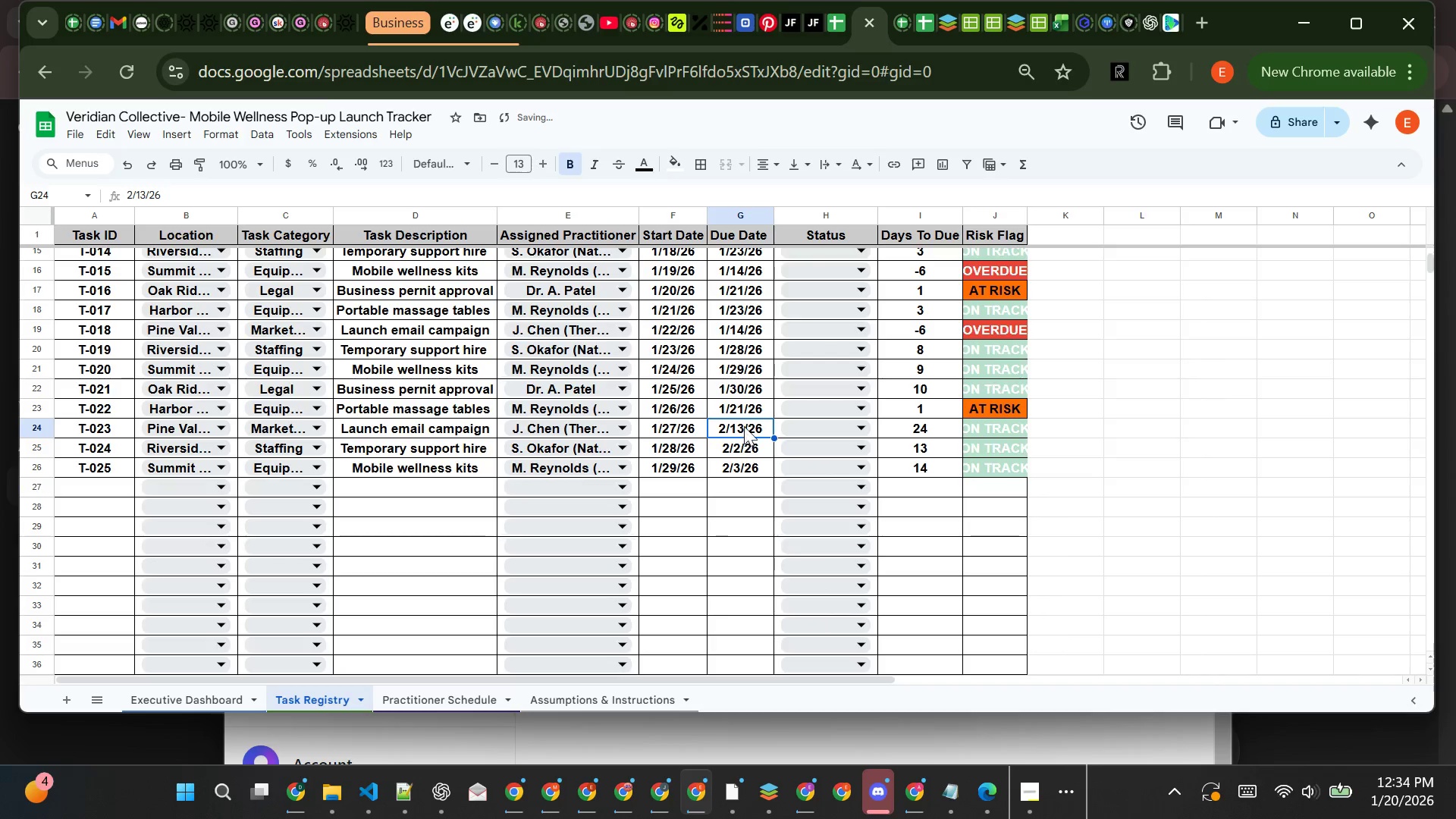 
double_click([742, 425])
 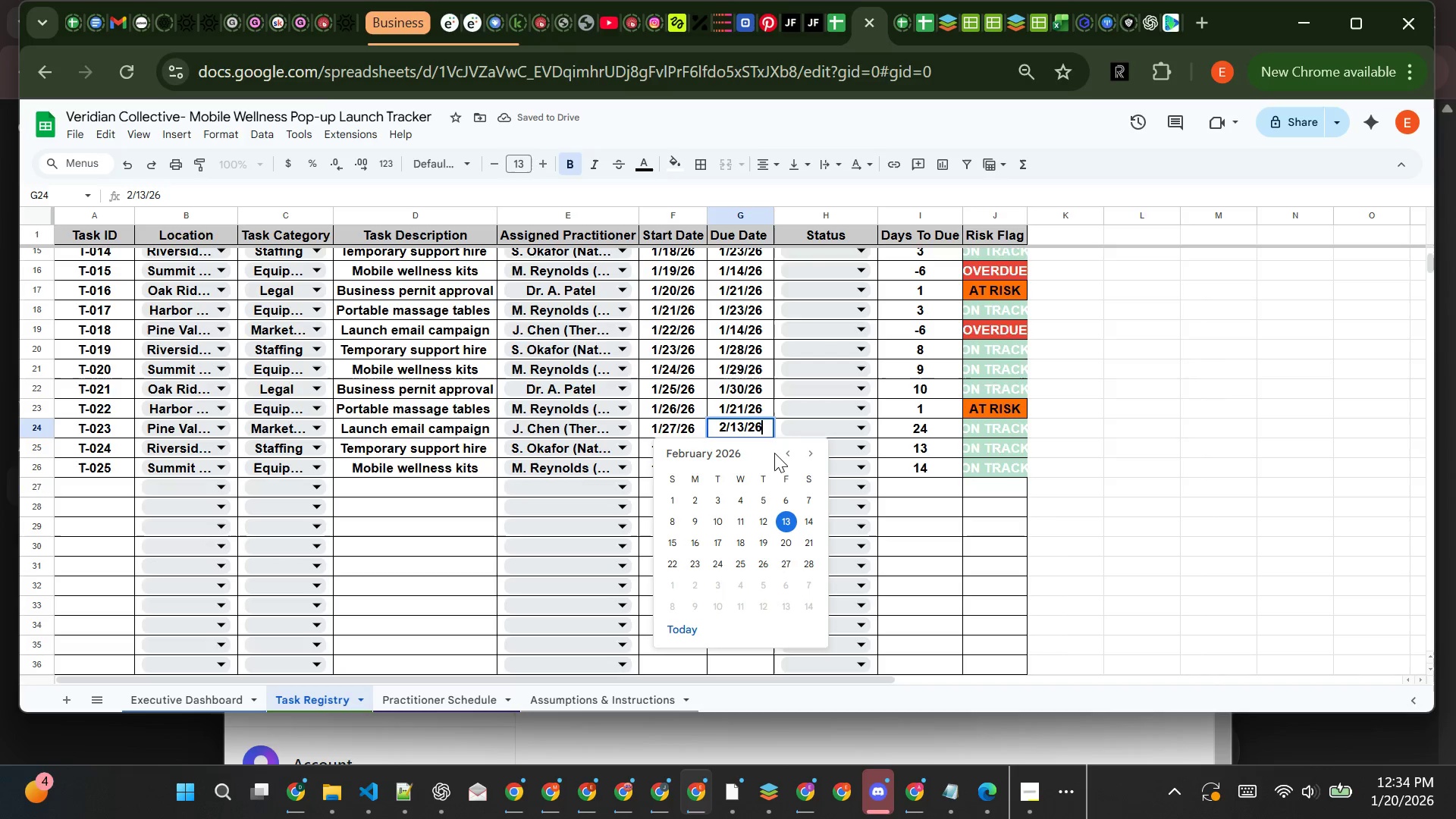 
left_click([781, 450])
 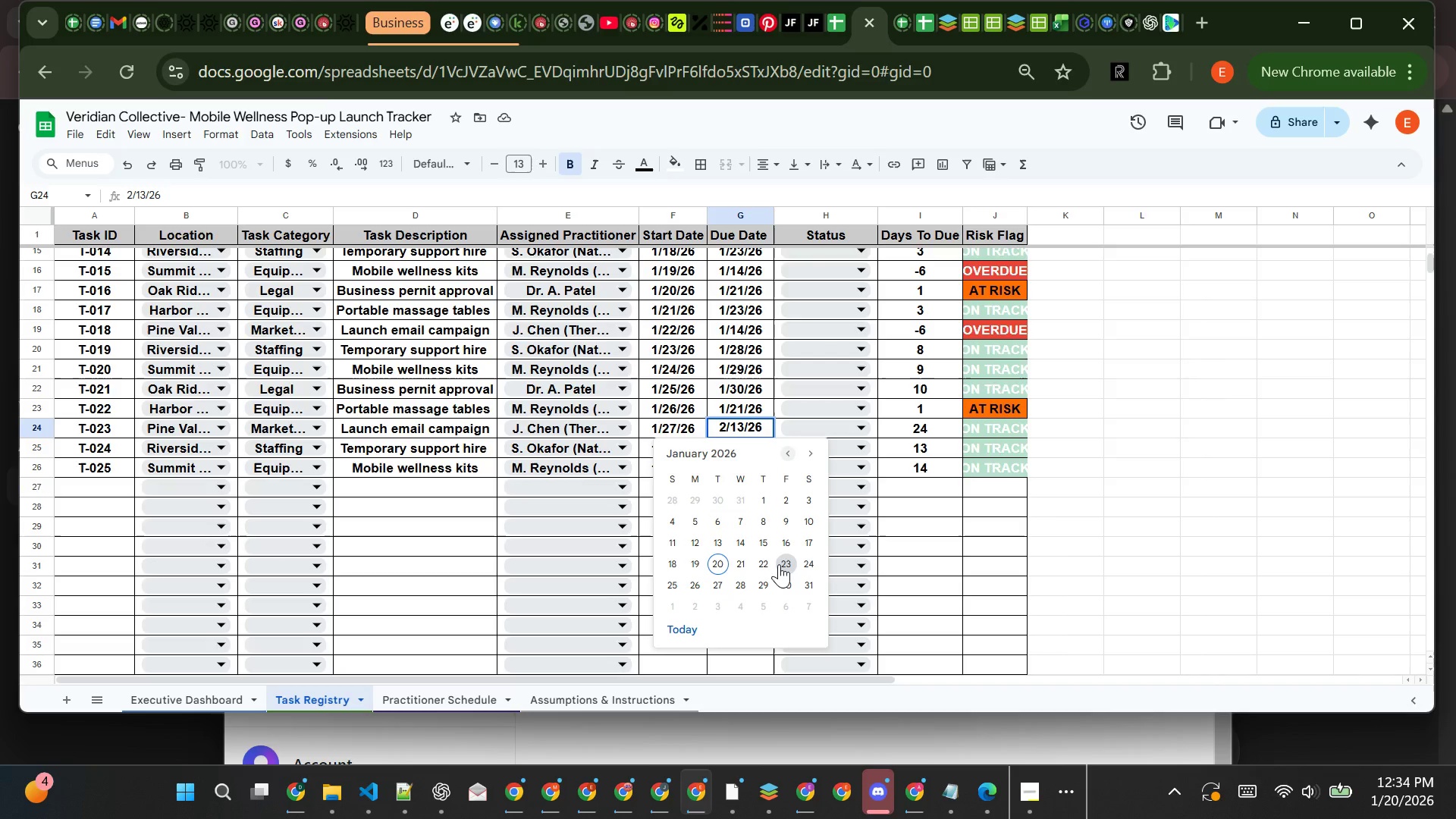 
left_click([755, 523])
 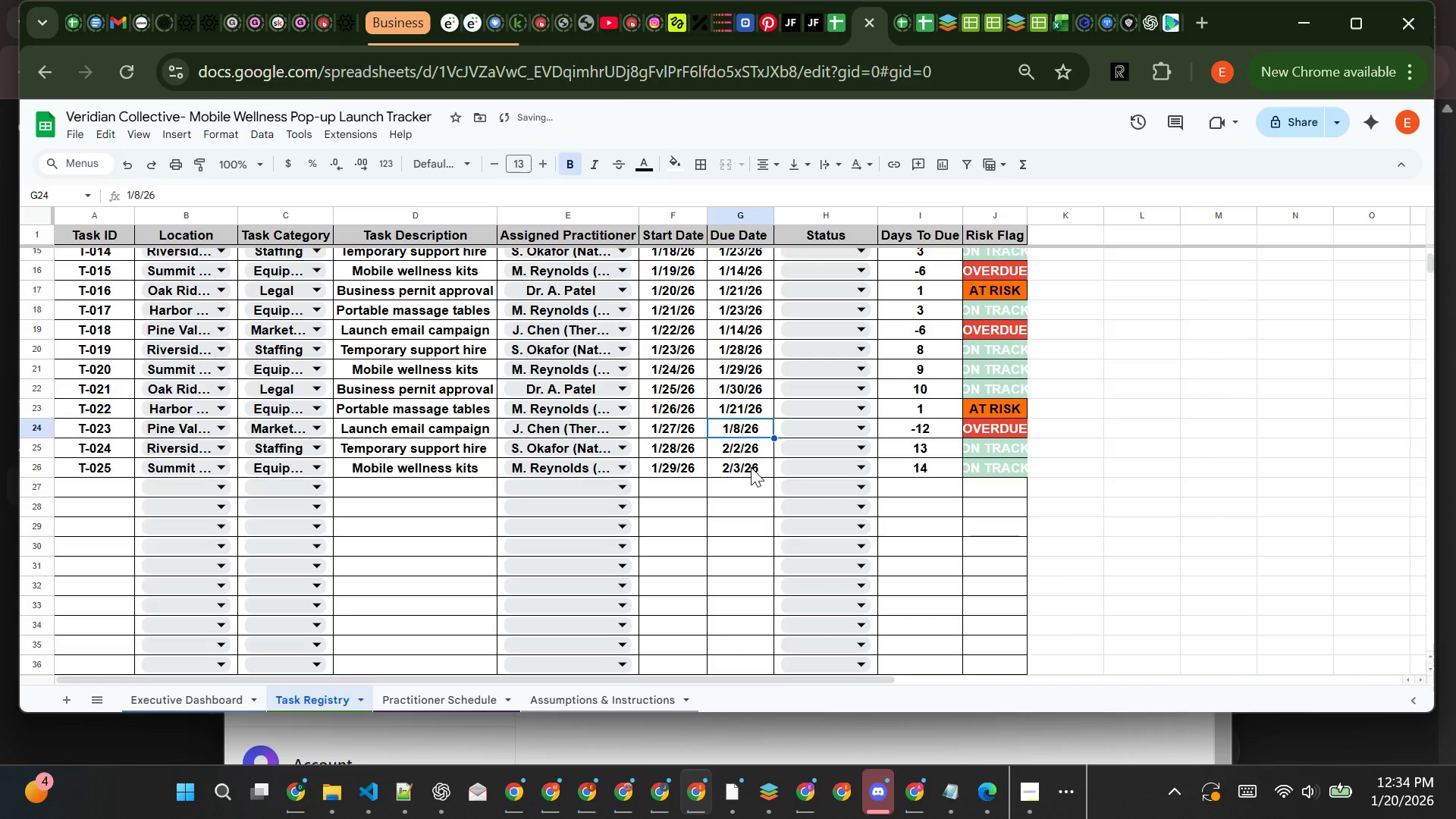 
double_click([751, 467])
 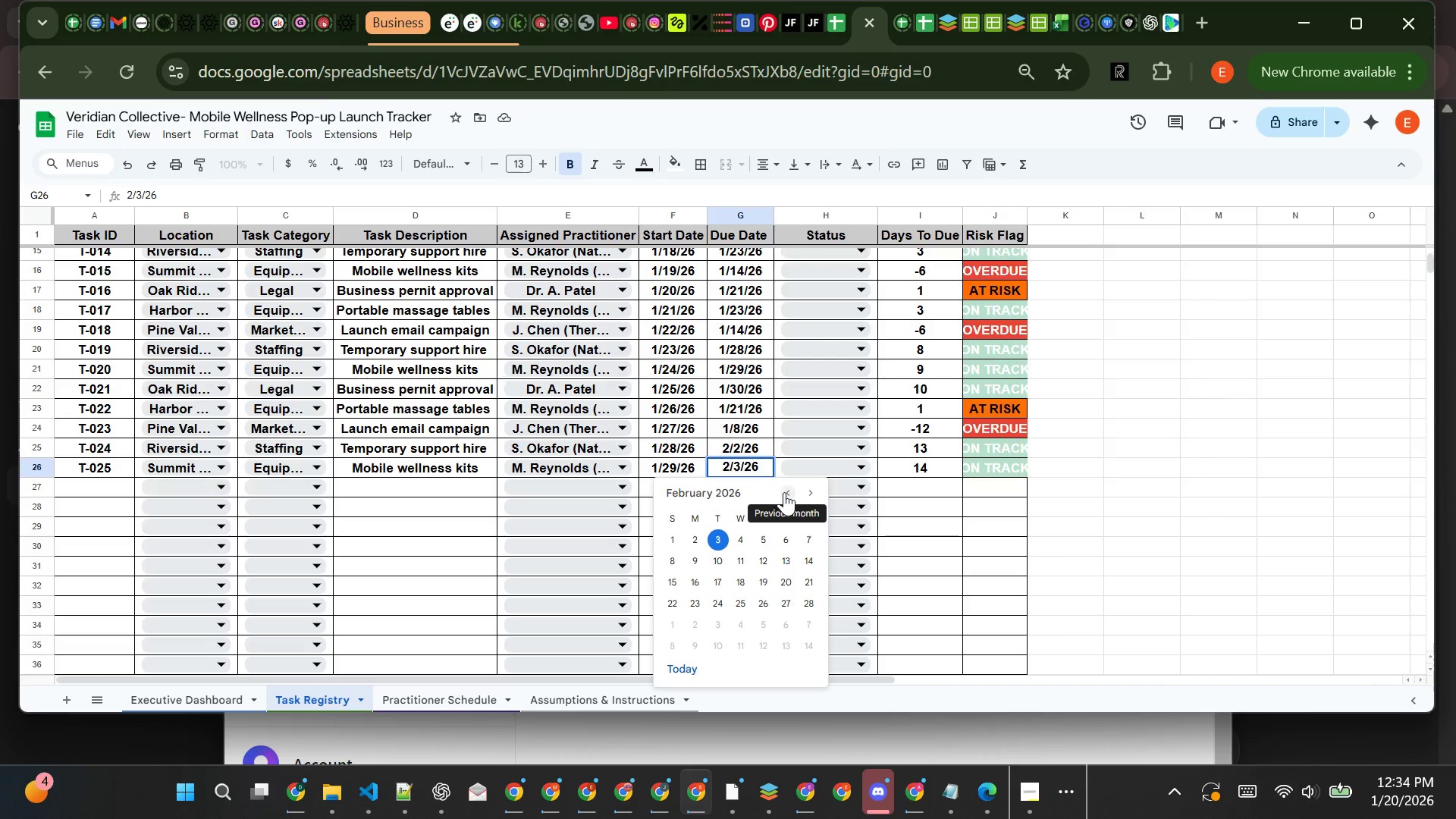 
left_click([784, 492])
 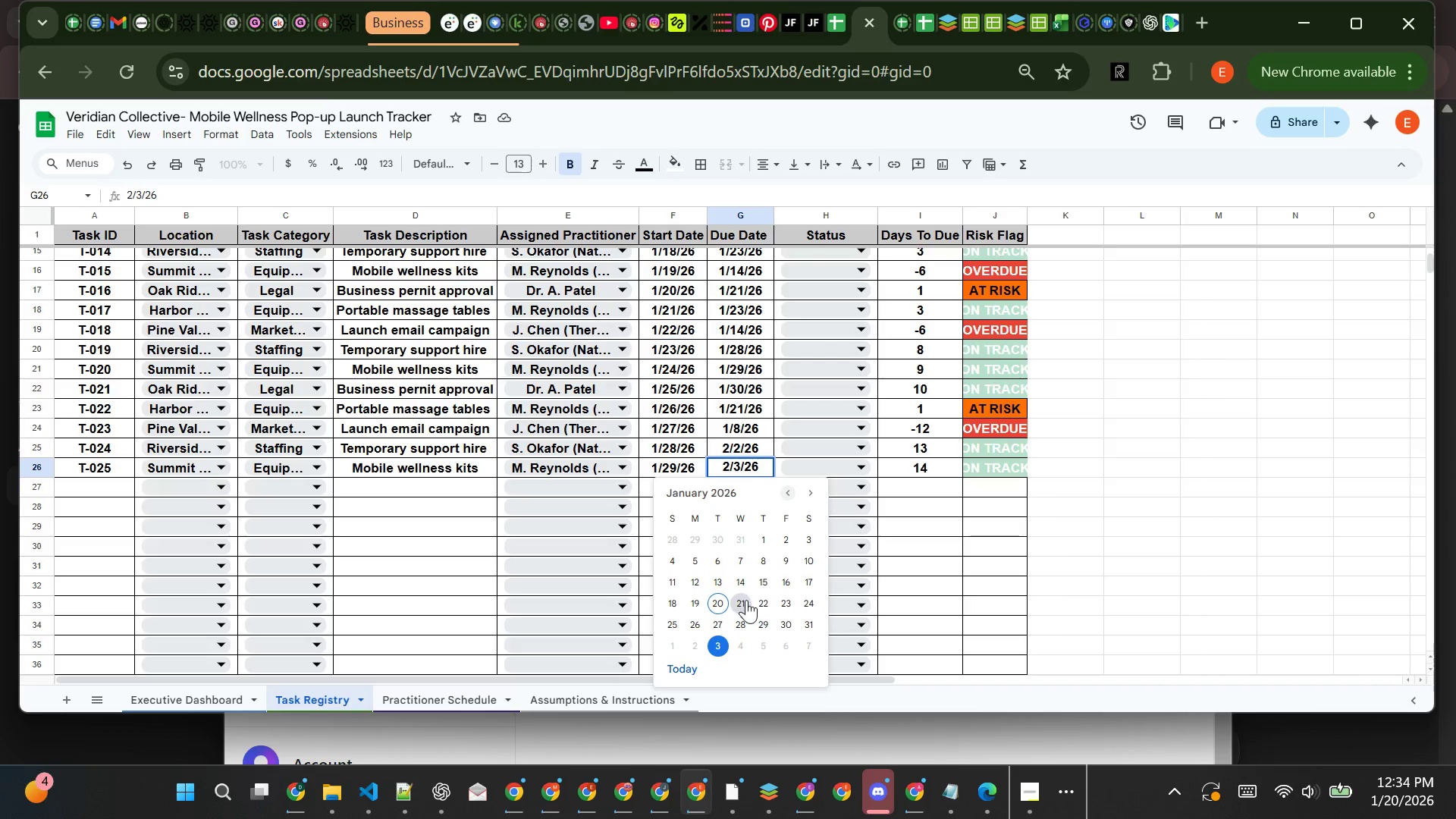 
left_click([764, 604])
 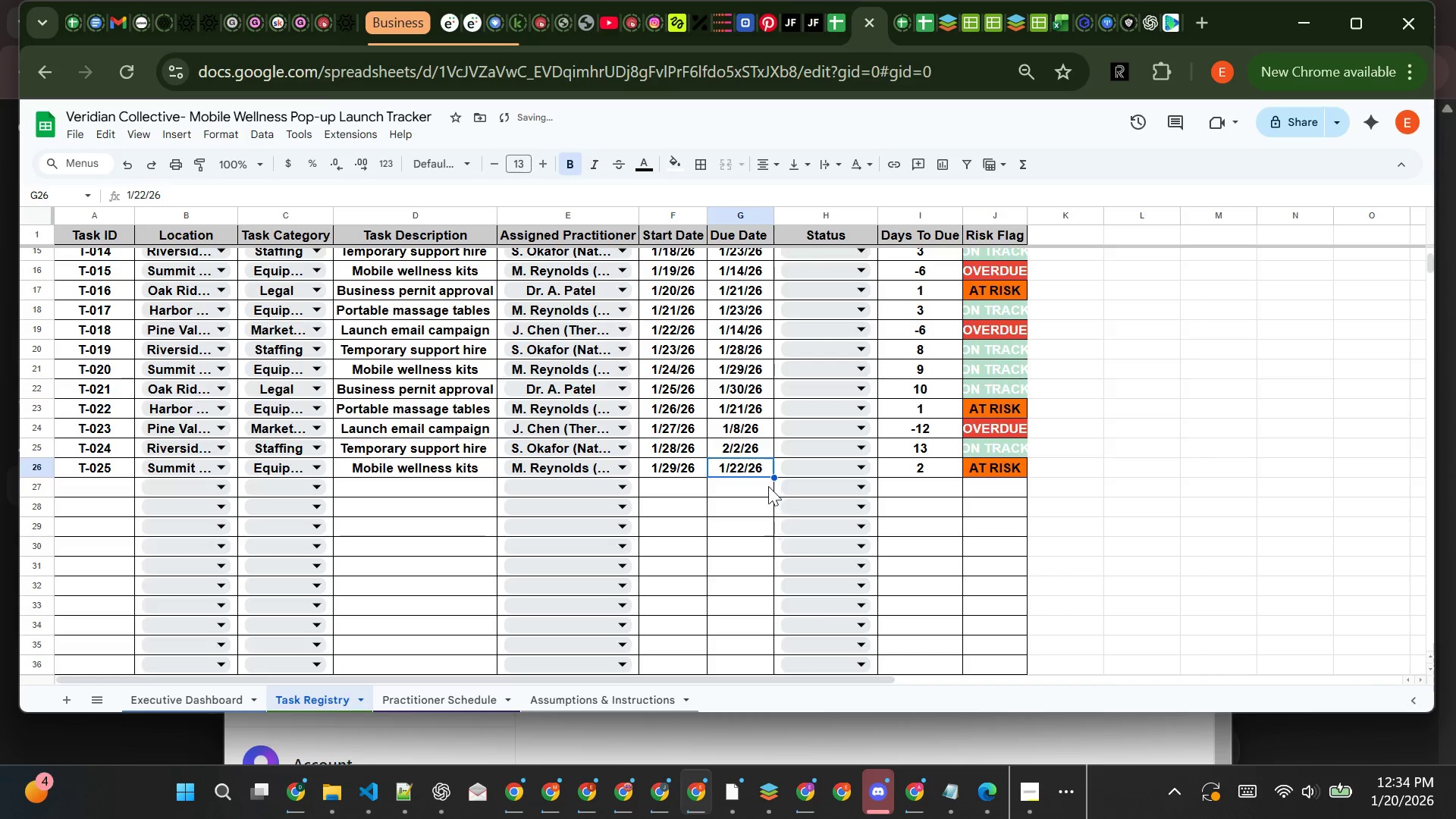 
mouse_move([780, 495])
 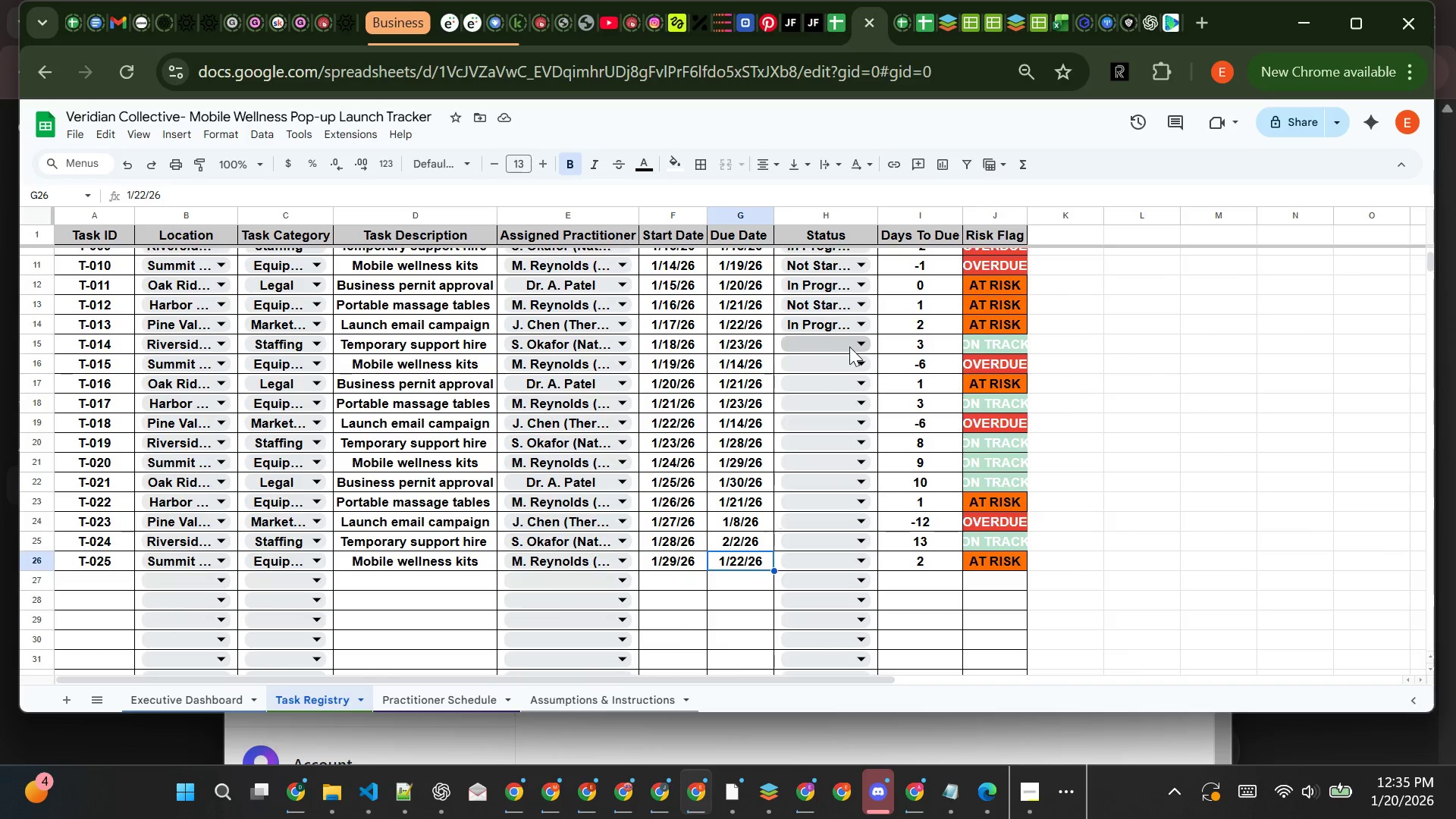 
left_click([849, 347])
 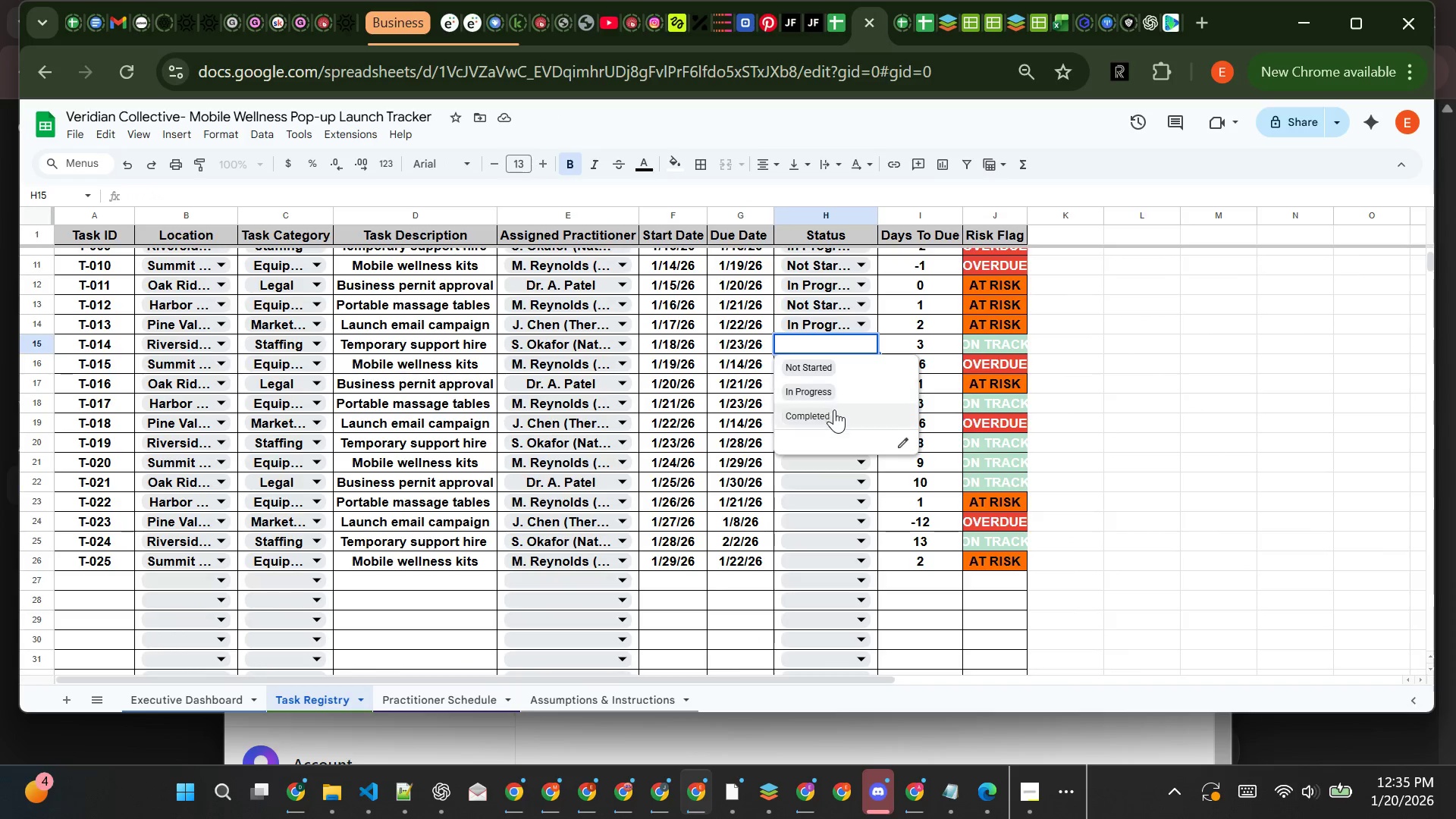 
left_click([835, 413])
 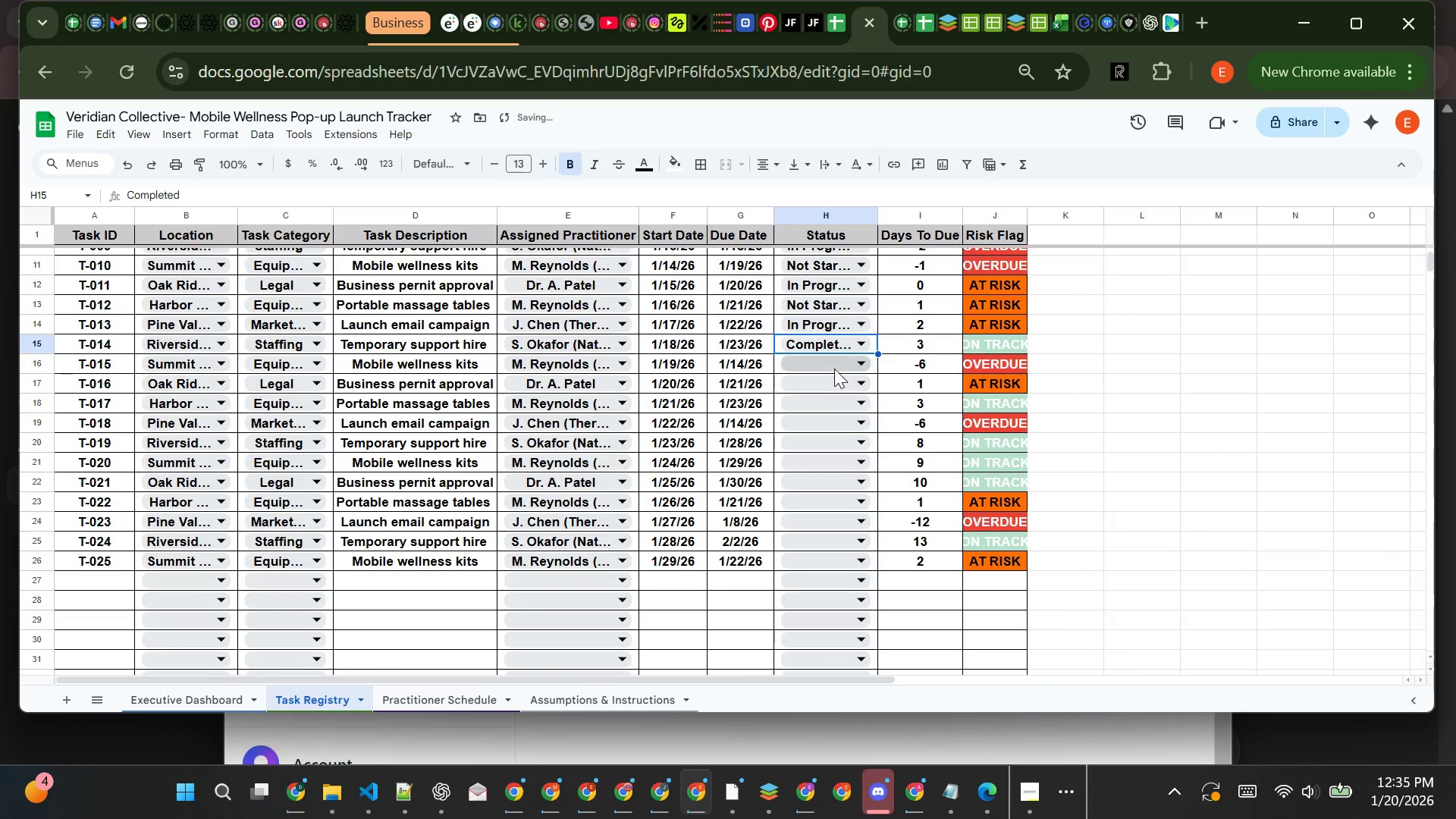 
left_click([833, 368])
 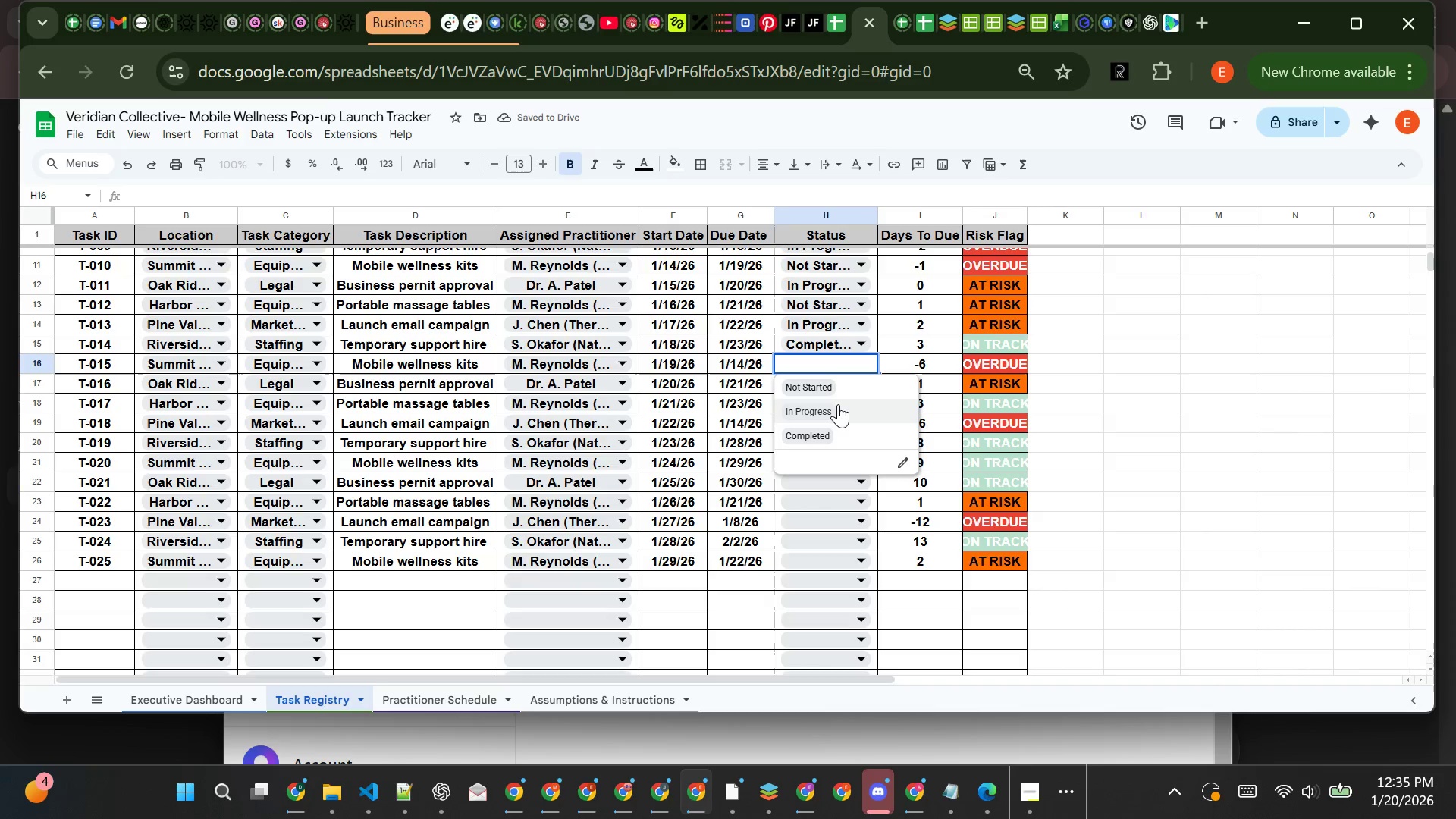 
left_click([838, 404])
 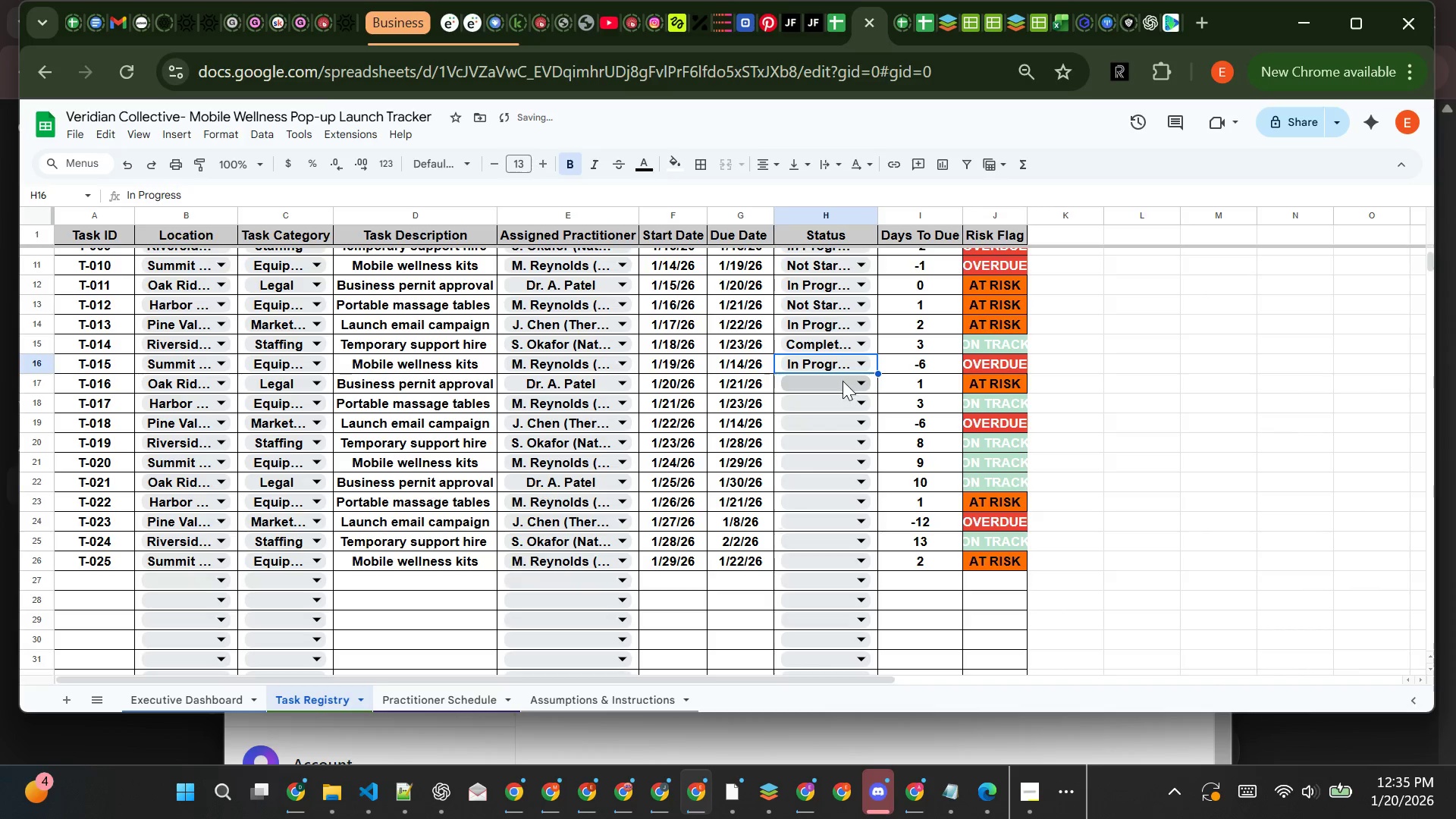 
left_click([843, 384])
 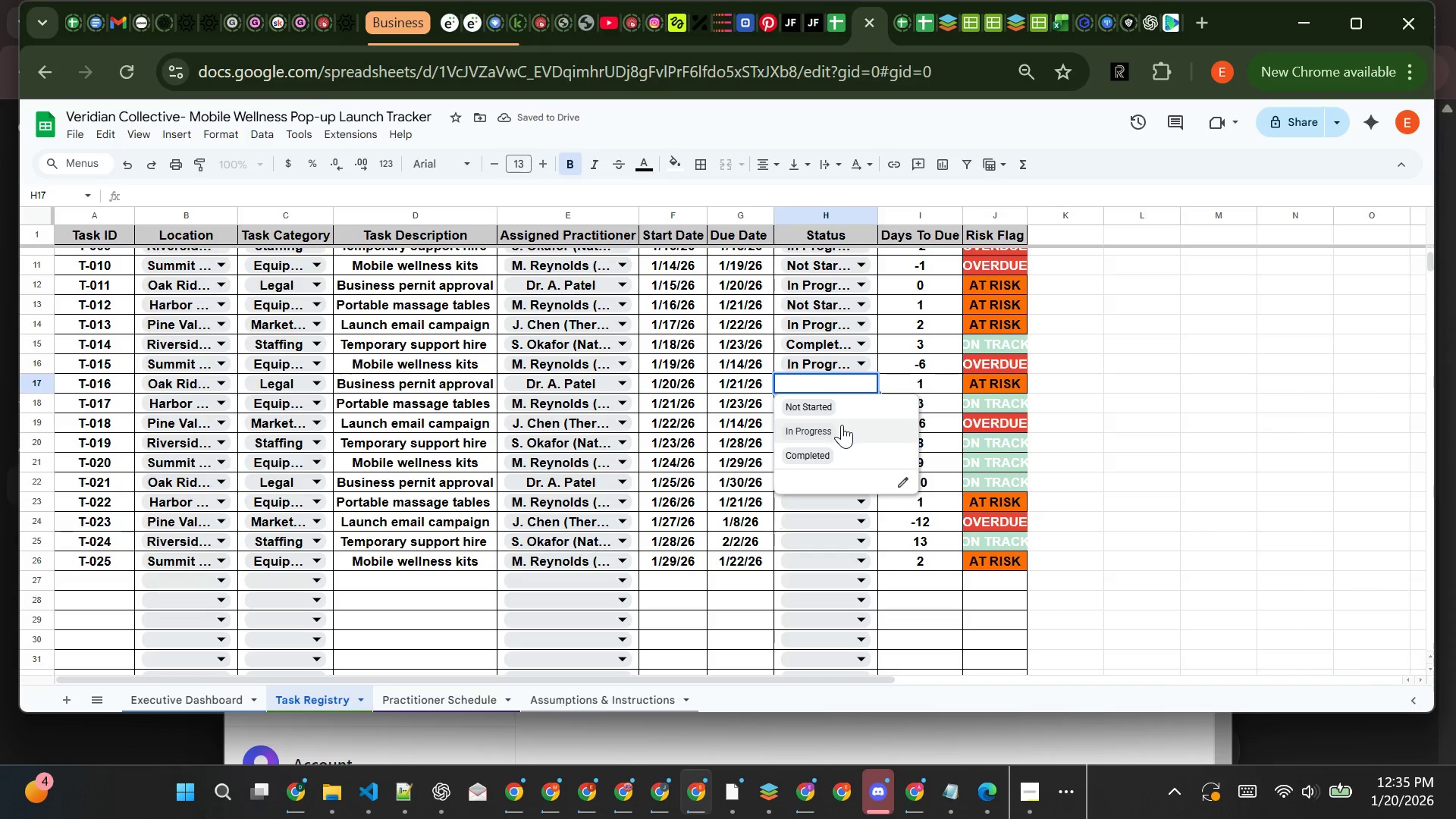 
left_click([842, 427])
 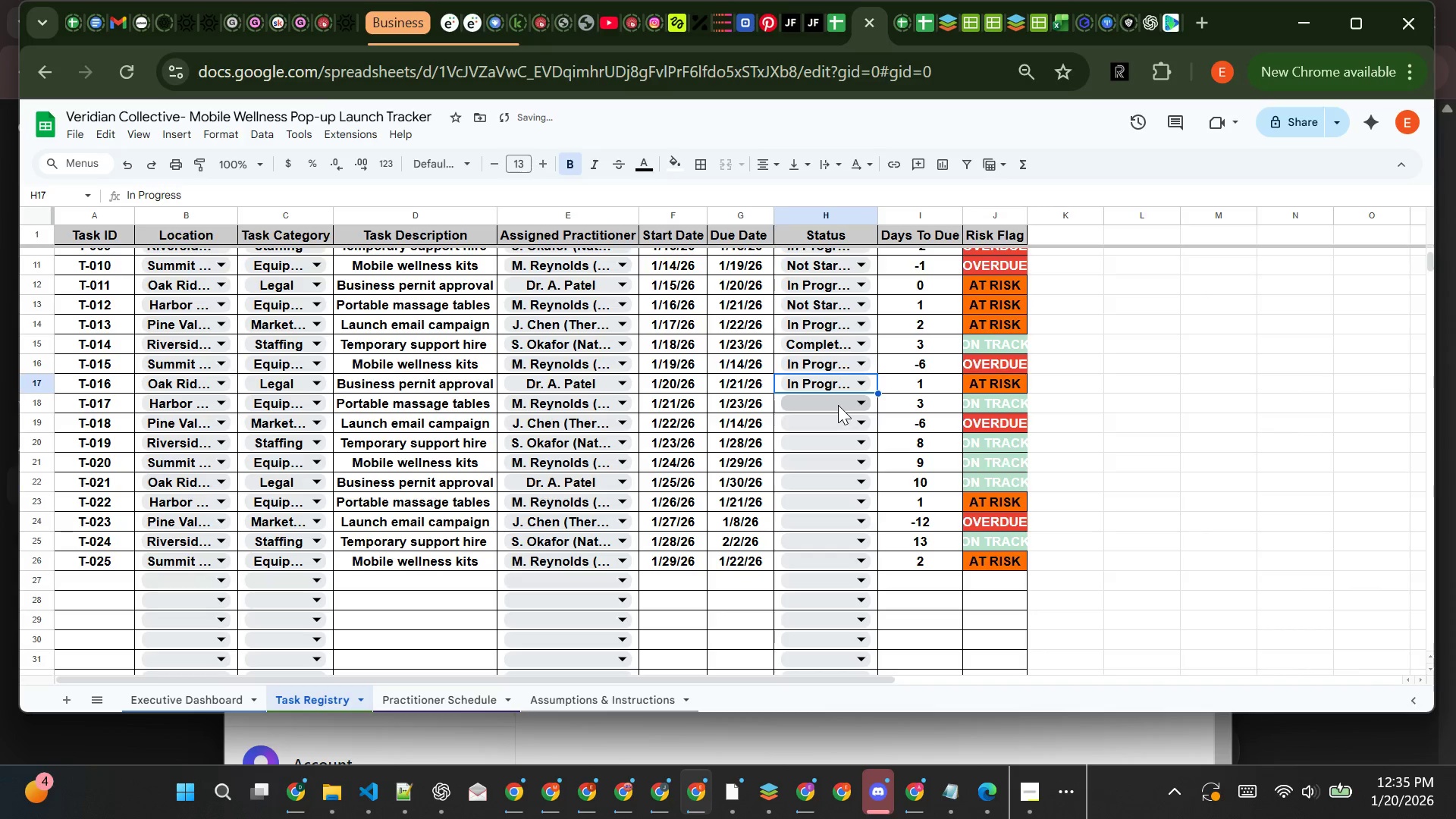 
left_click([838, 405])
 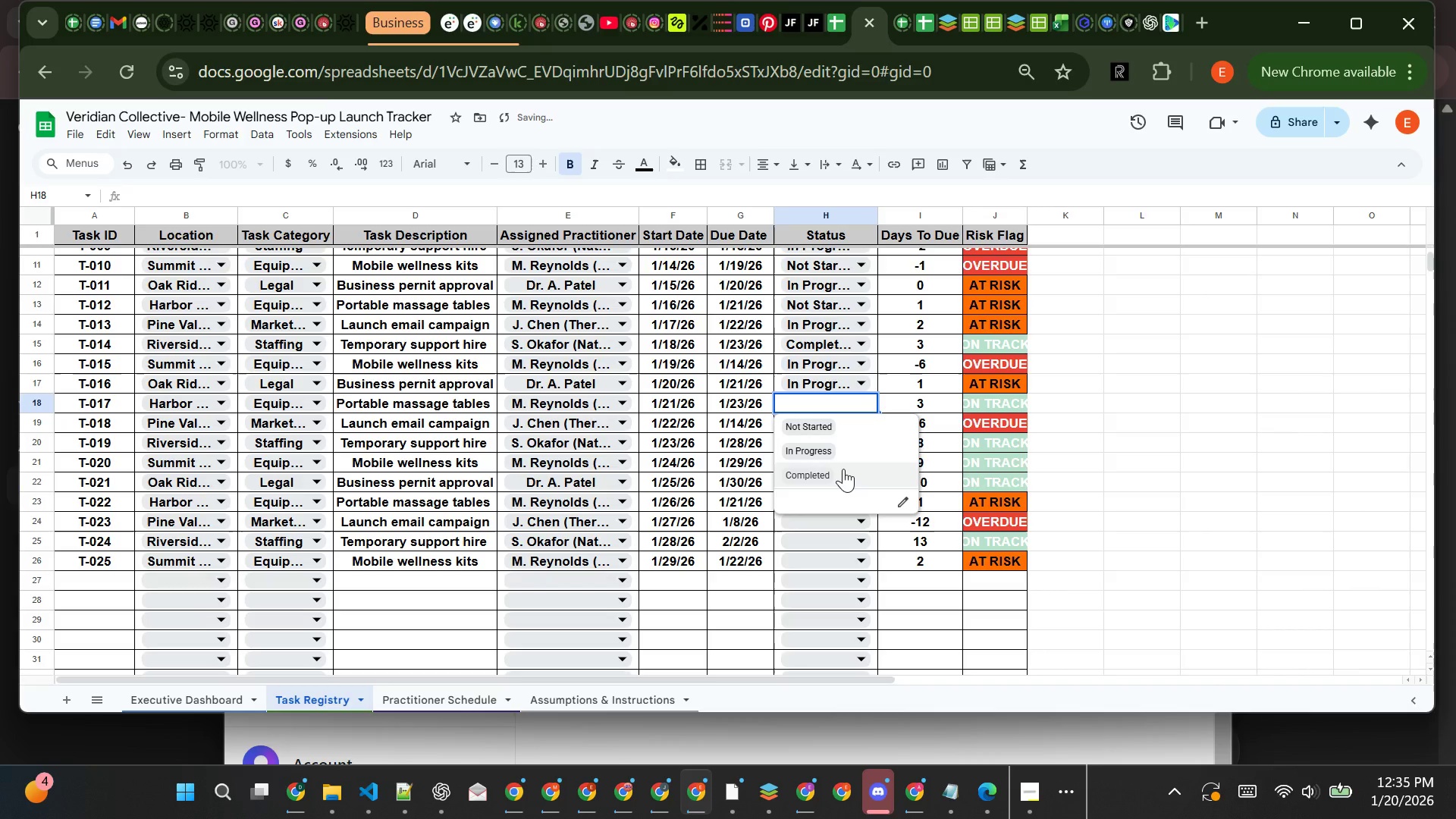 
left_click_drag(start_coordinate=[843, 469], to_coordinate=[845, 473])
 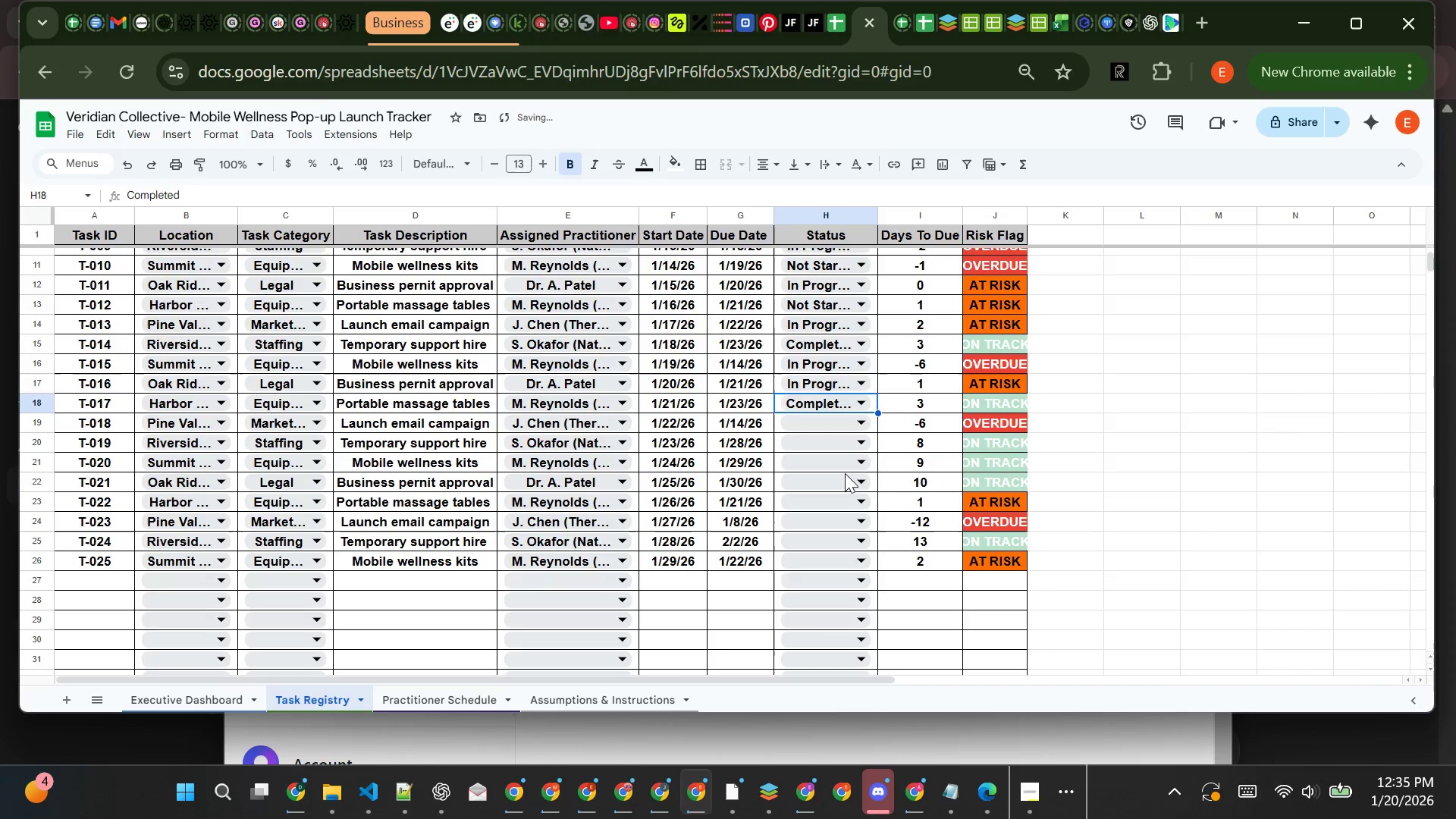 
left_click([845, 473])
 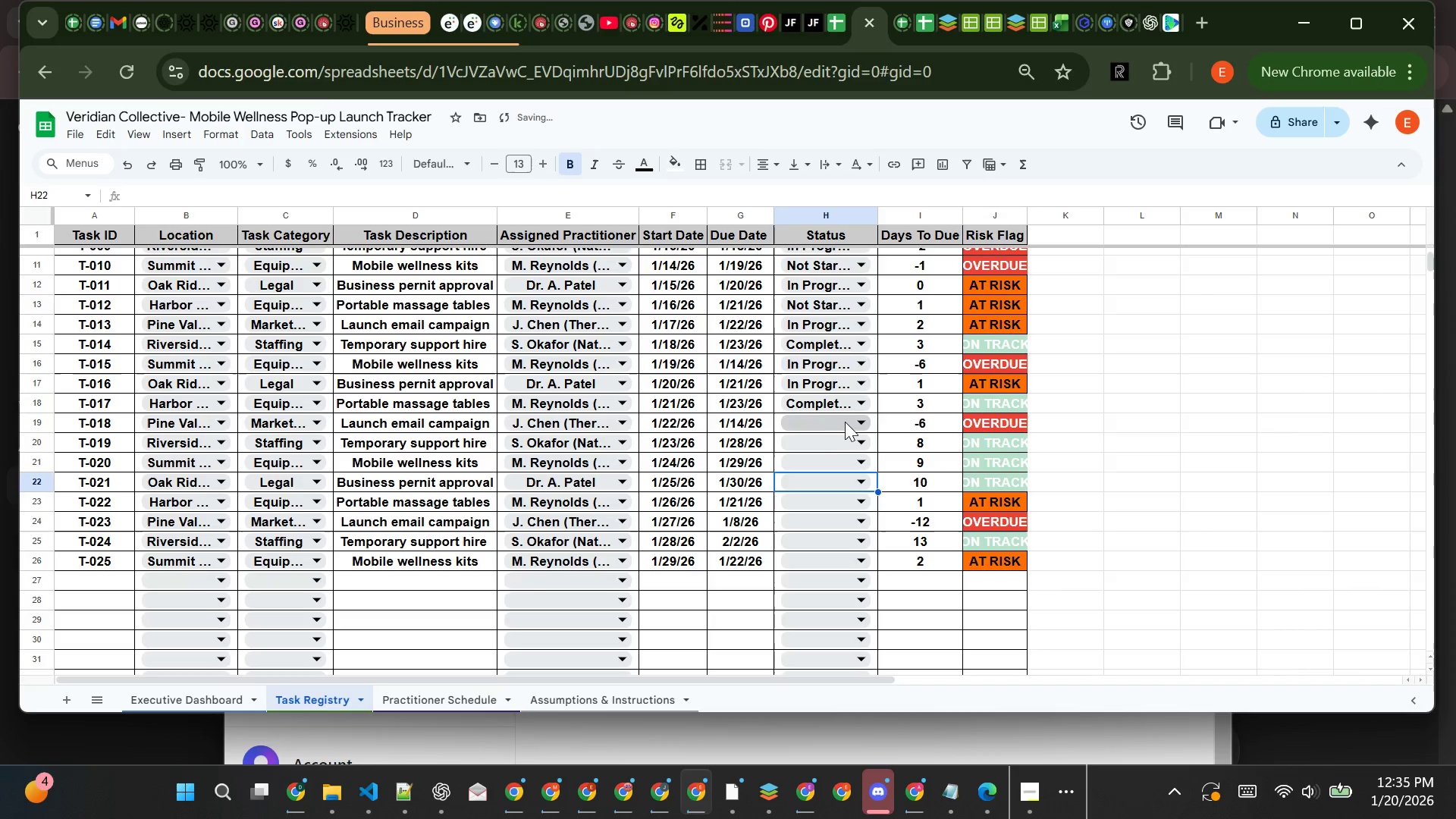 
left_click([845, 421])
 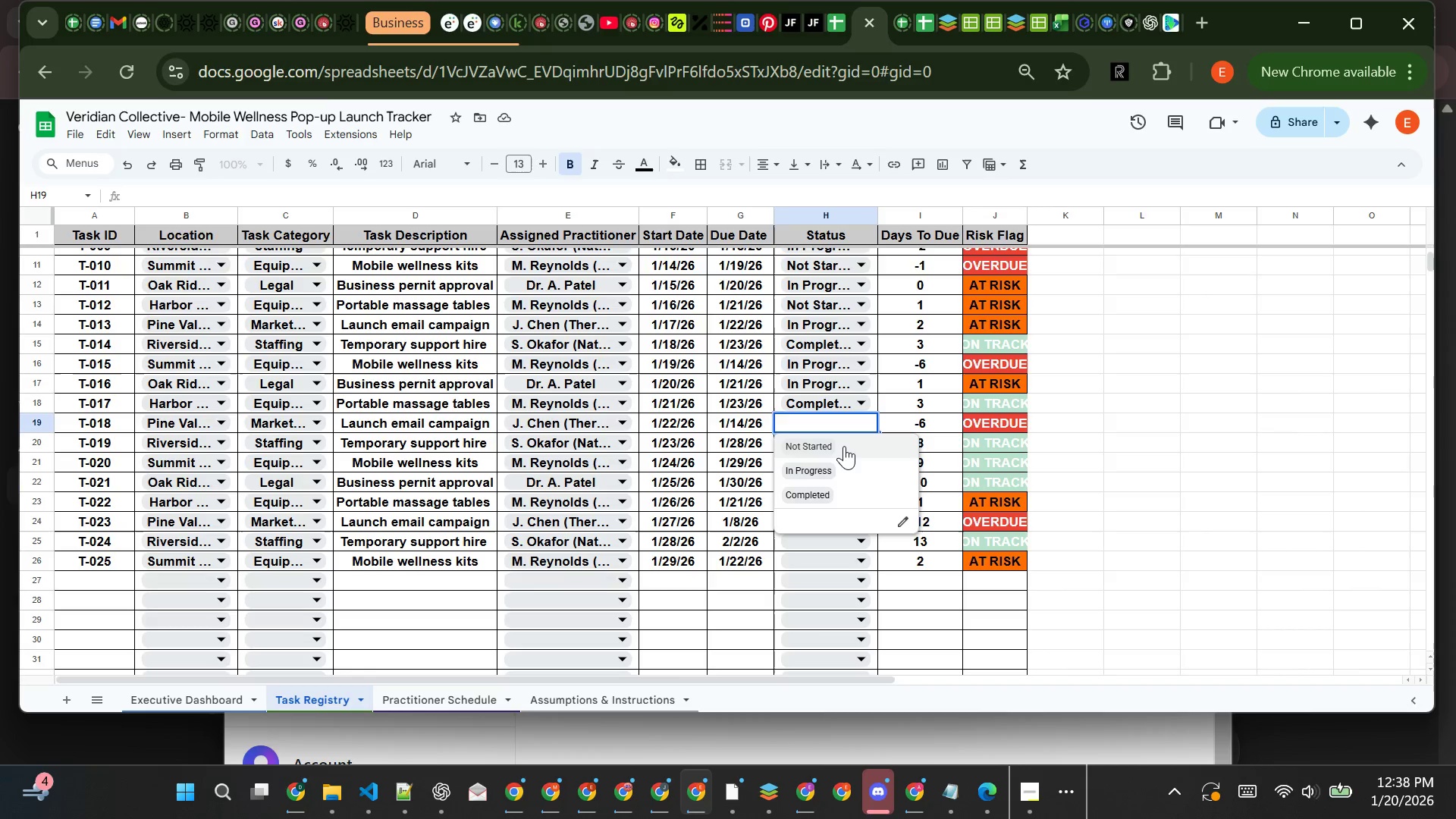 
wait(188.22)
 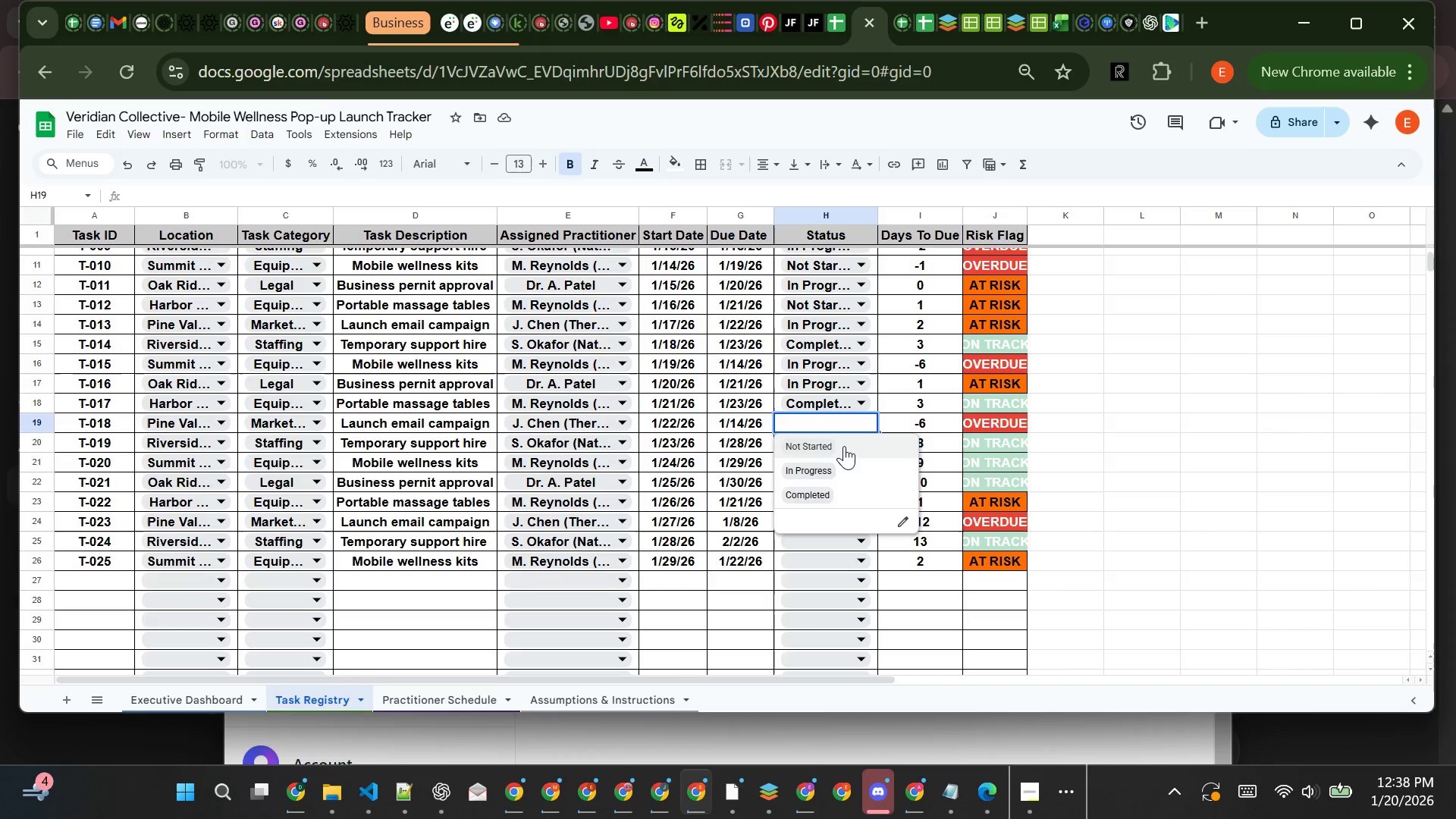 
left_click([845, 460])
 